 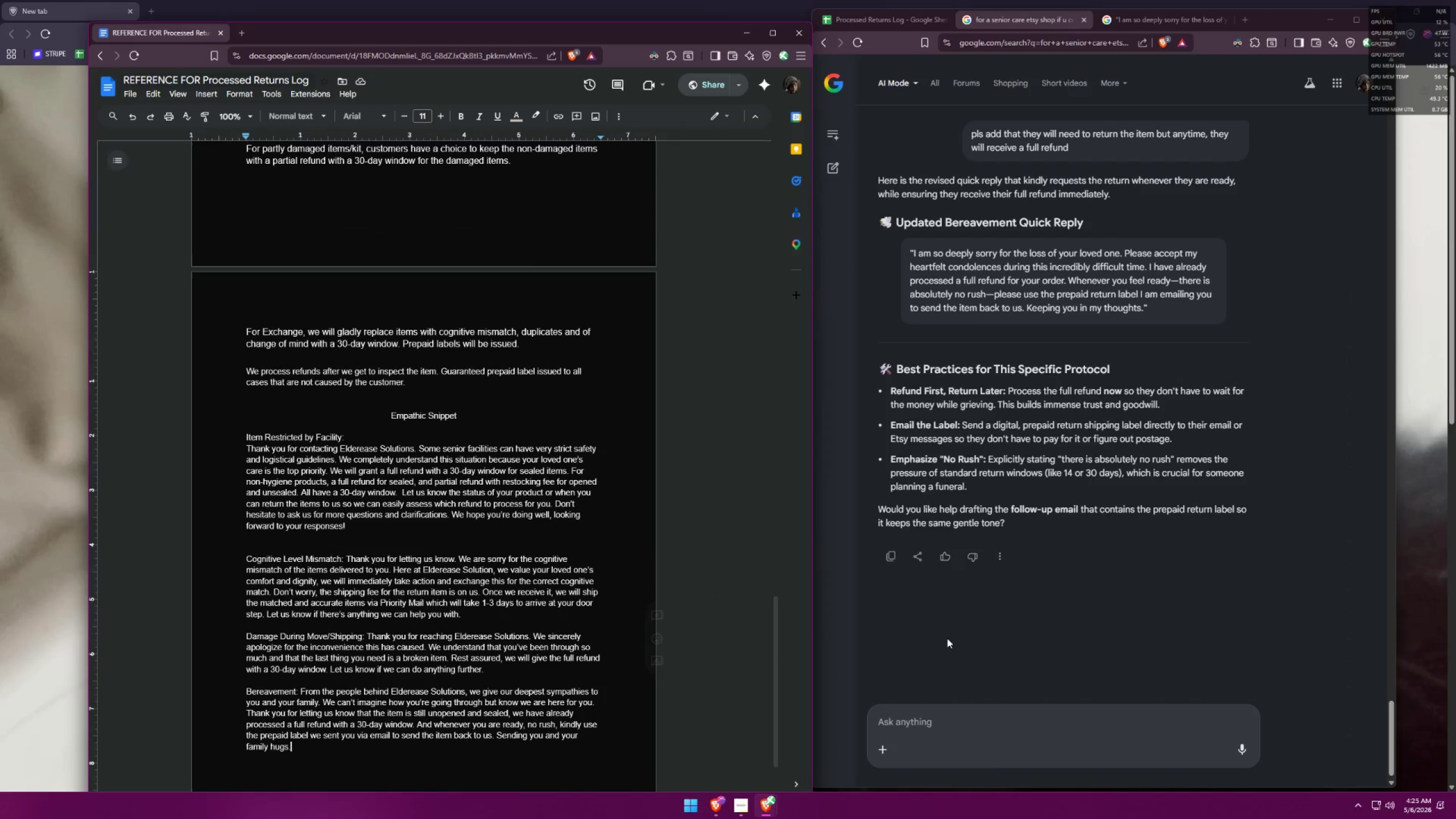 
scroll: coordinate [553, 531], scroll_direction: down, amount: 4.0
 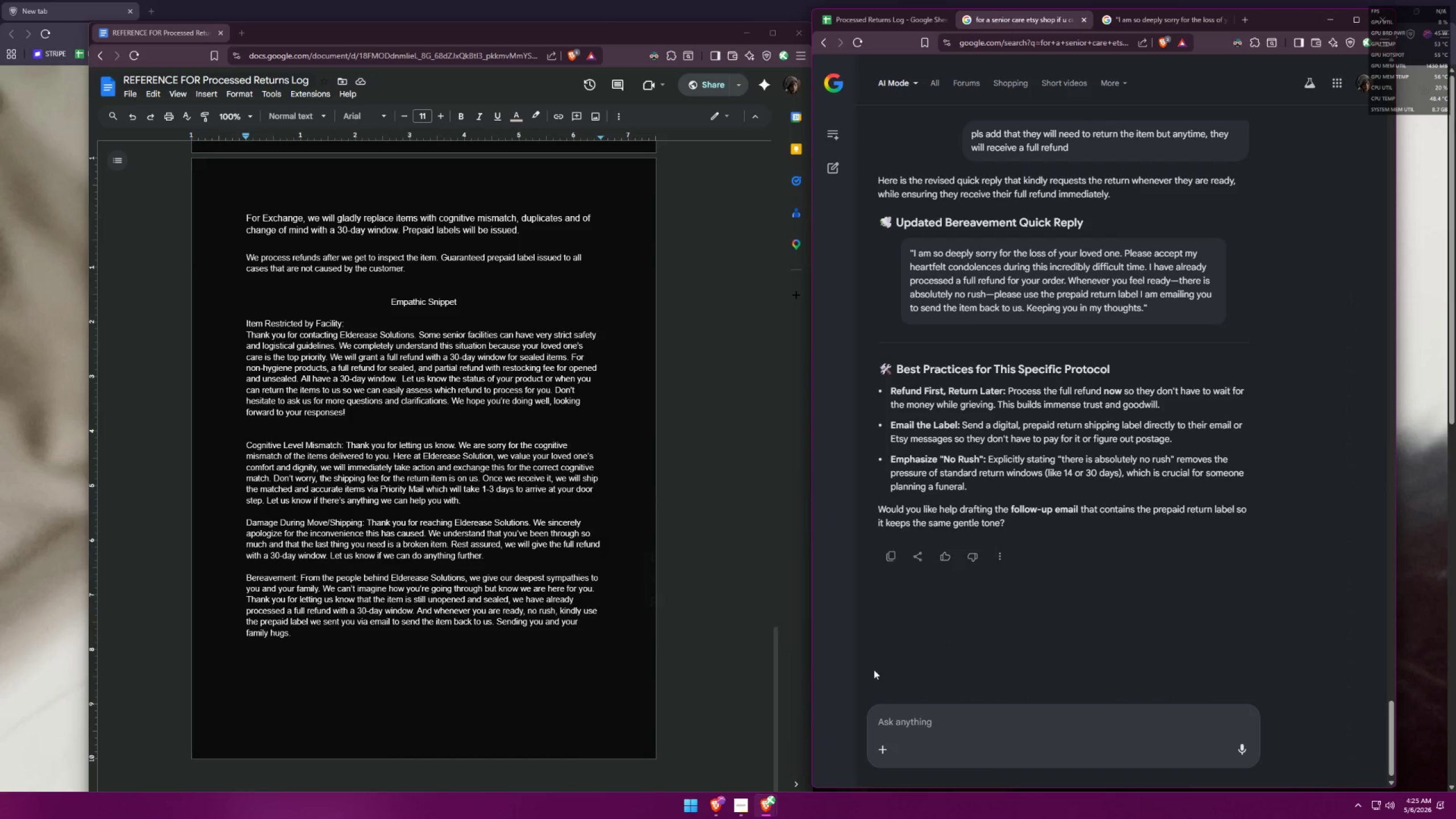 
left_click([1137, 25])
 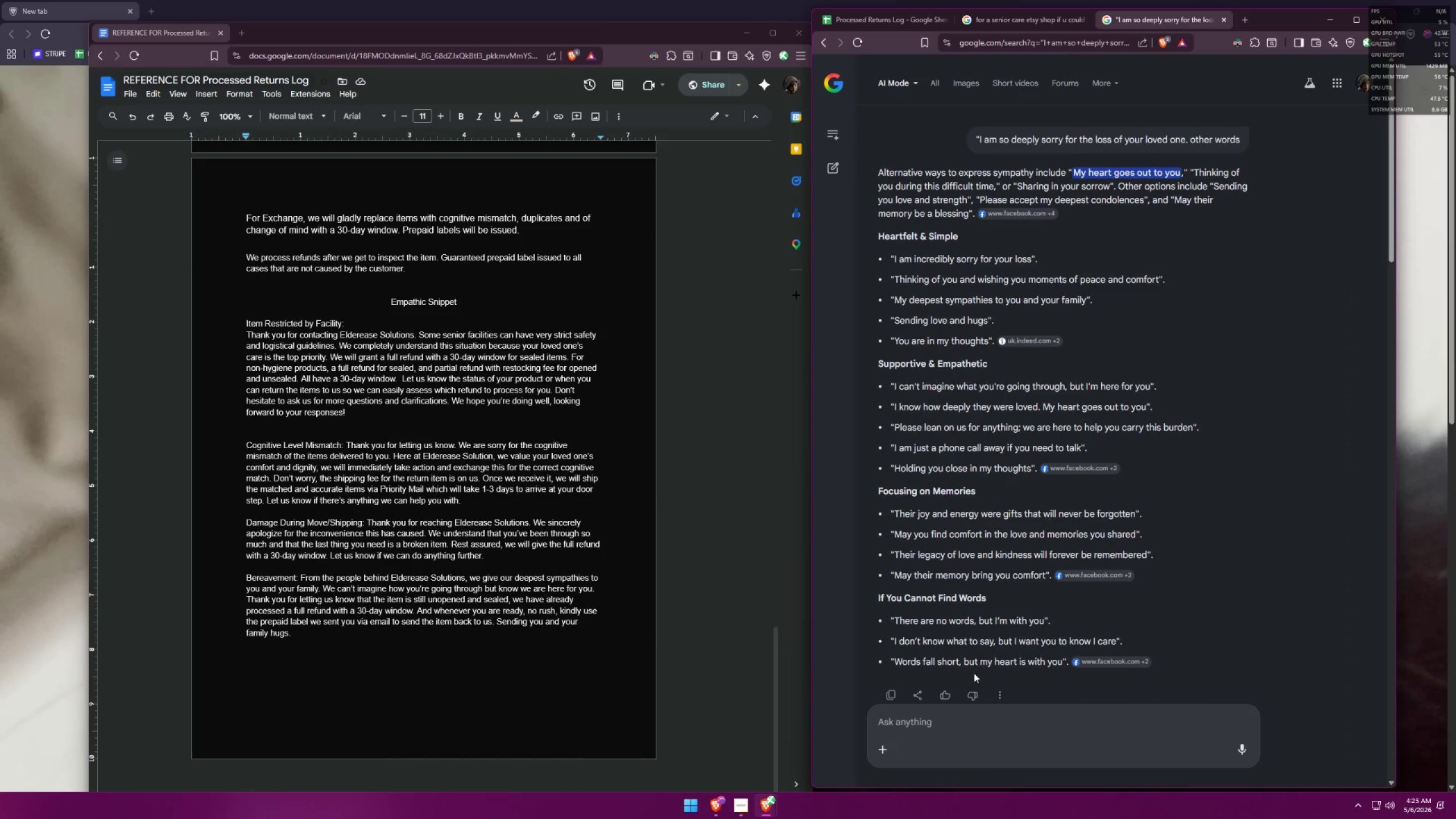 
left_click([950, 720])
 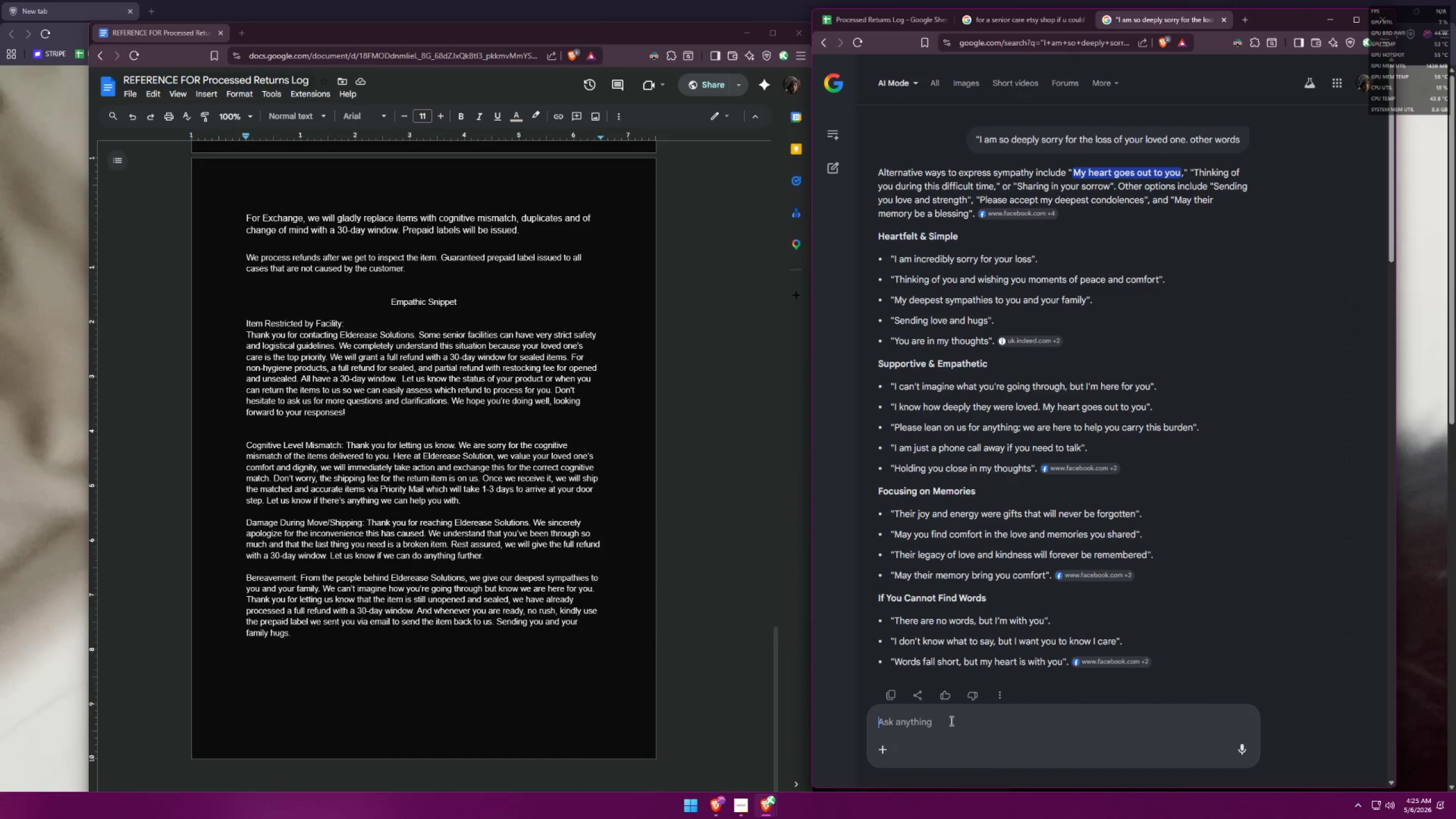 
type(thank you for letting us )
 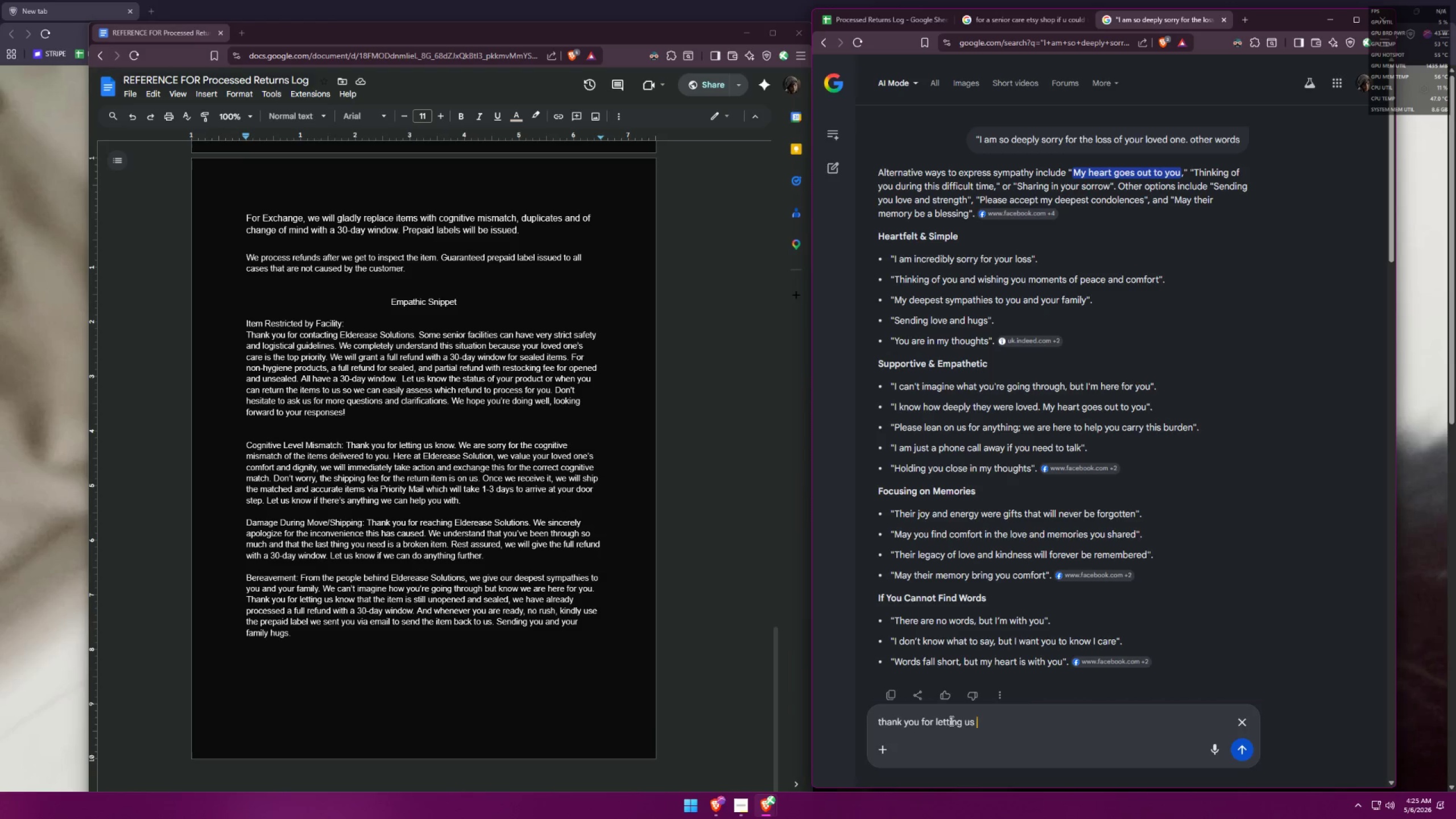 
type(know sysnont)
key(Backspace)
key(Backspace)
key(Backspace)
key(Backspace)
key(Backspace)
key(Backspace)
key(Backspace)
 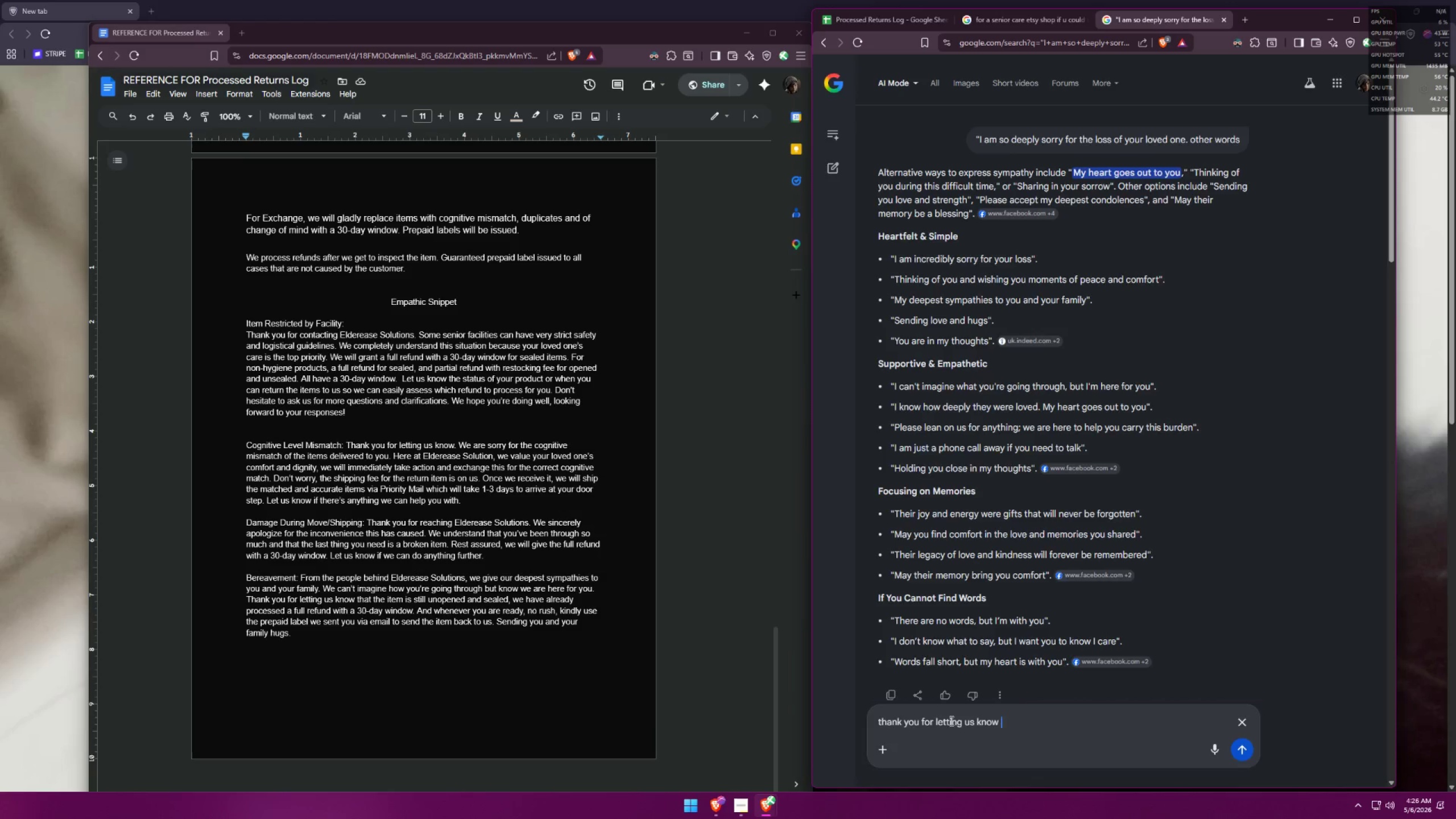 
key(Enter)
 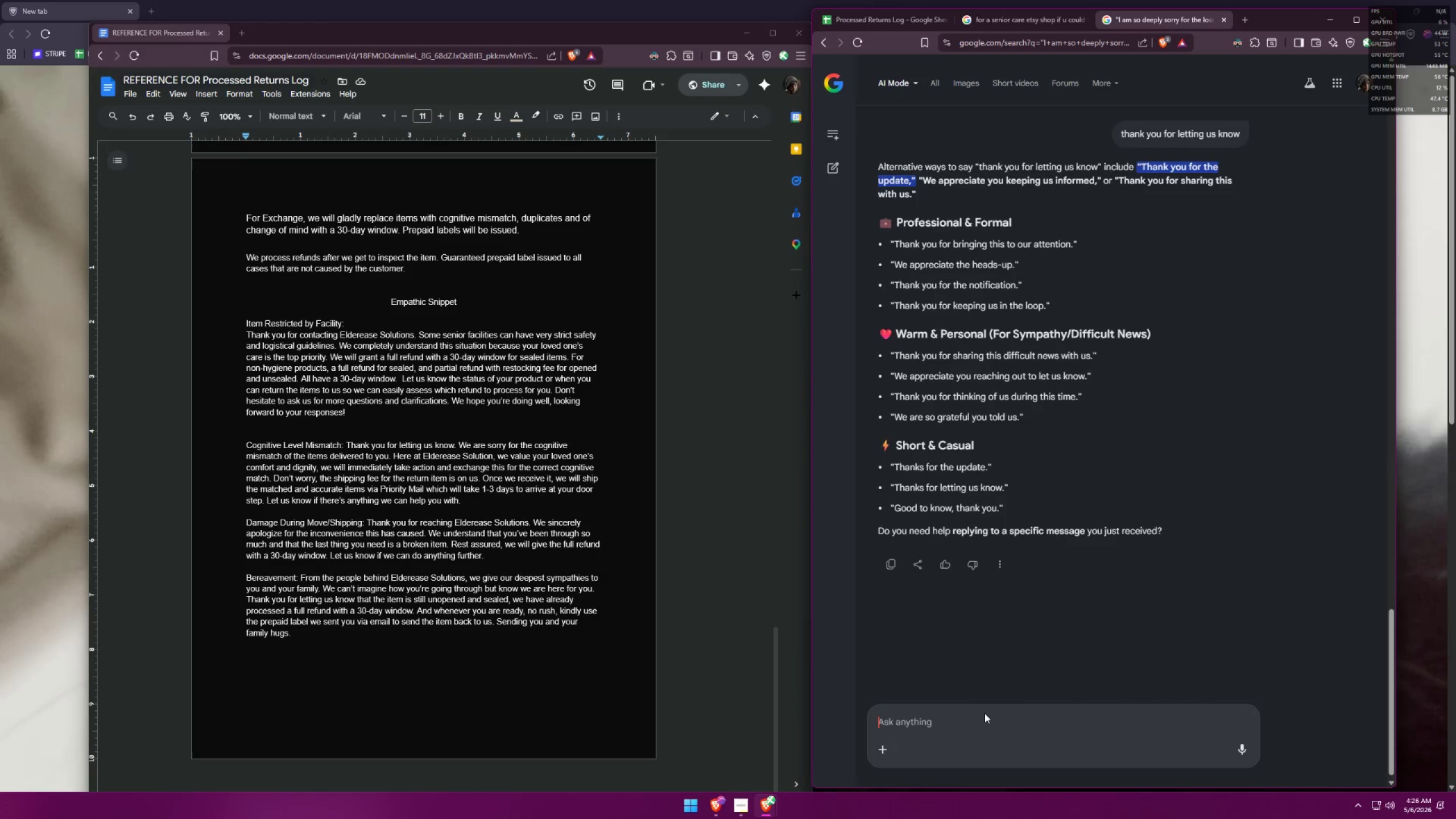 
wait(11.51)
 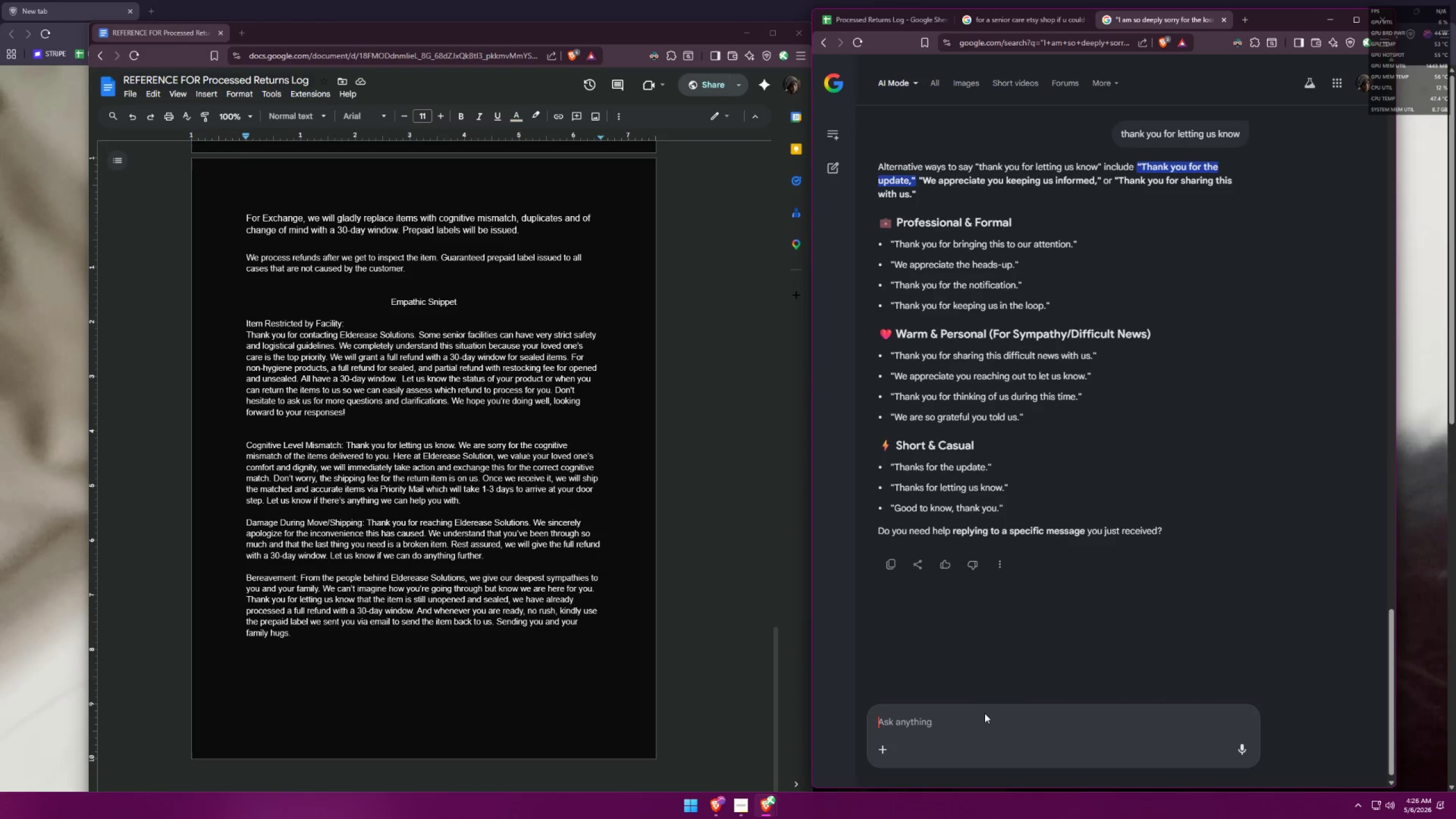 
left_click_drag(start_coordinate=[246, 598], to_coordinate=[353, 597])
 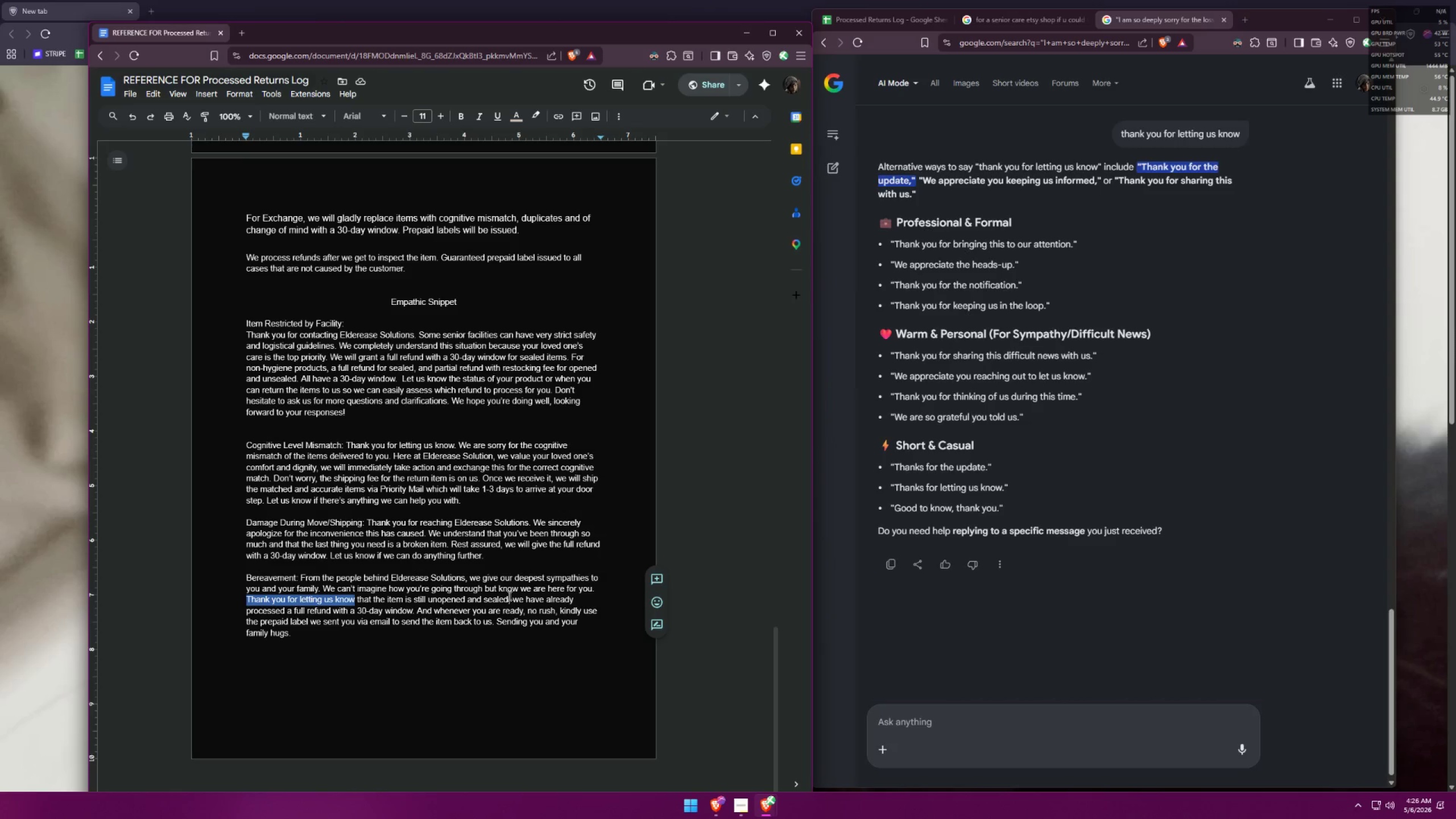 
type(We appreciate the heads-up)
 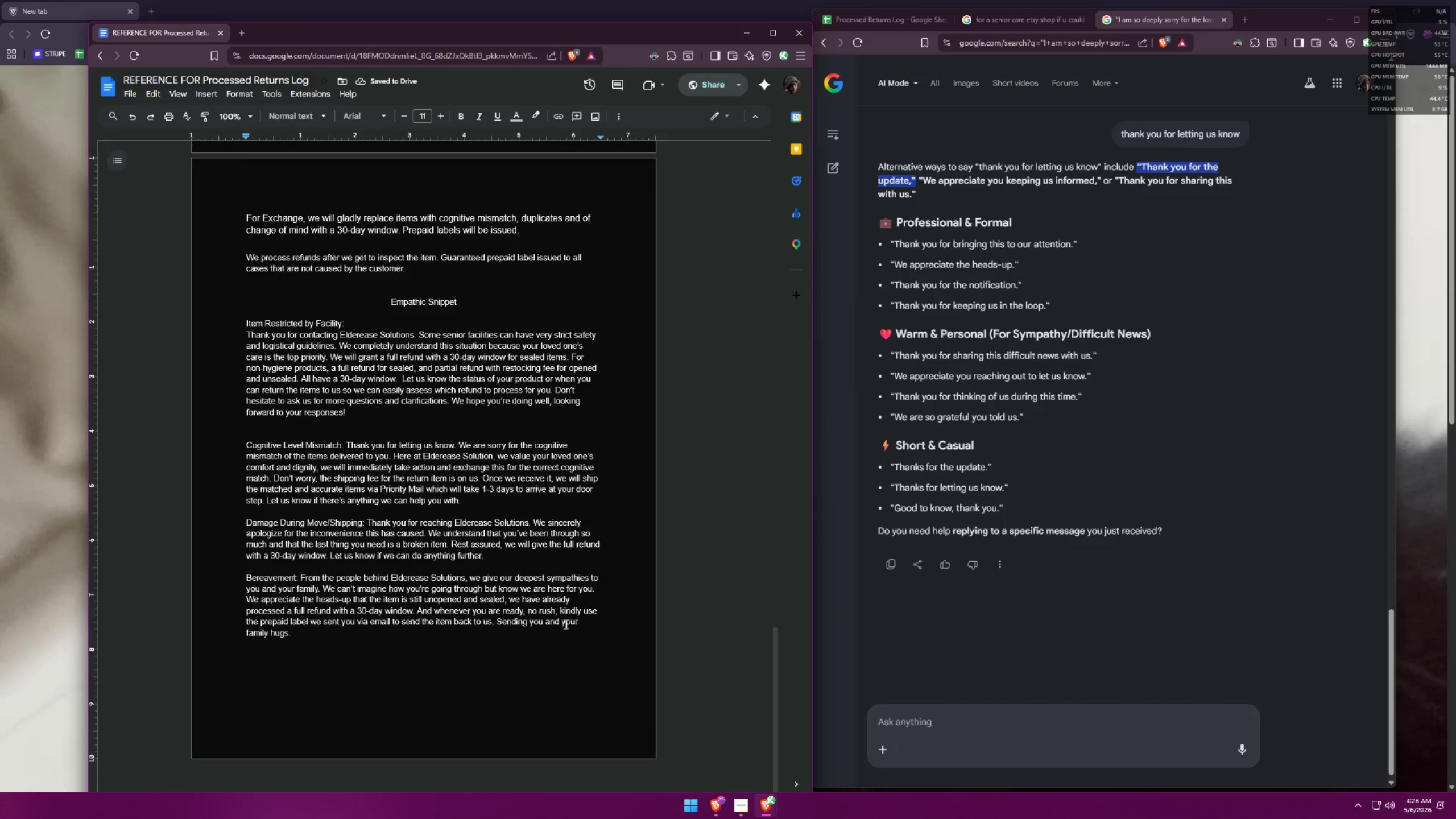 
left_click([572, 635])
 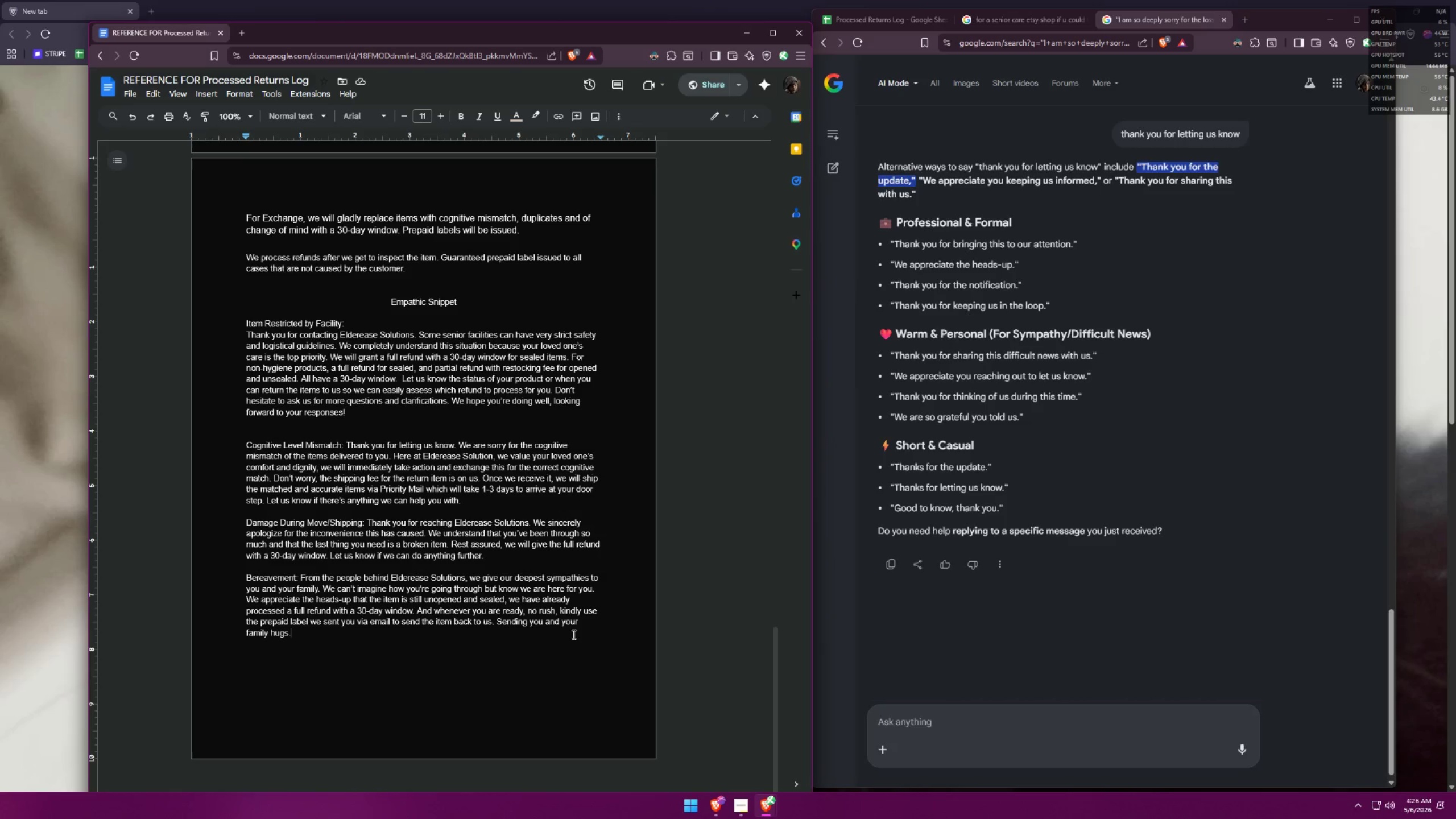 
wait(17.94)
 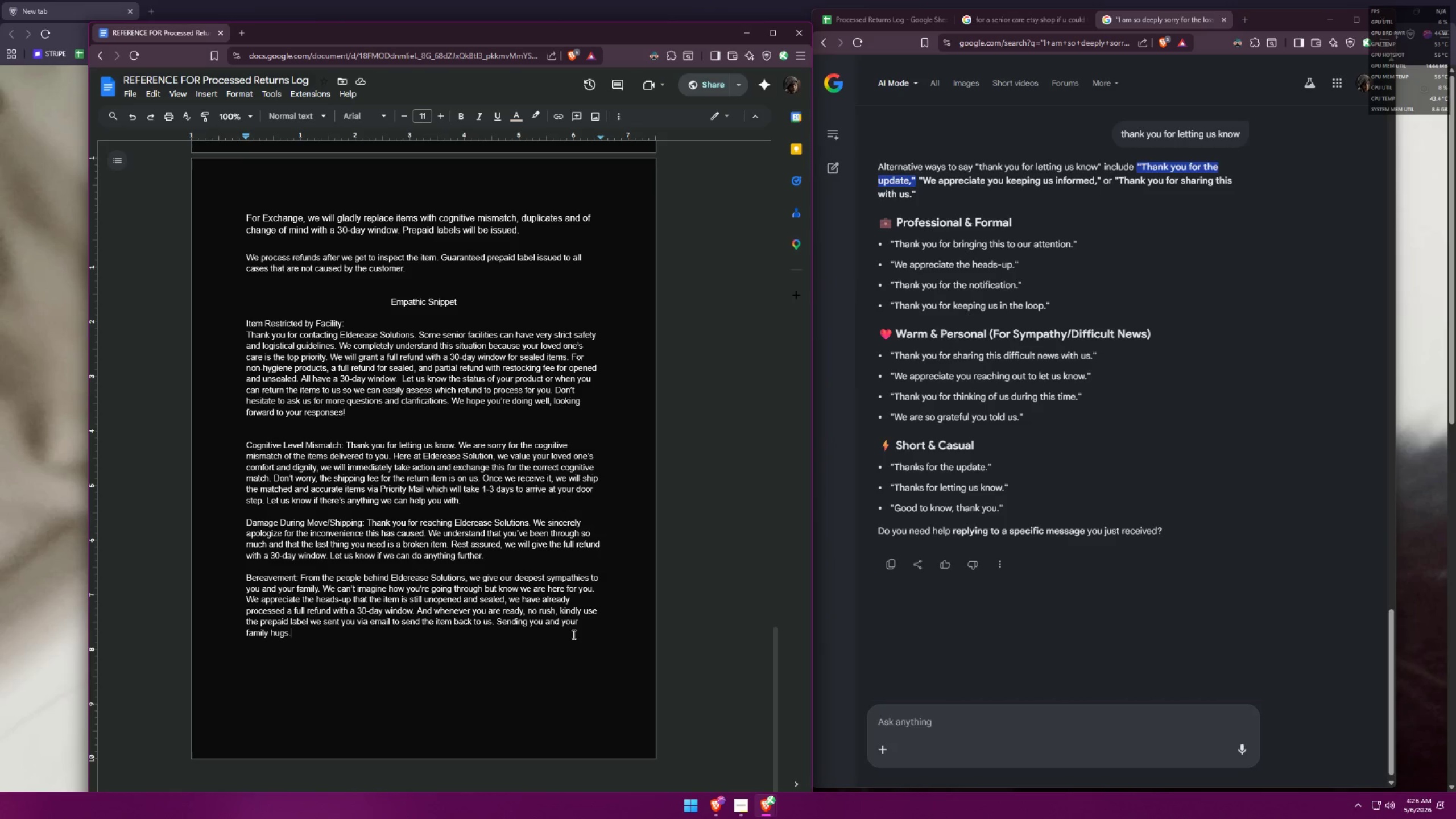 
left_click([1012, 22])
 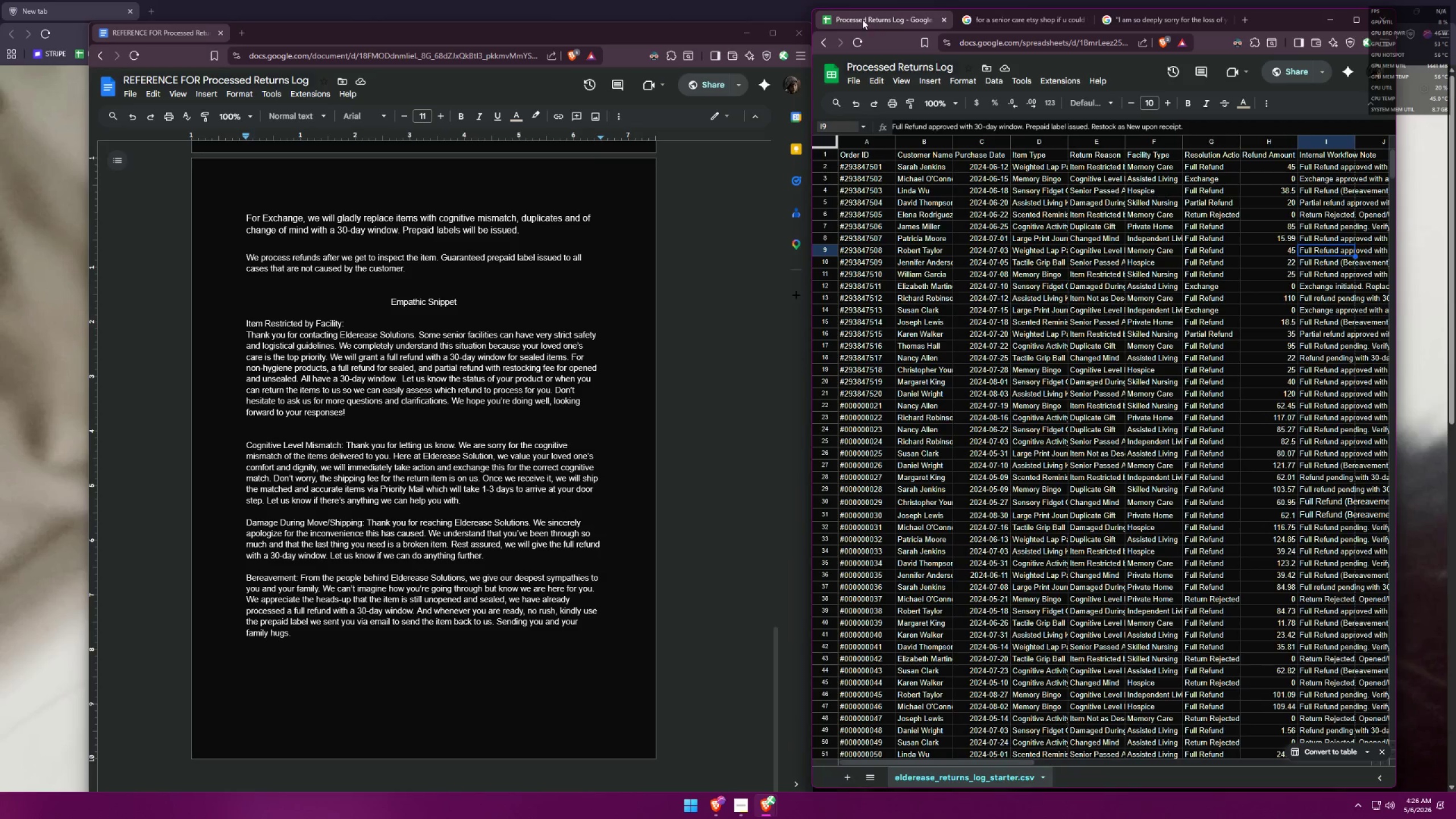 
left_click([982, 24])
 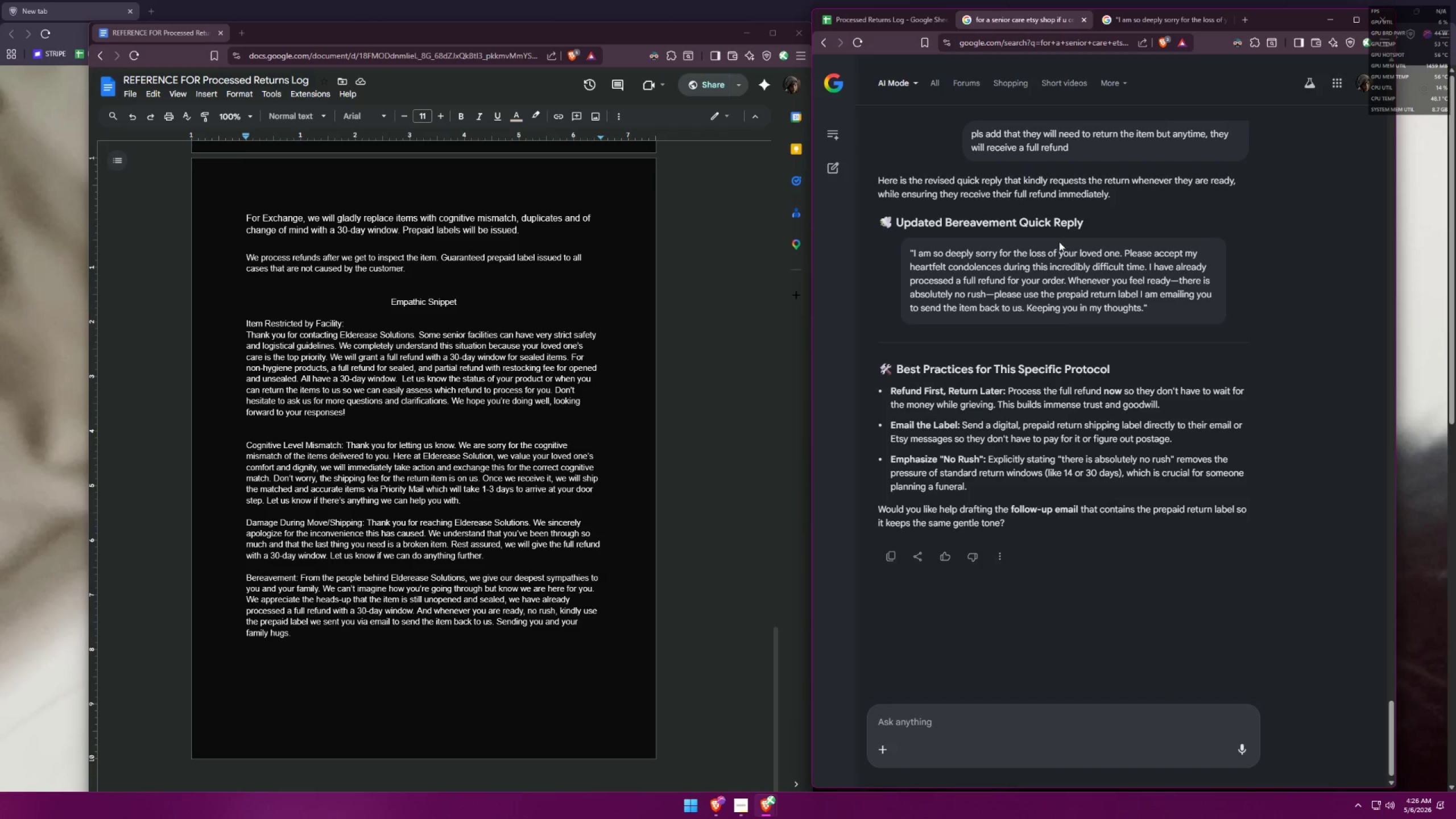 
scroll: coordinate [1123, 531], scroll_direction: up, amount: 20.0
 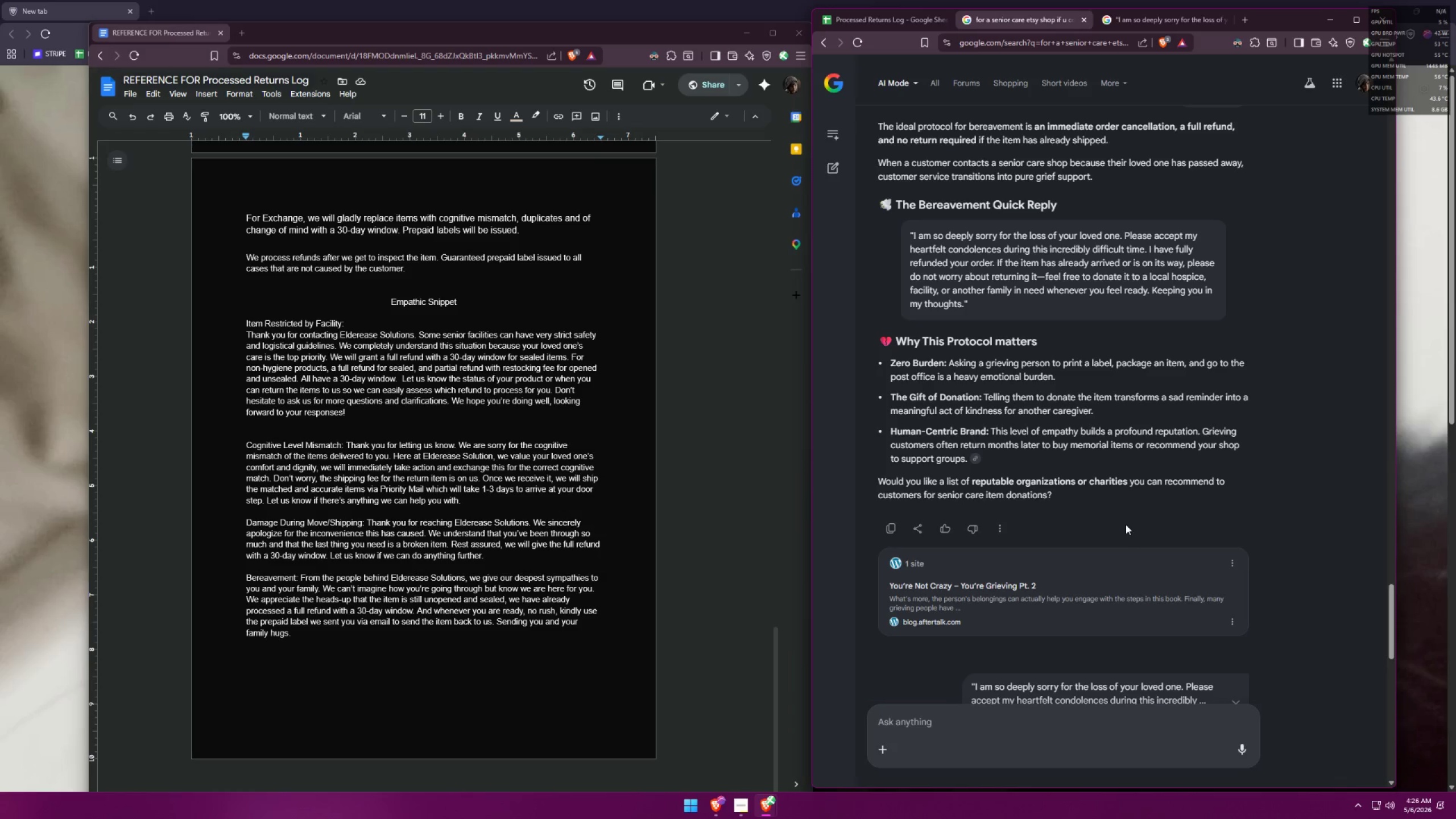 
wait(9.3)
 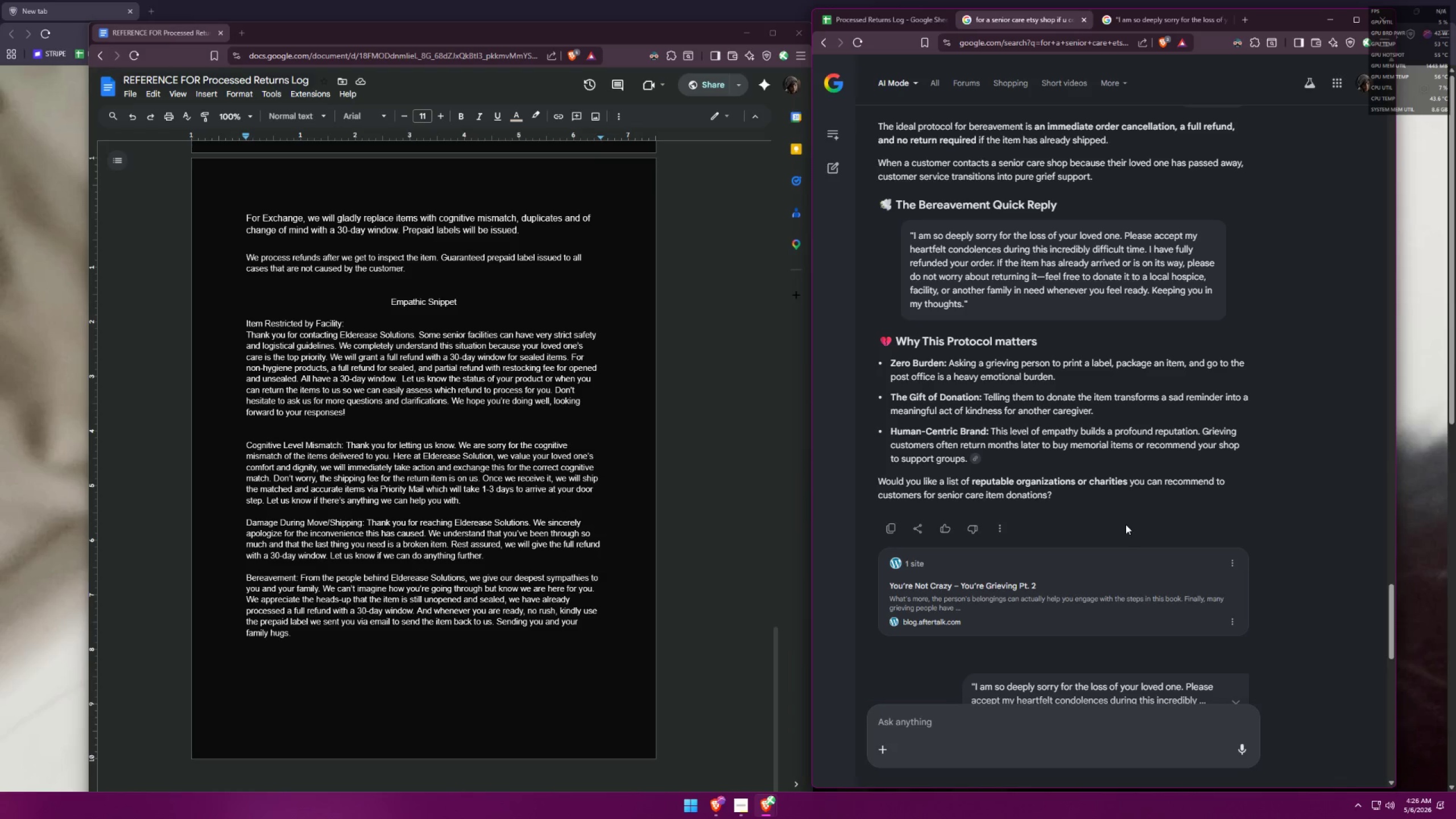 
scroll: coordinate [486, 436], scroll_direction: down, amount: 22.0
 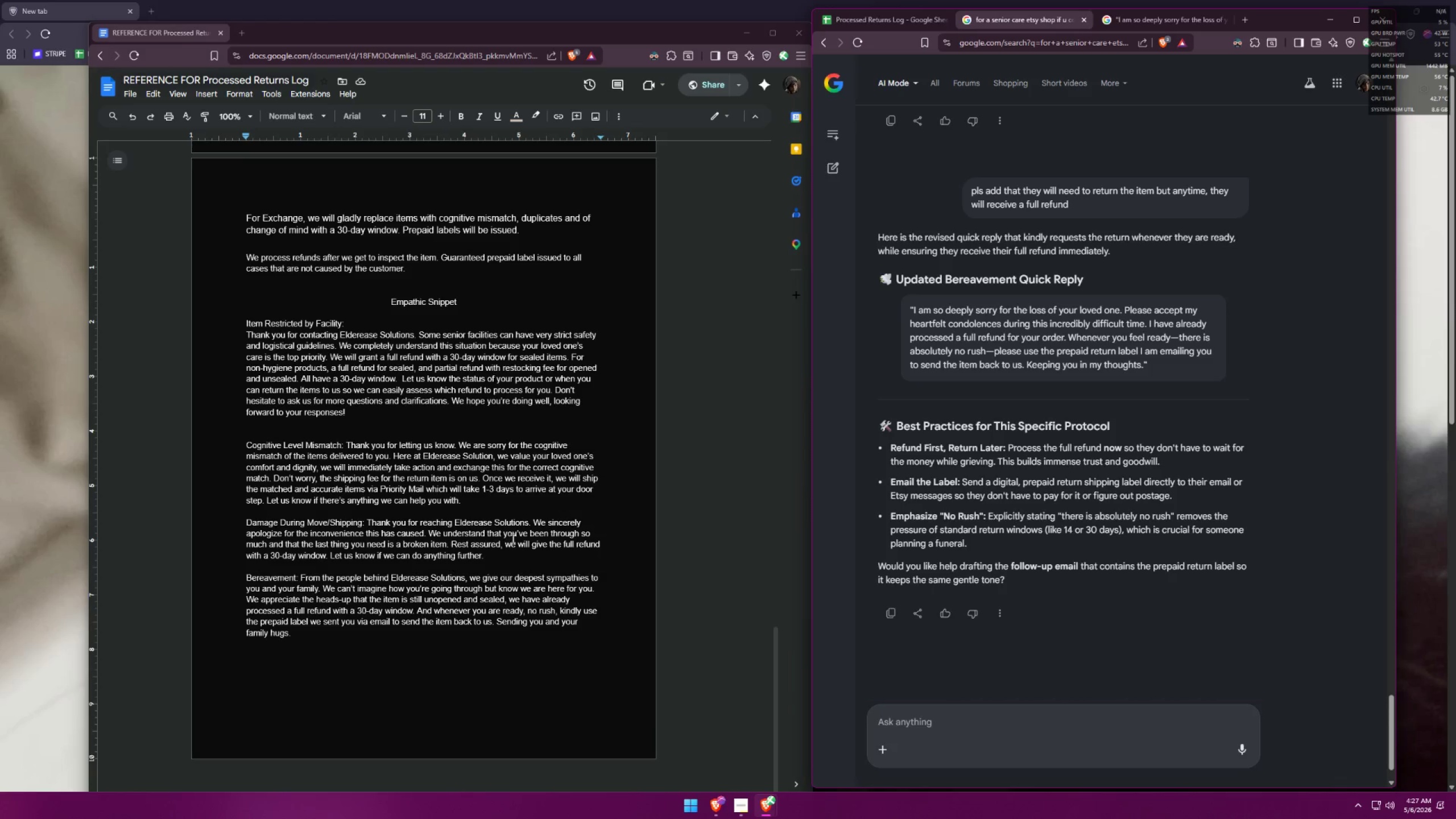 
wait(13.91)
 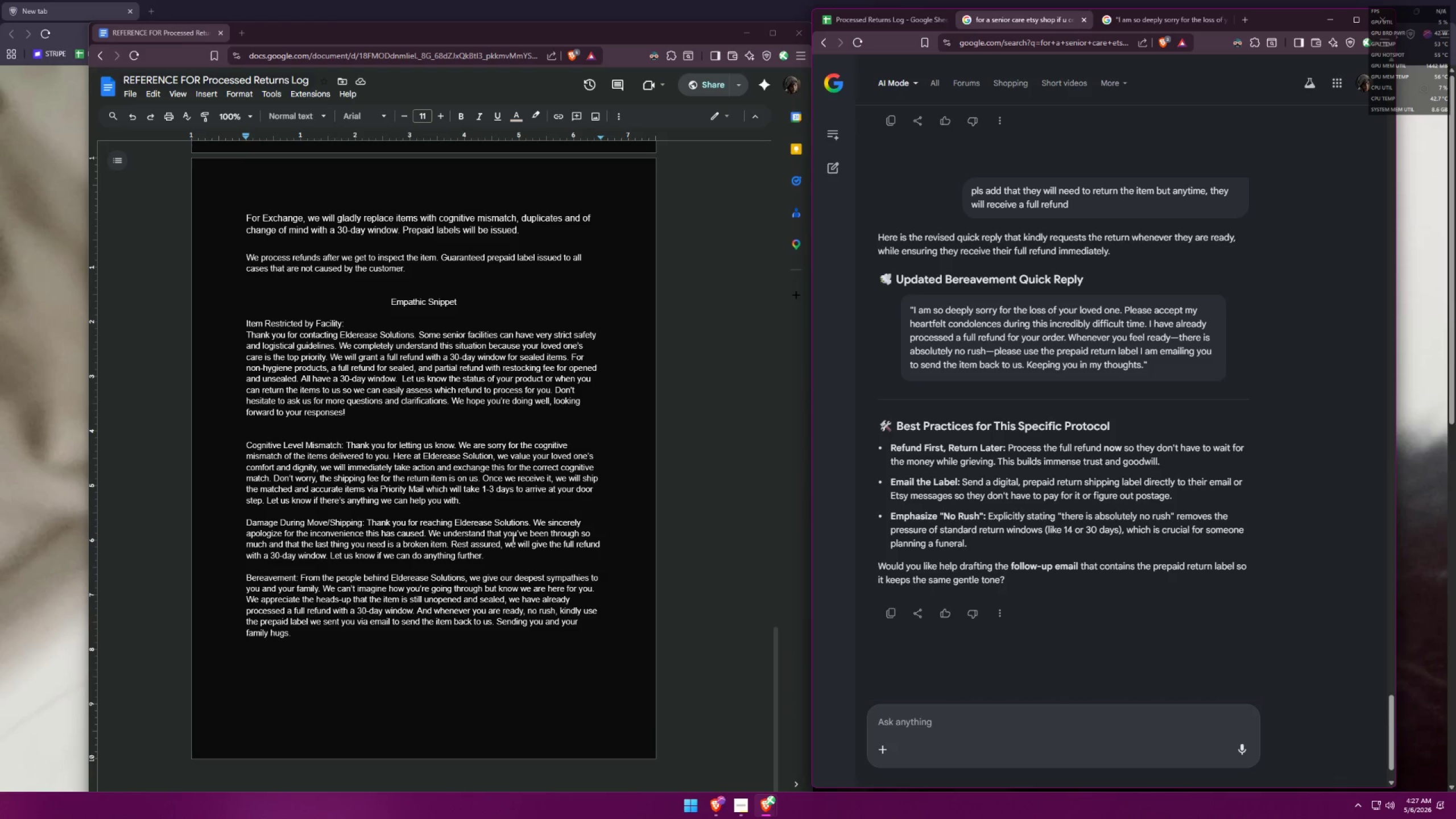 
left_click([1119, 15])
 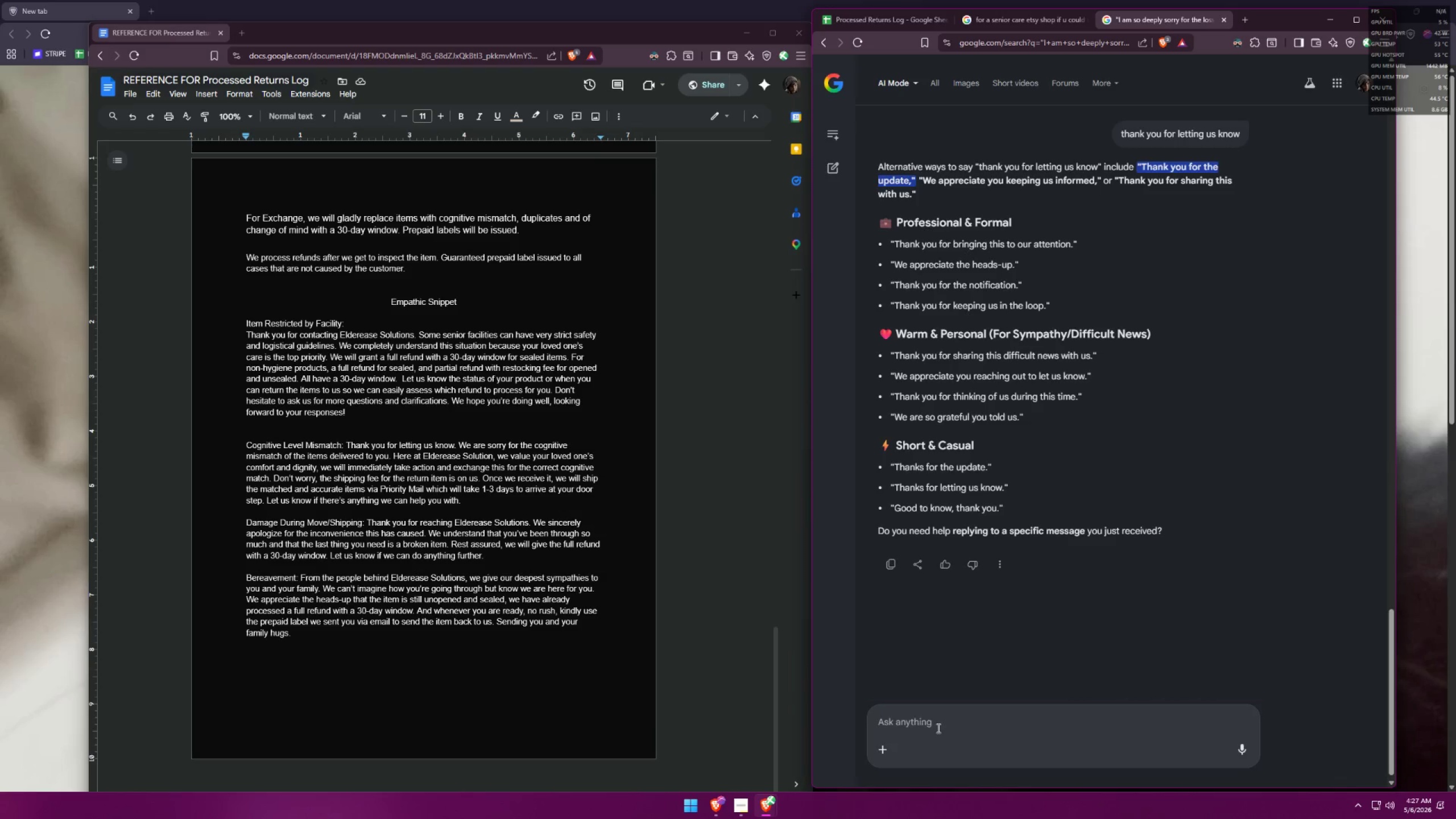 
type(completely)
 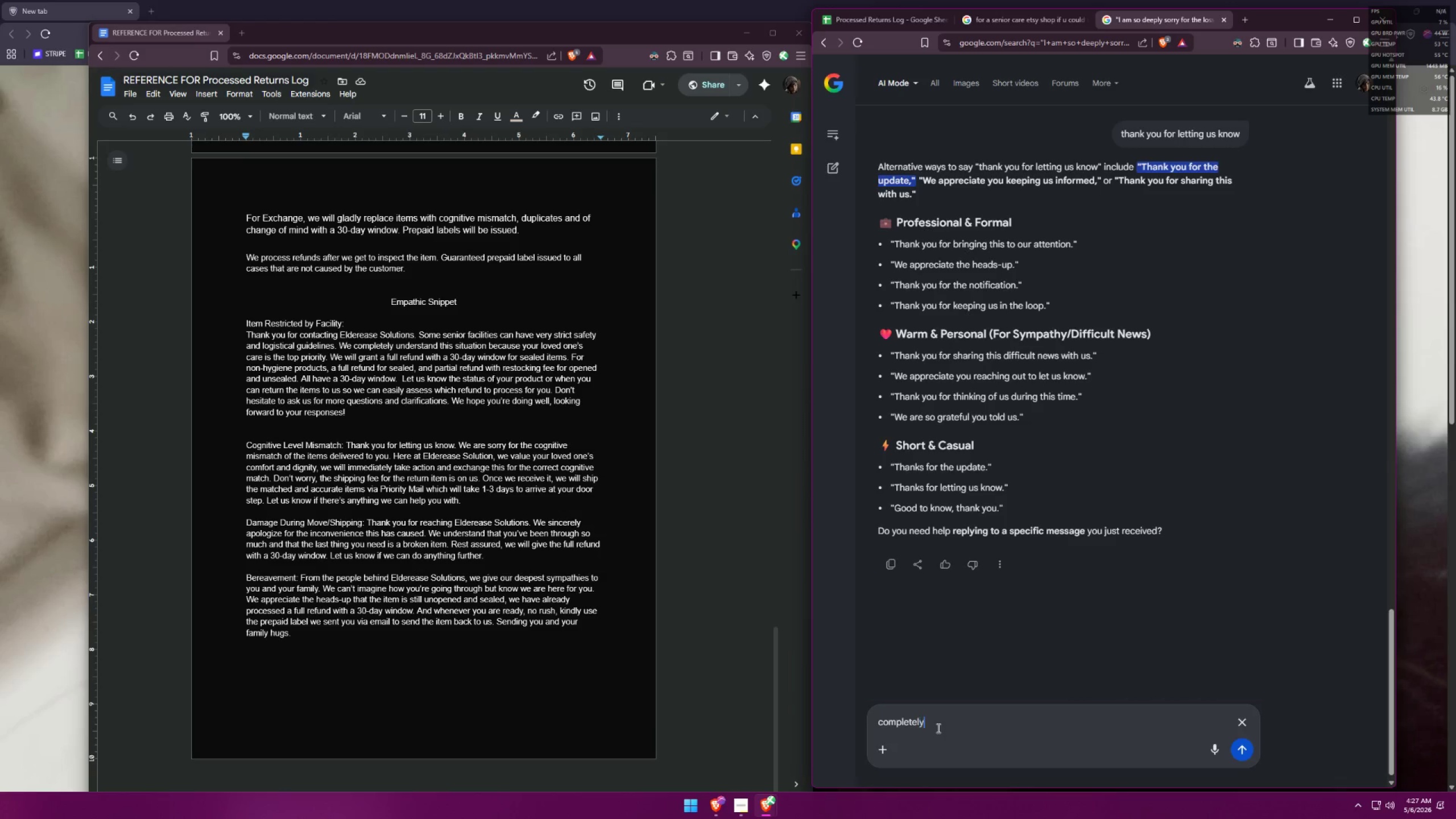 
key(Enter)
 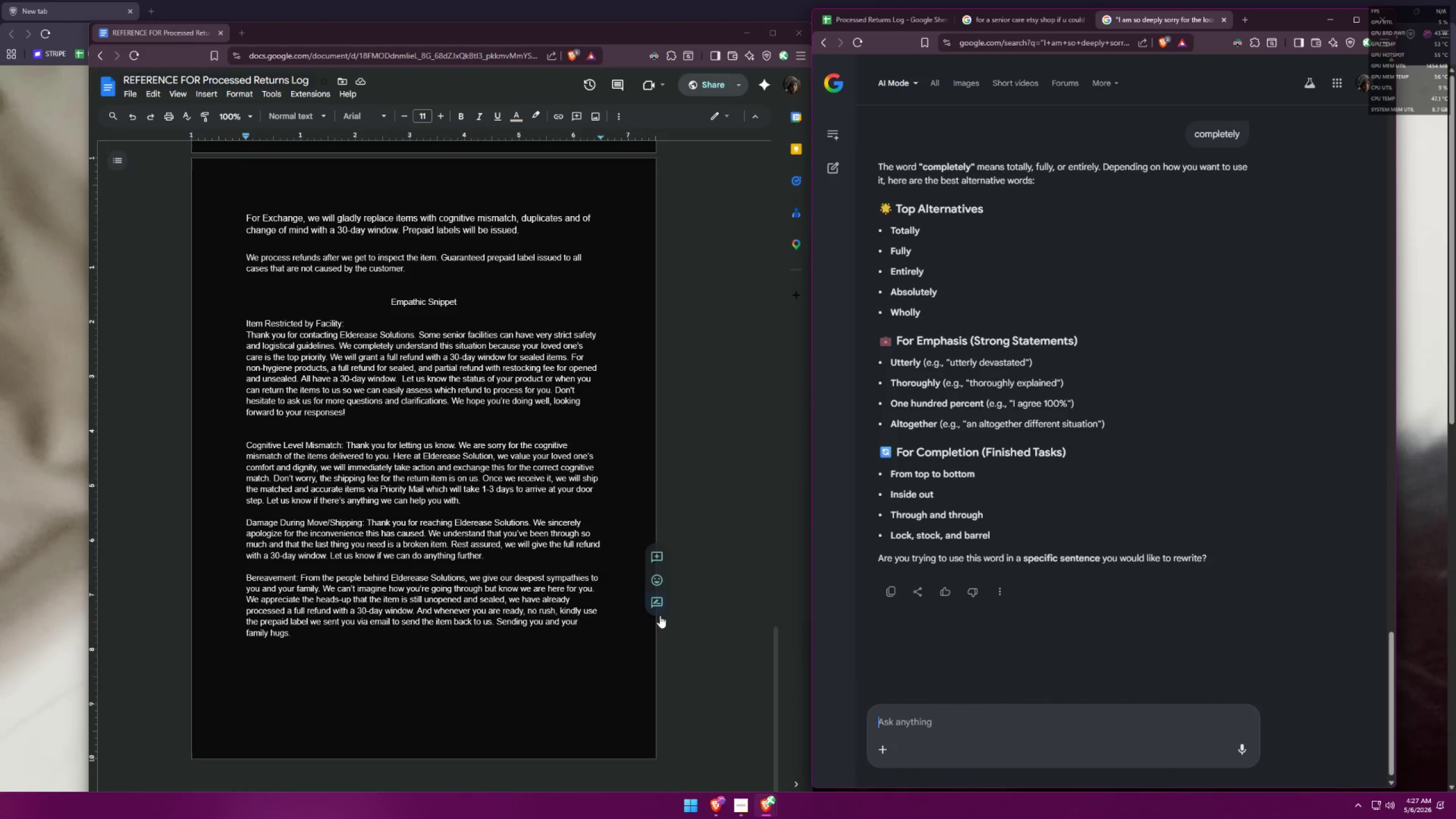 
wait(7.17)
 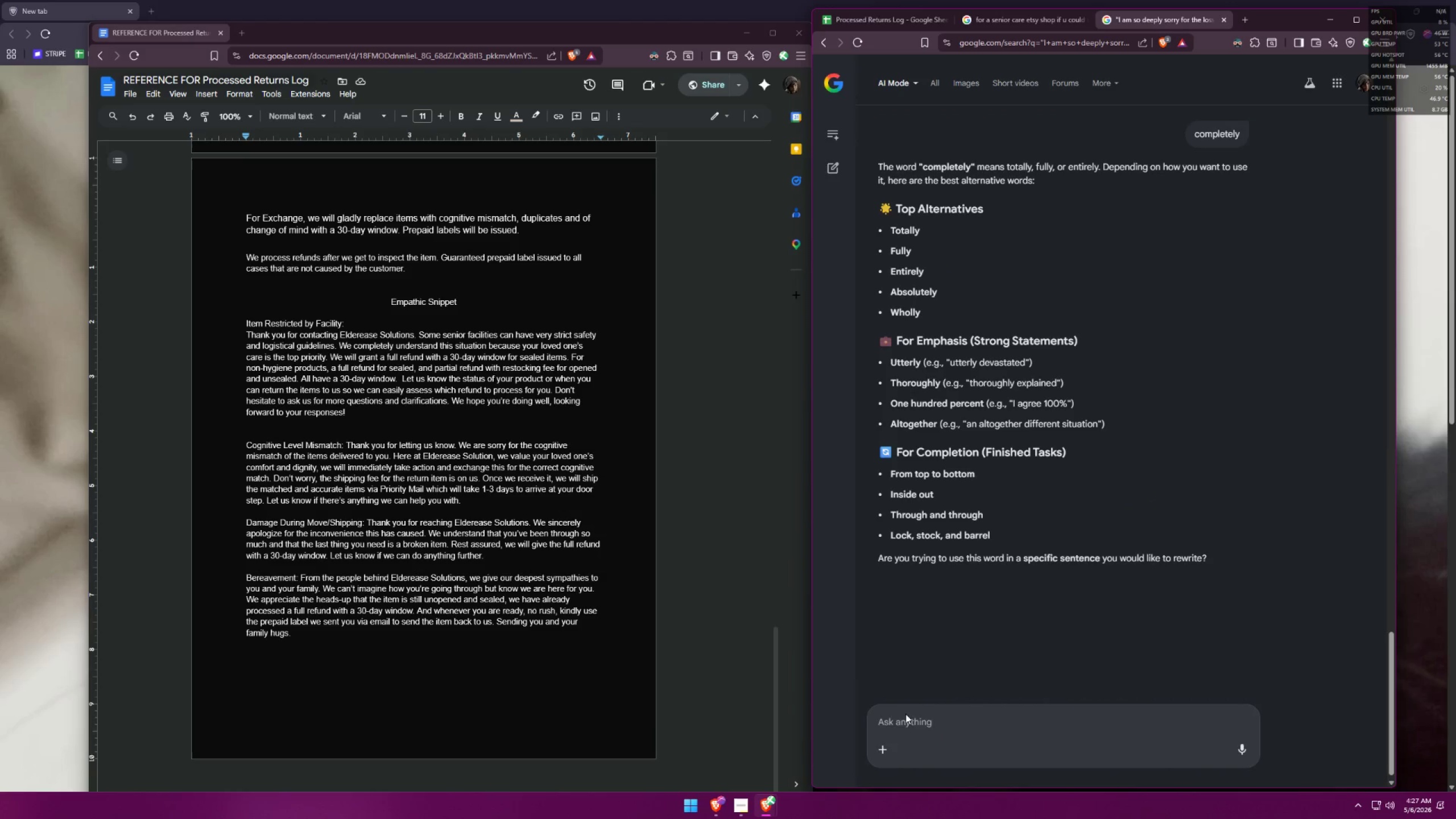 
left_click([446, 536])
 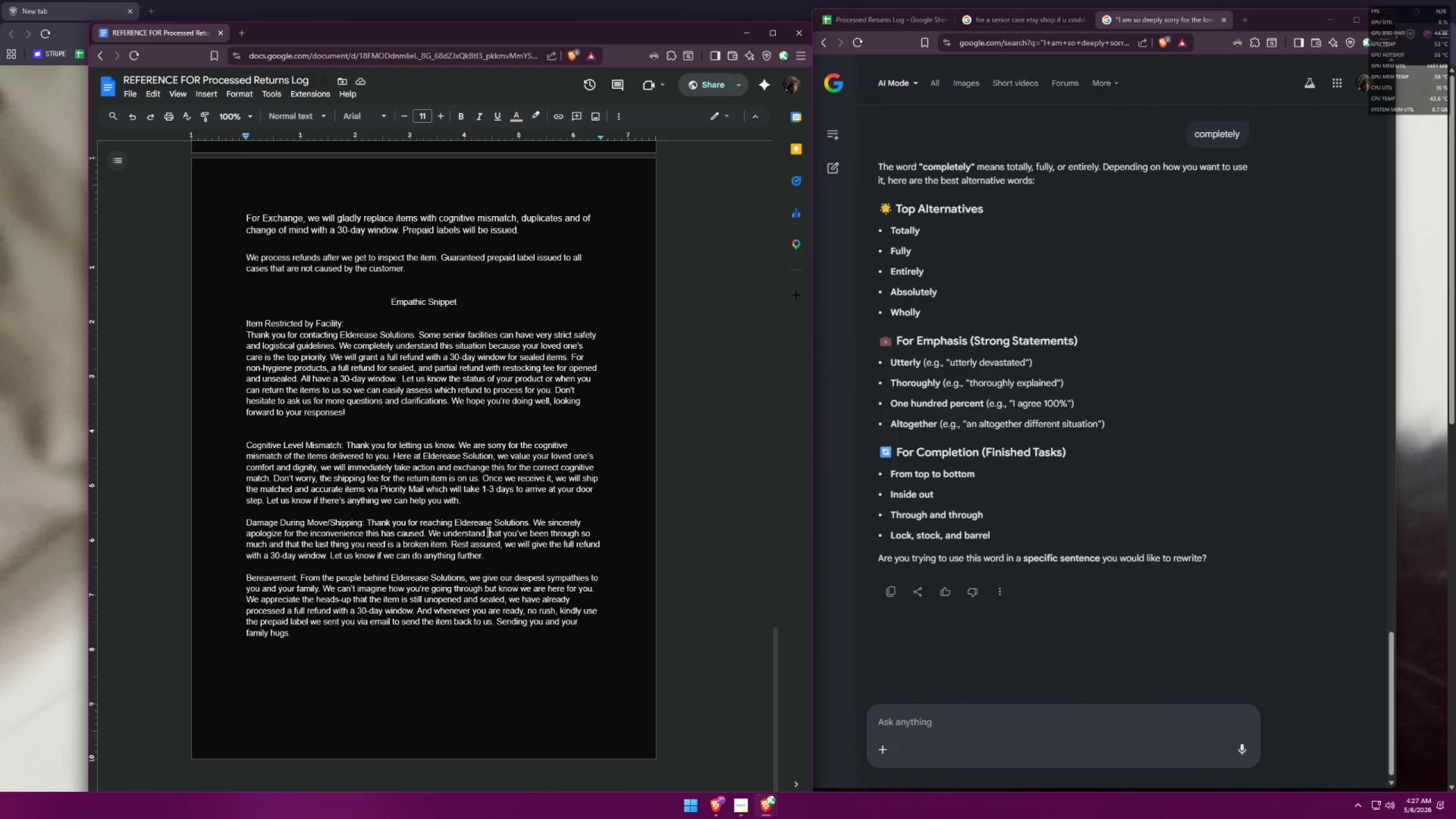 
key(ArrowLeft)
 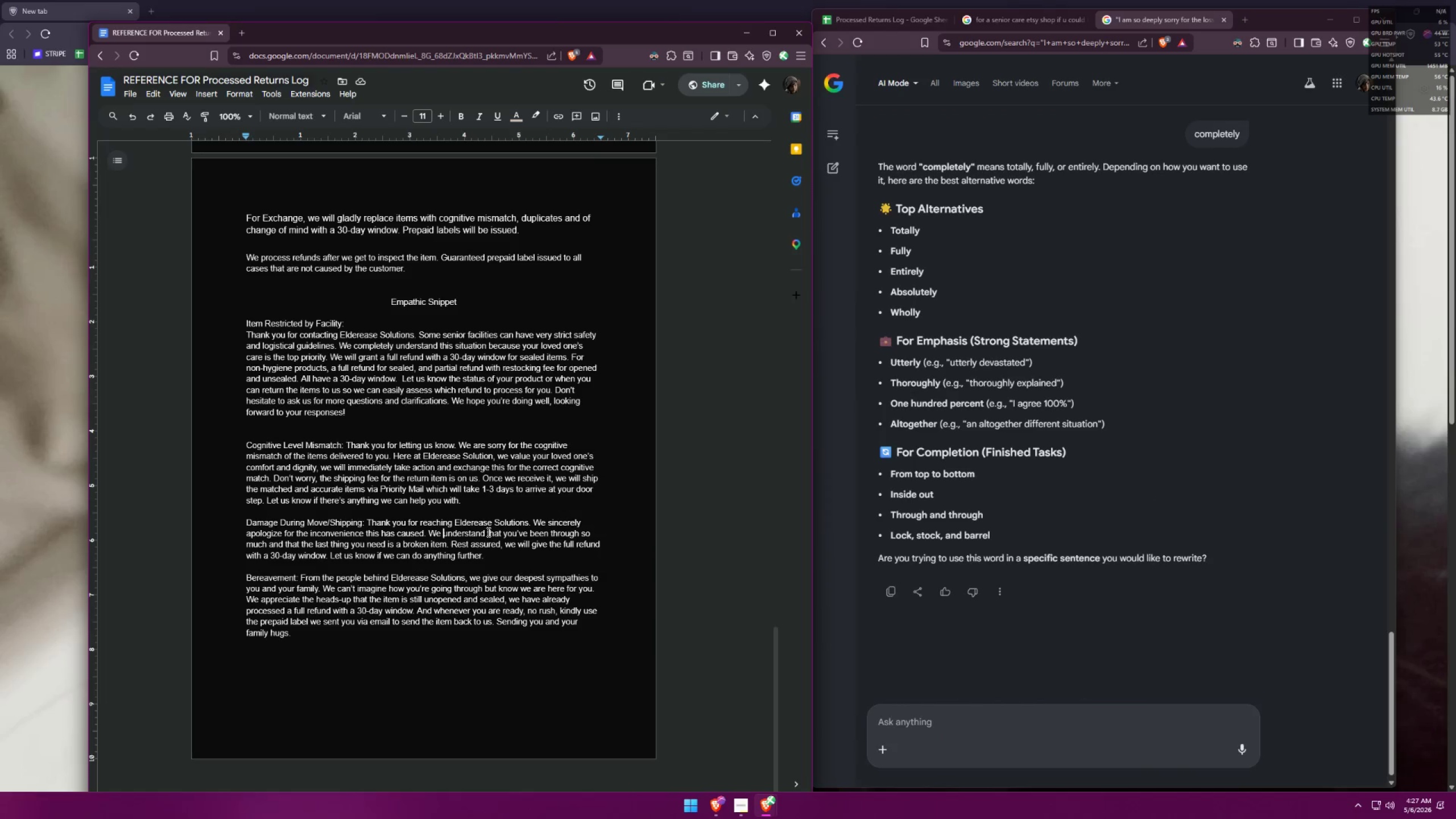 
type(totally )
 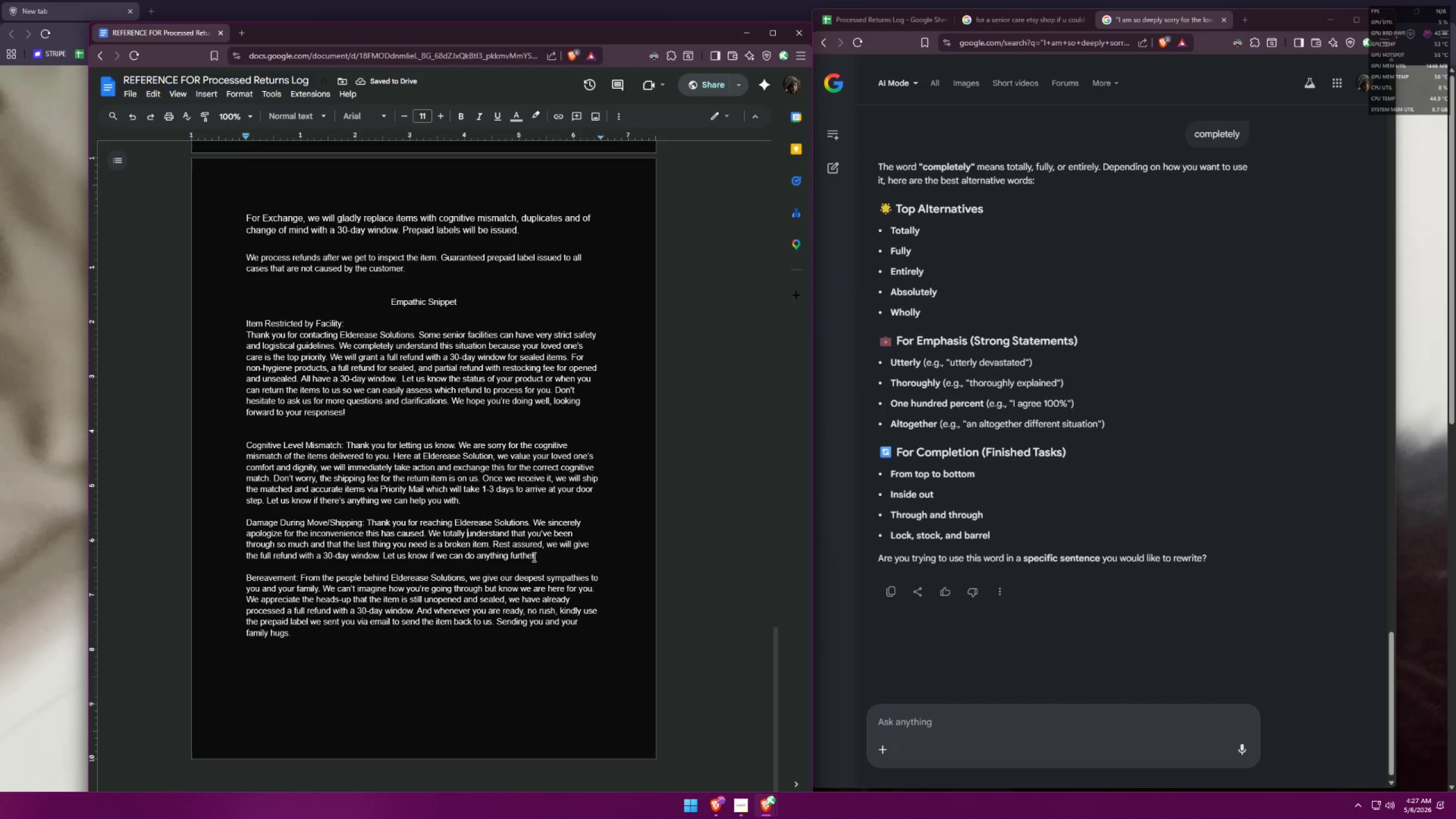 
key(Backspace)
 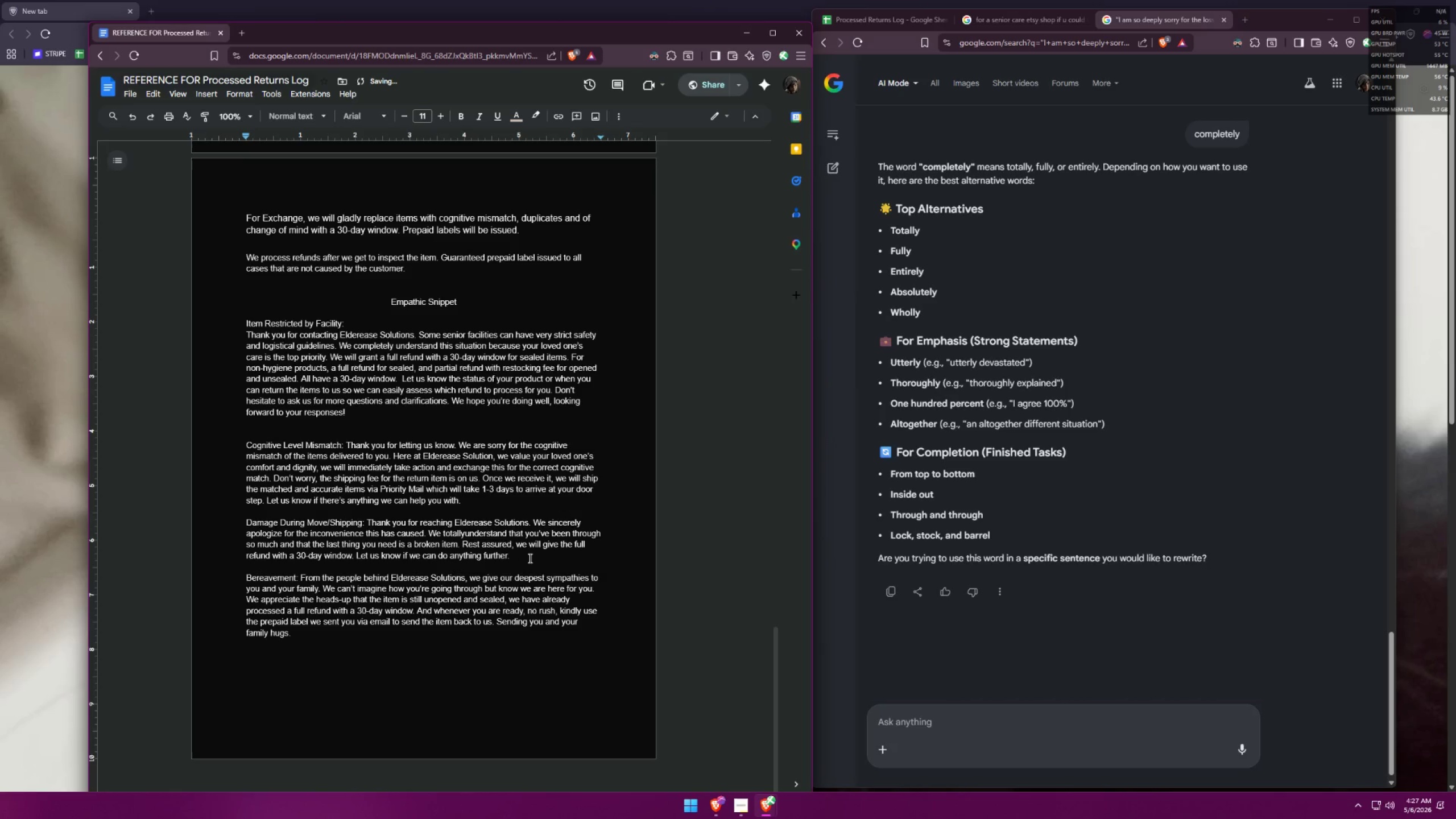 
key(Space)
 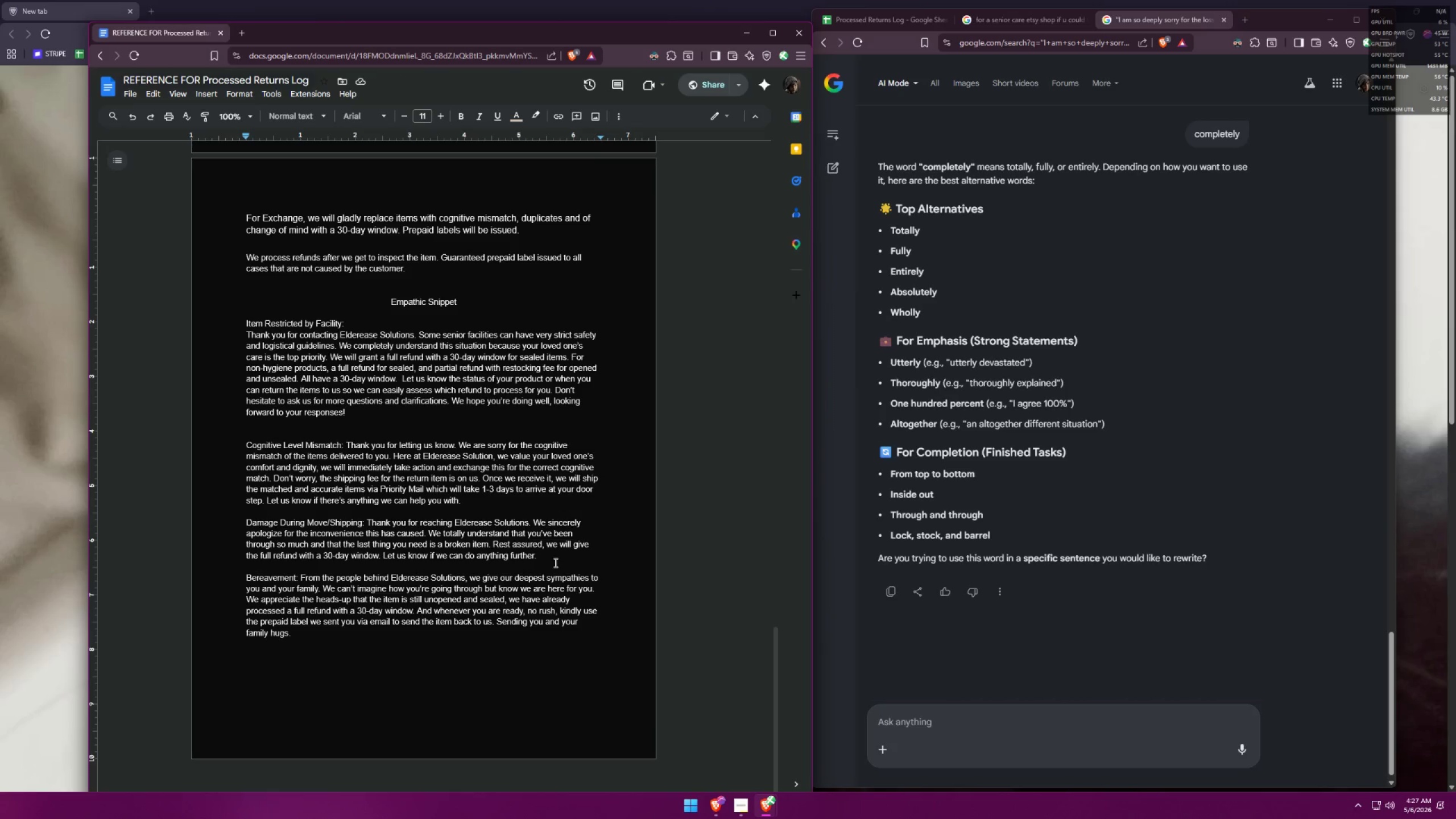 
wait(10.69)
 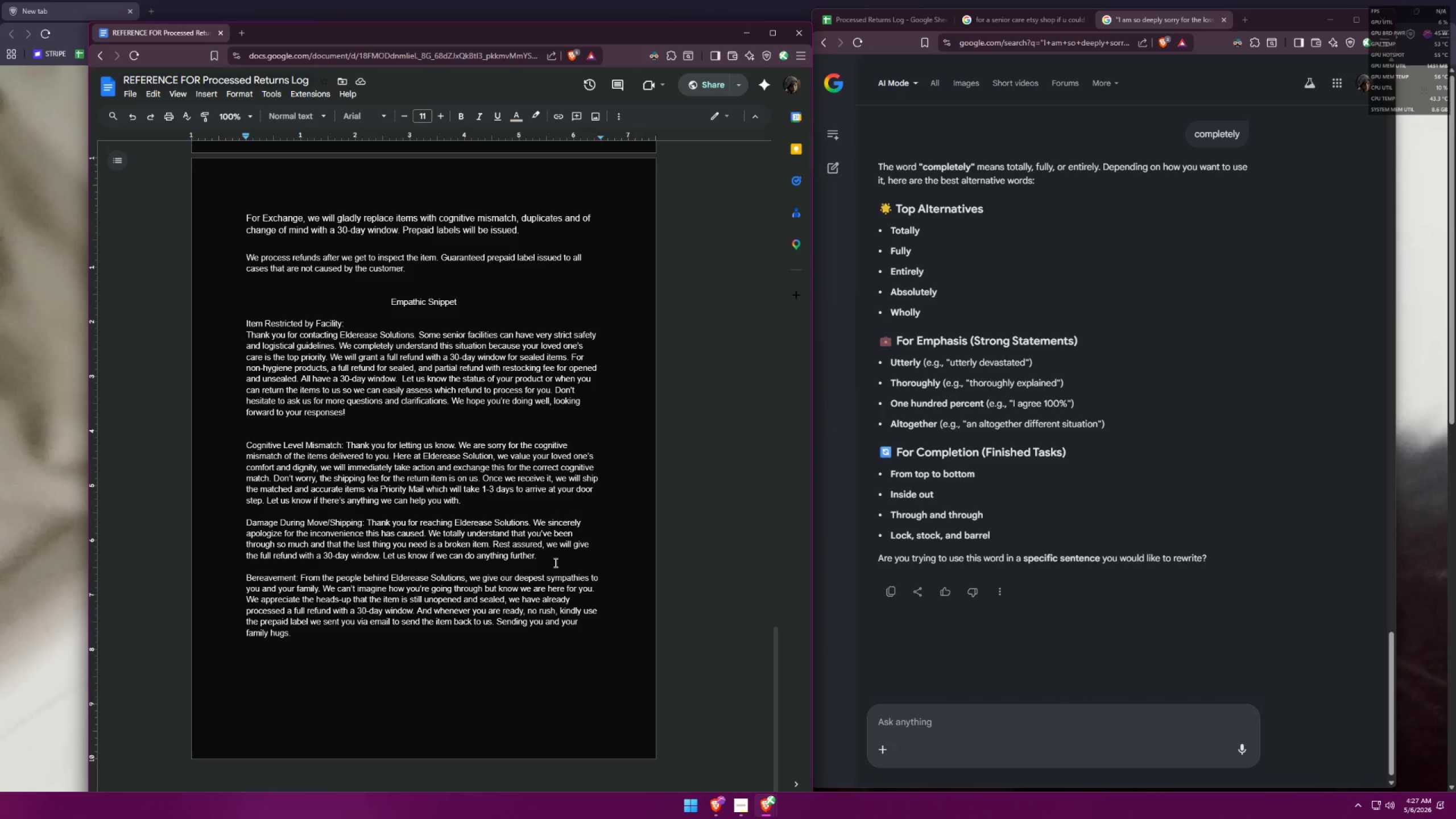 
left_click([541, 555])
 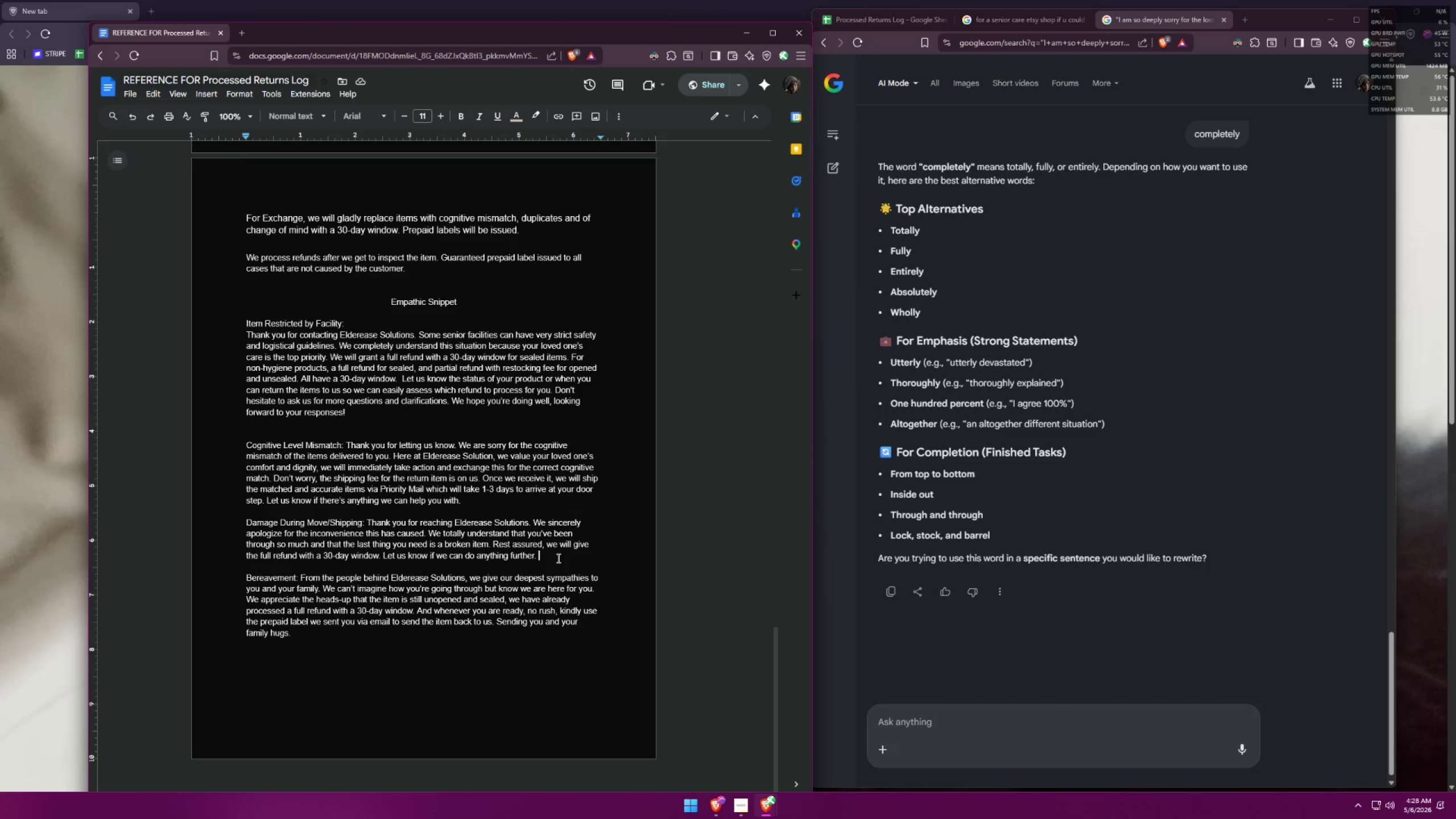 
wait(45.36)
 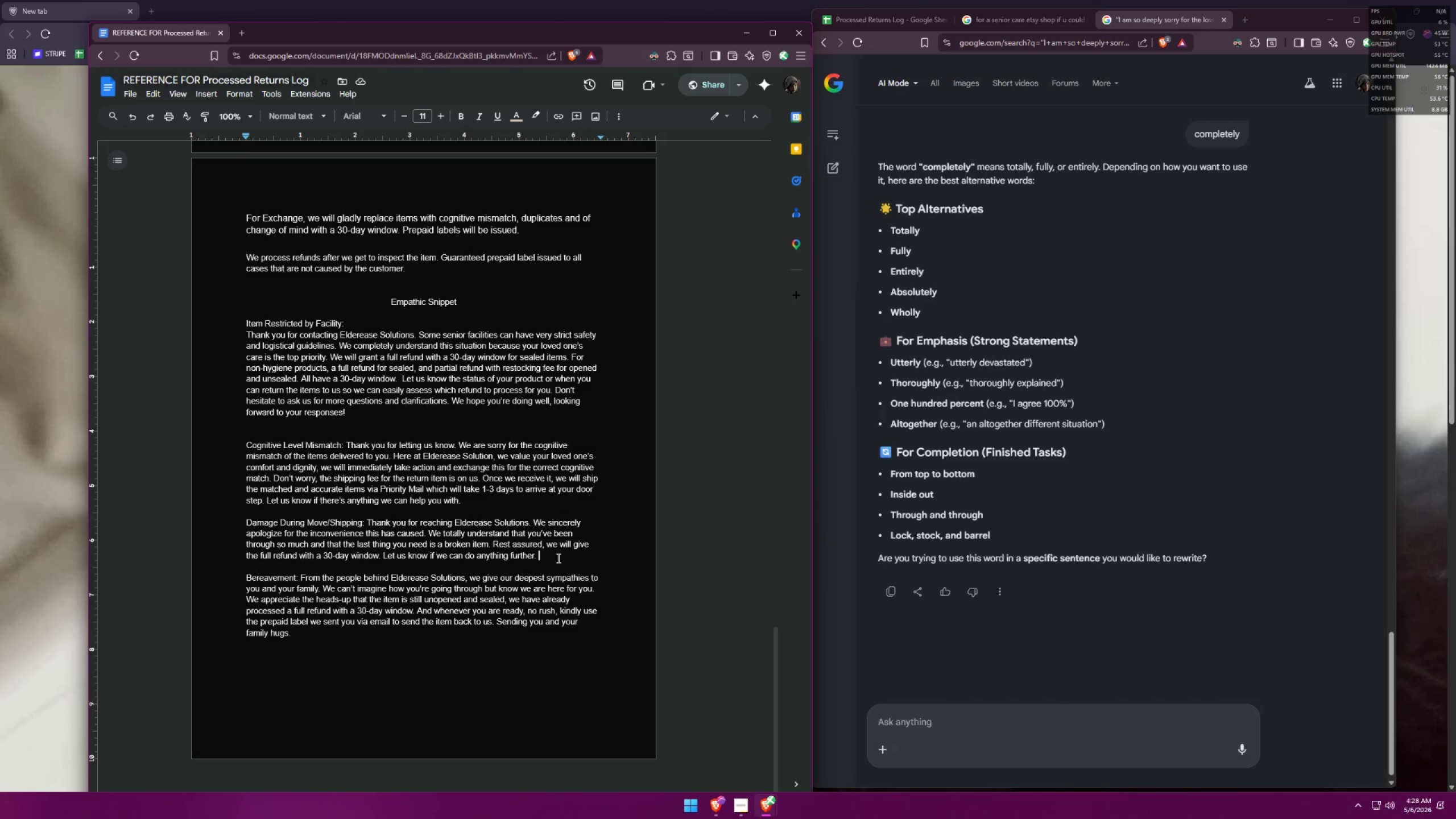 
type( ( )
key(Backspace)
type(EXC)
key(Backspace)
key(Backspace)
type(xchange))
 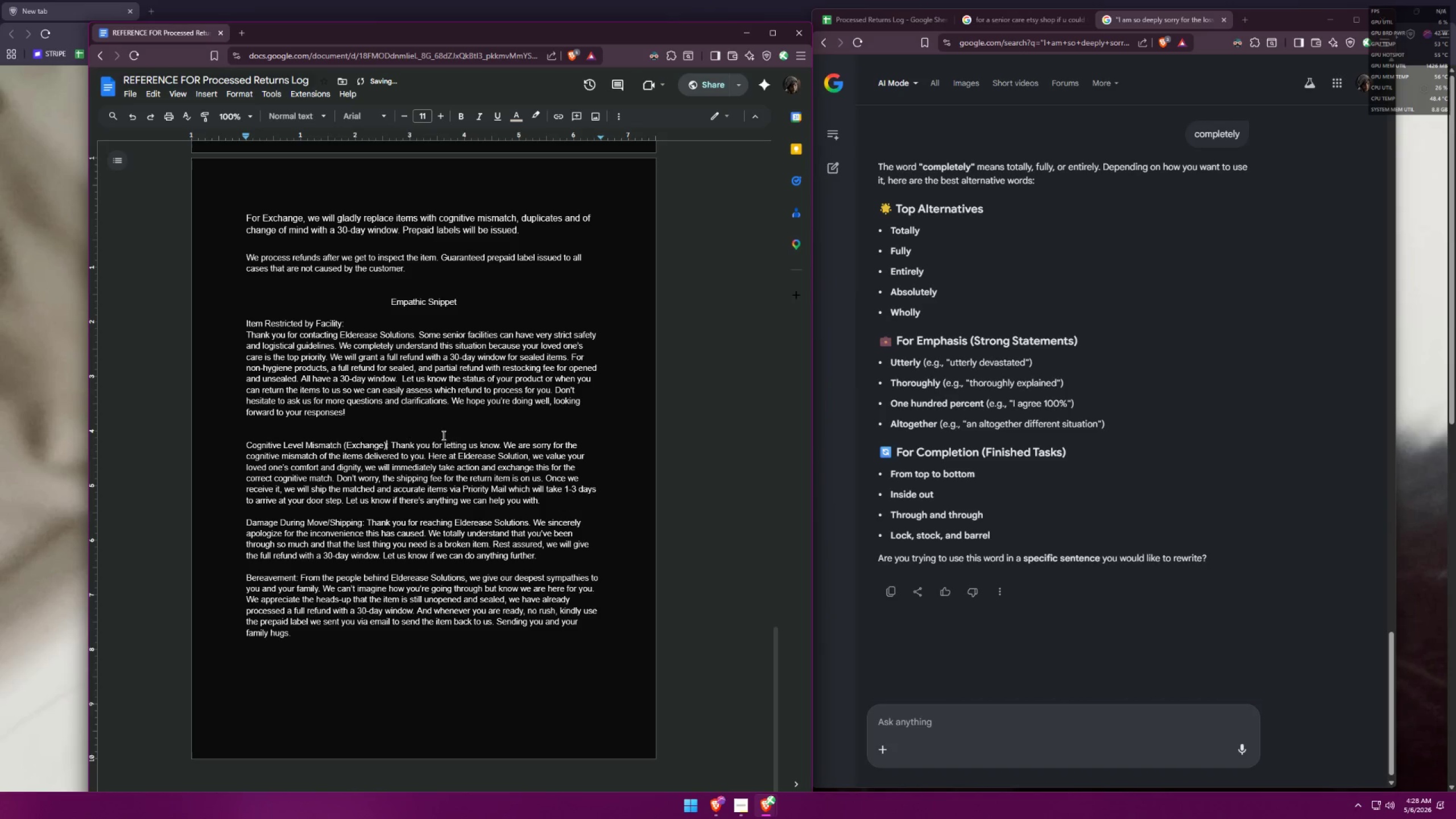 
left_click([556, 501])
 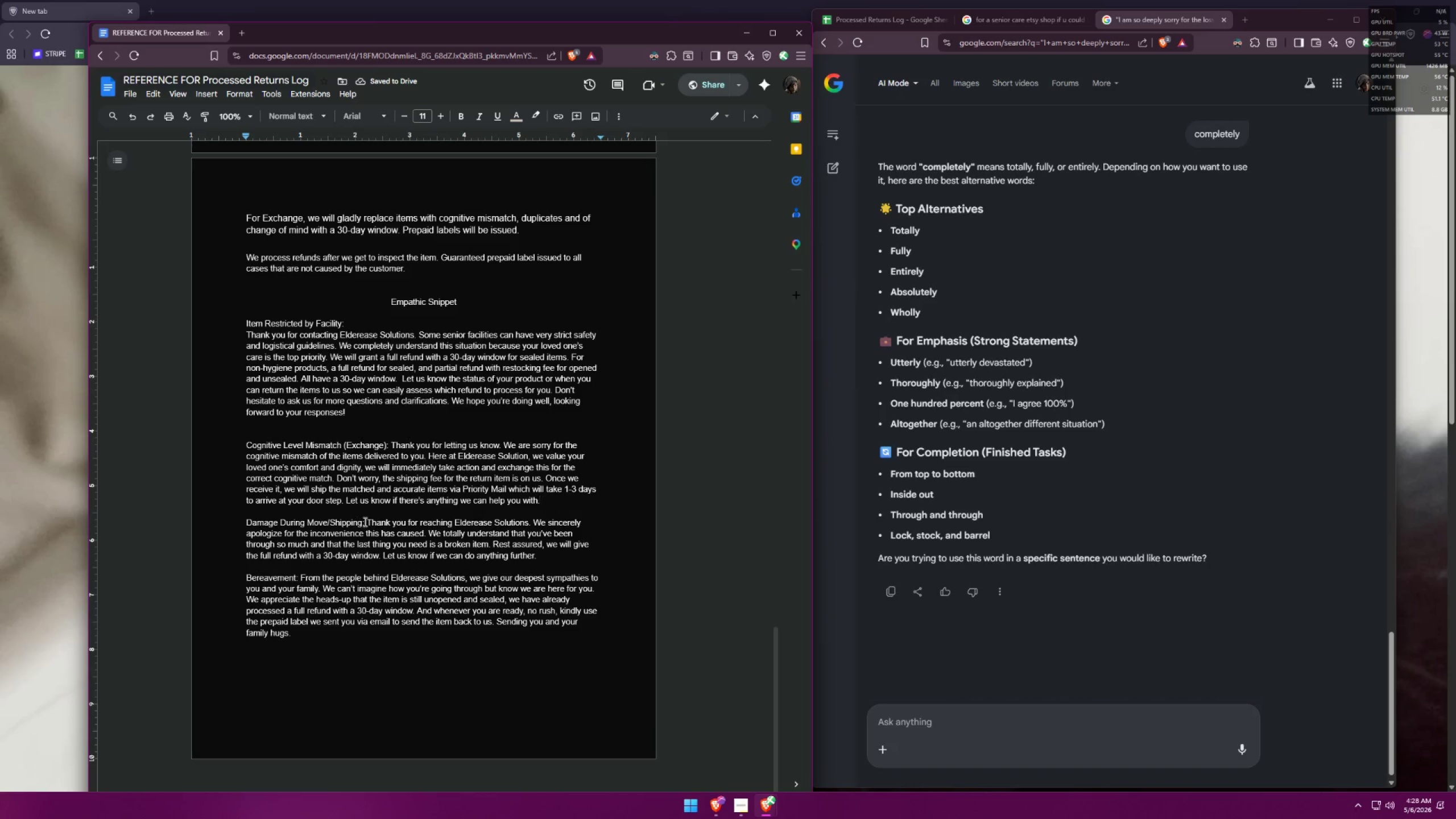 
left_click([361, 521])
 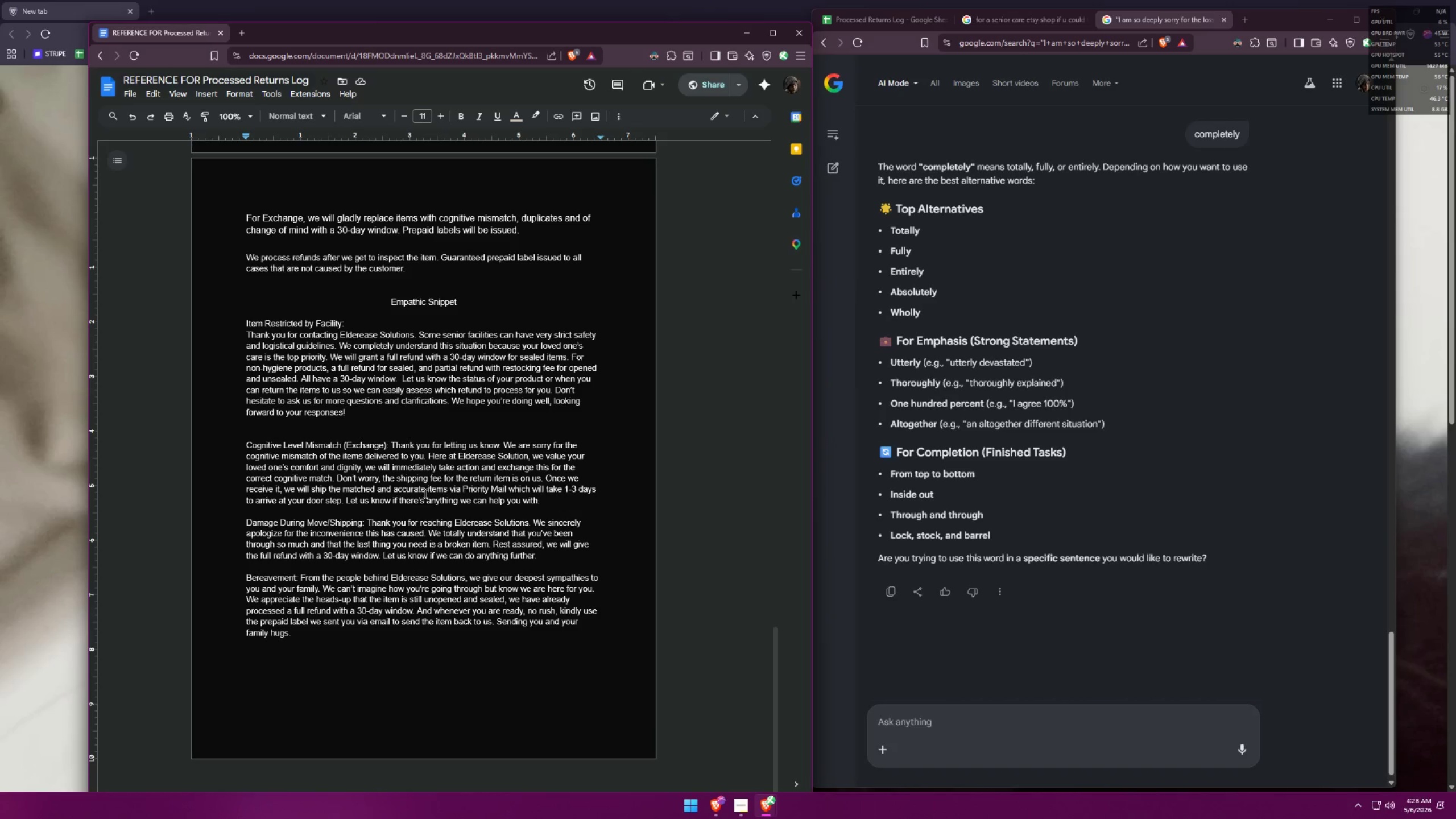 
key(Shift+9)
 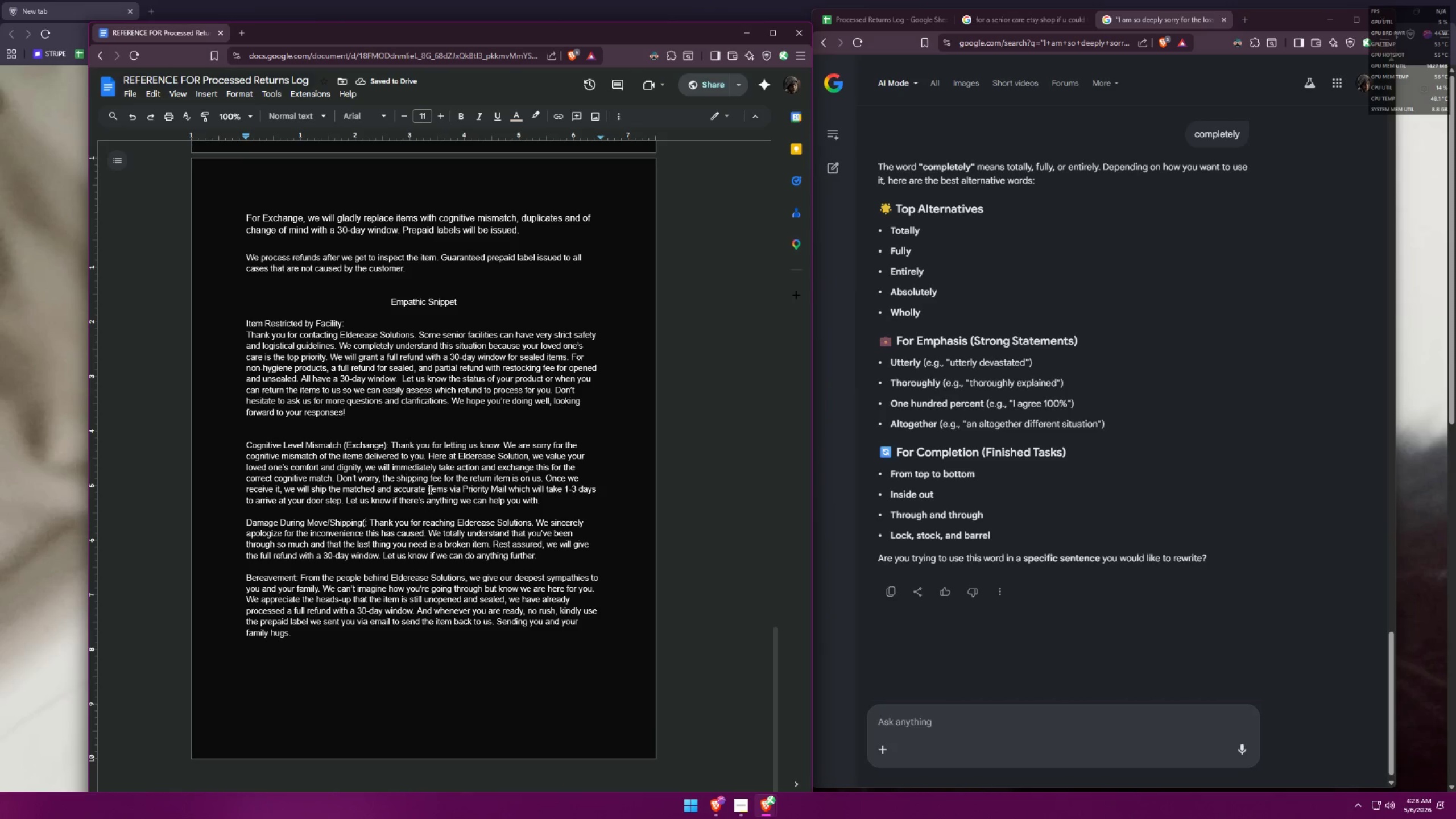 
type(Full Refund()
key(Backspace)
type())
 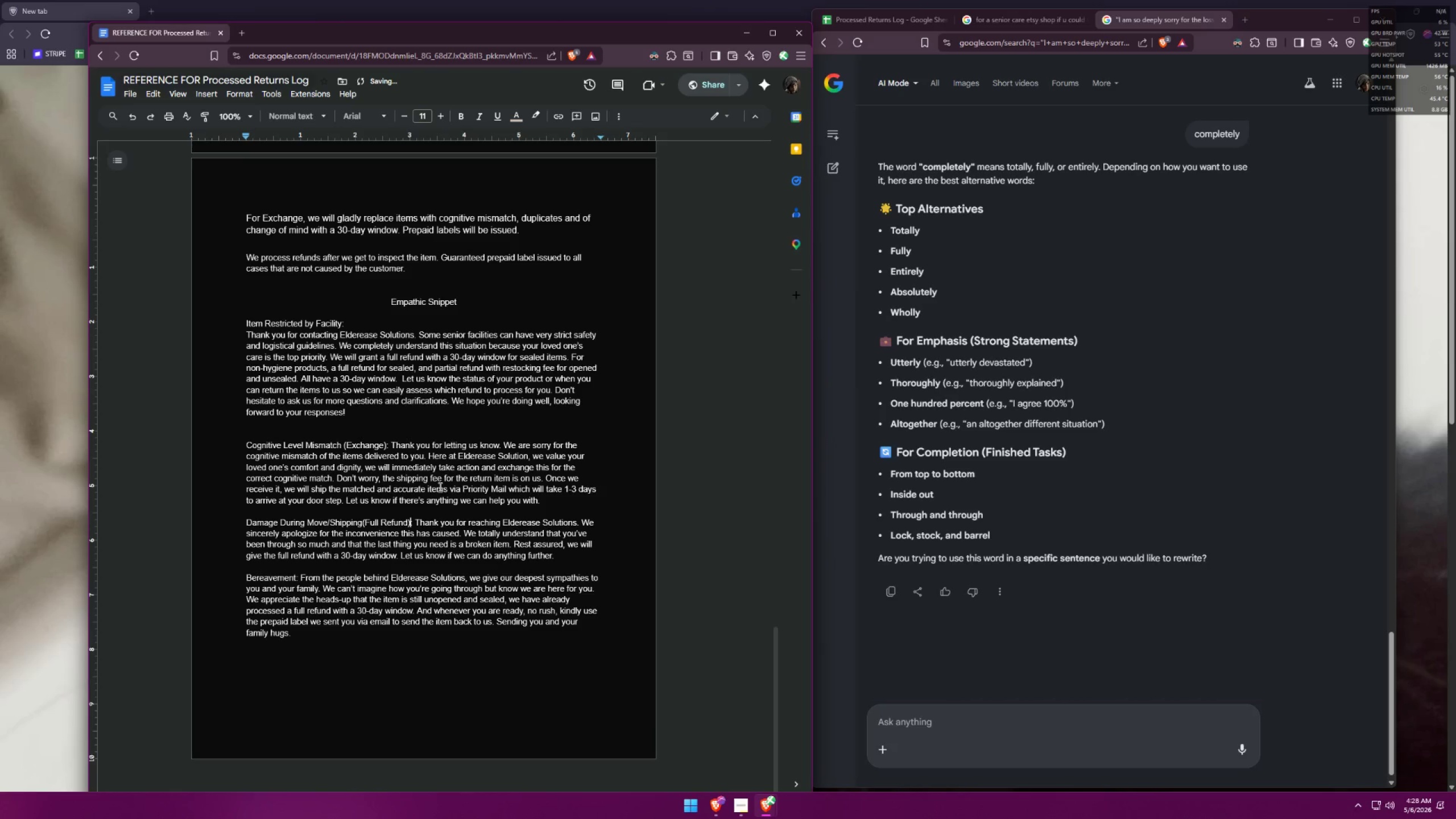 
left_click([292, 576])
 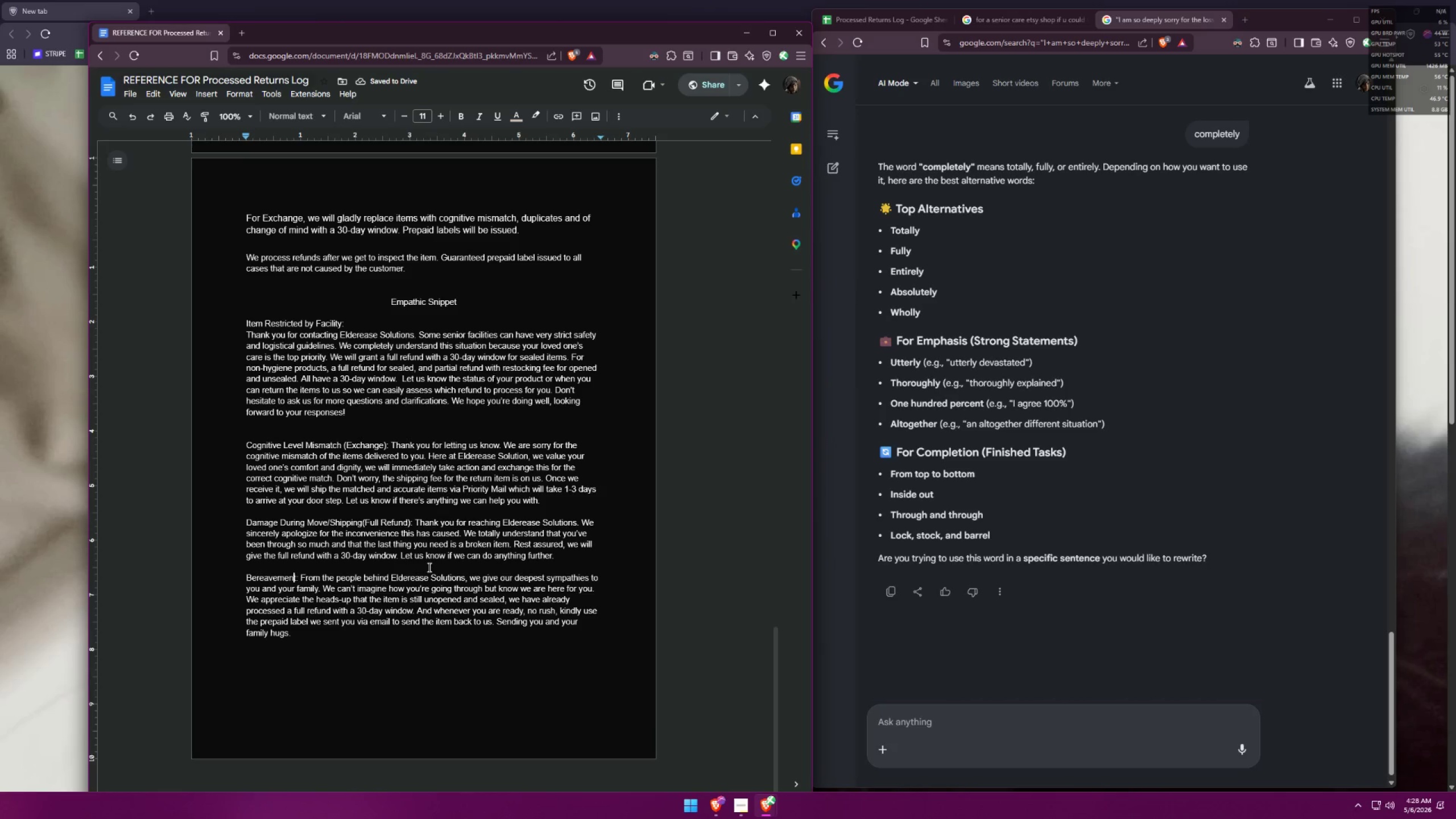 
left_click([299, 581])
 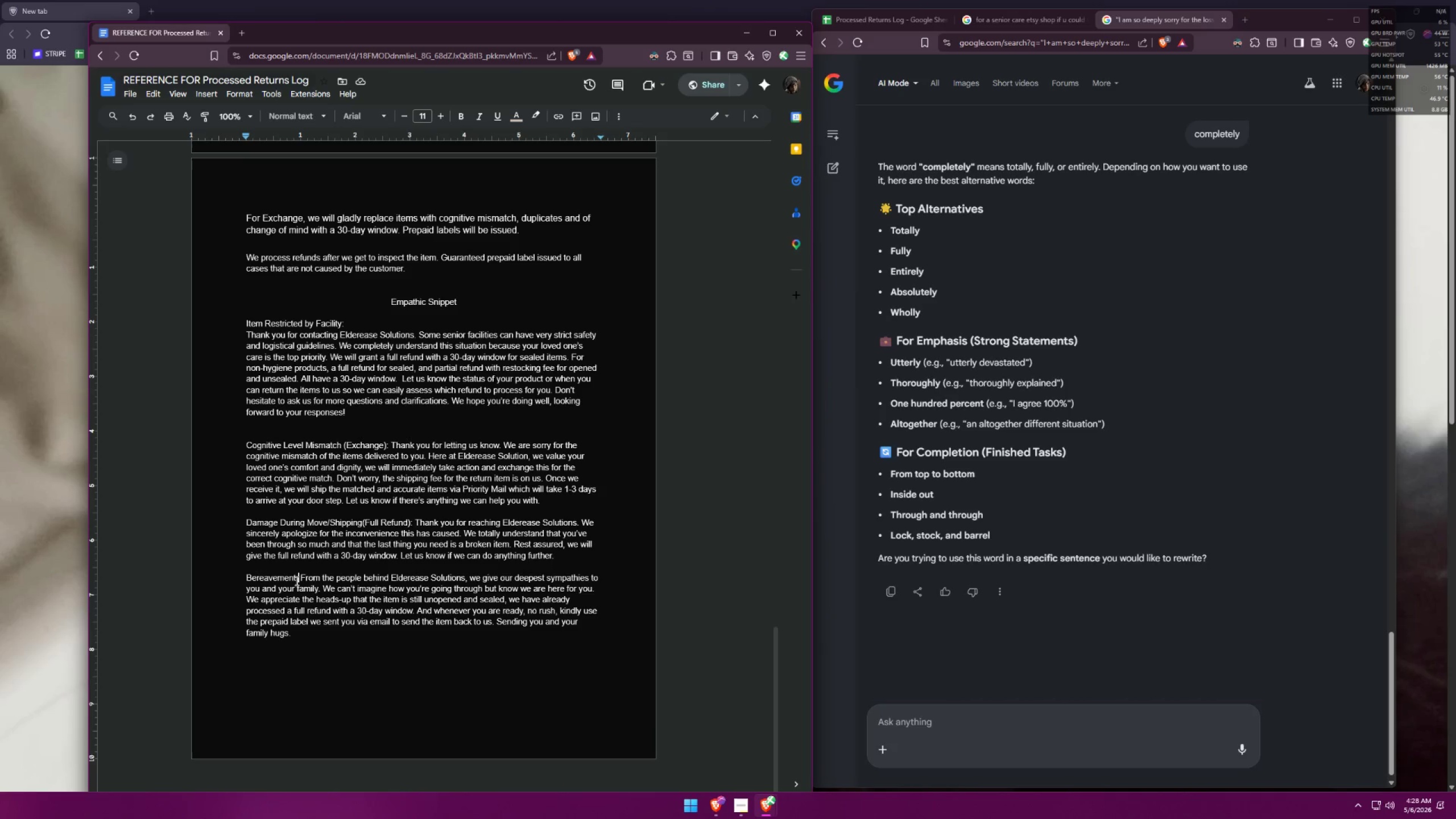 
left_click([295, 581])
 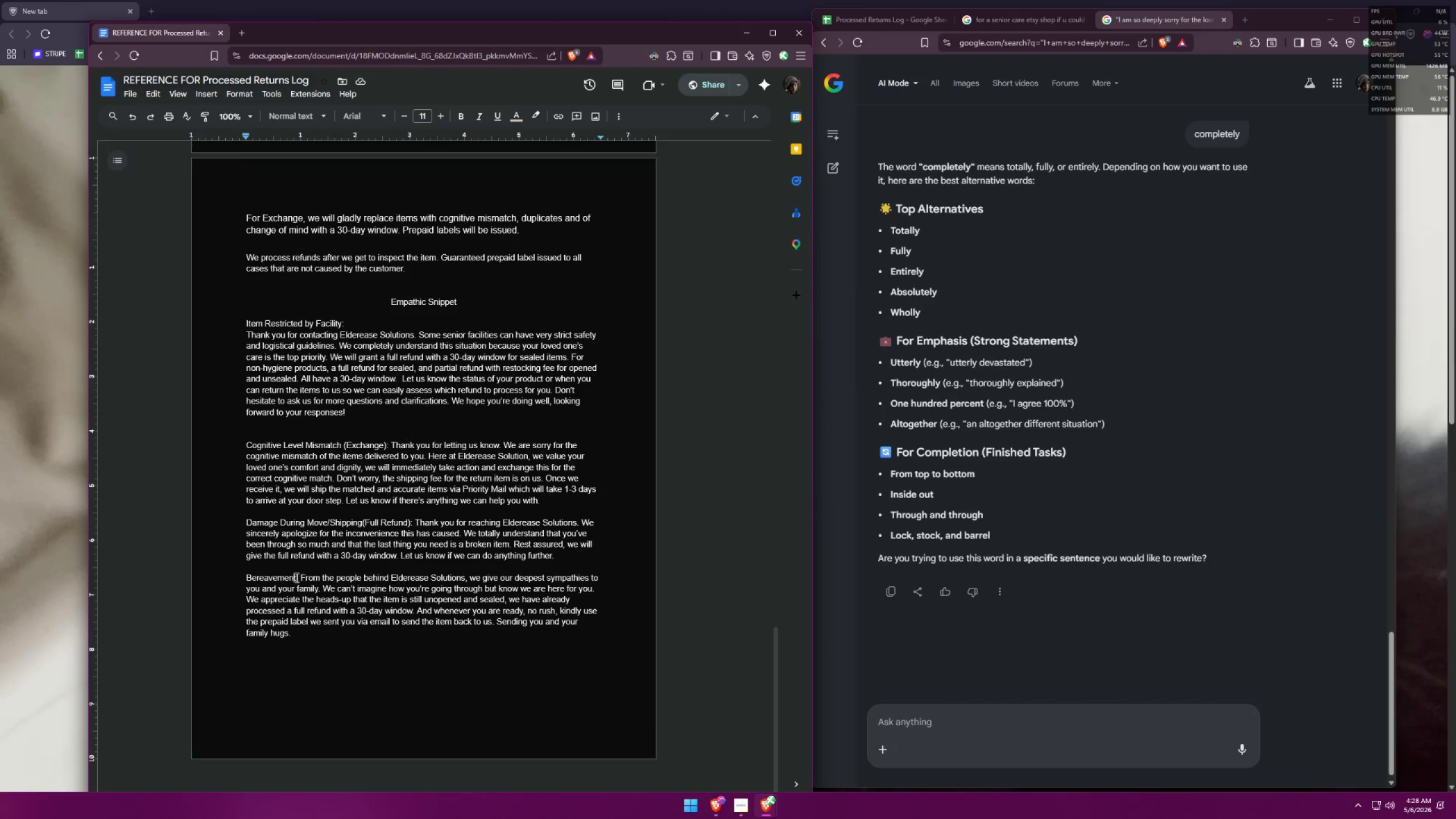 
left_click([310, 580])
 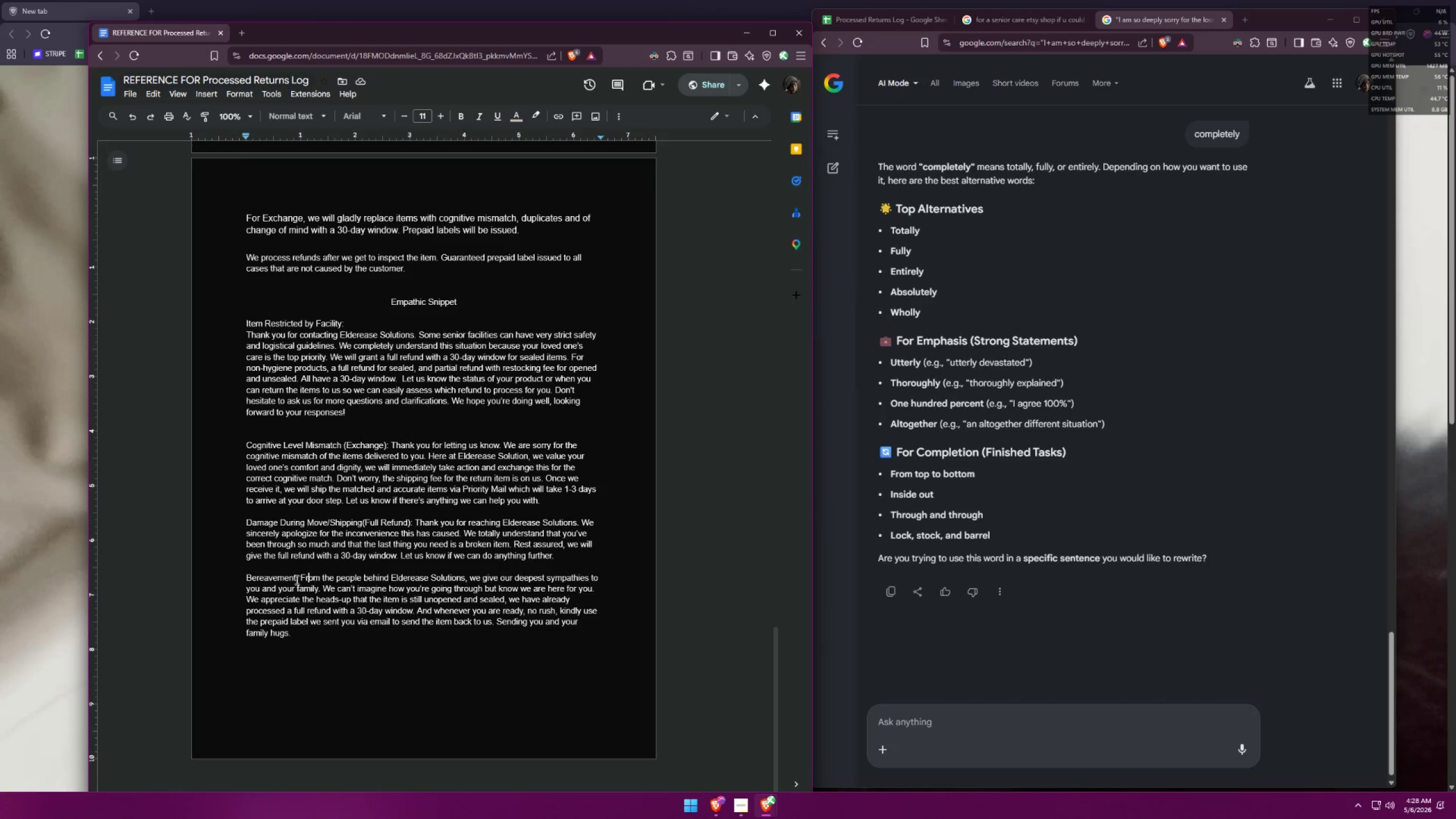 
left_click([296, 580])
 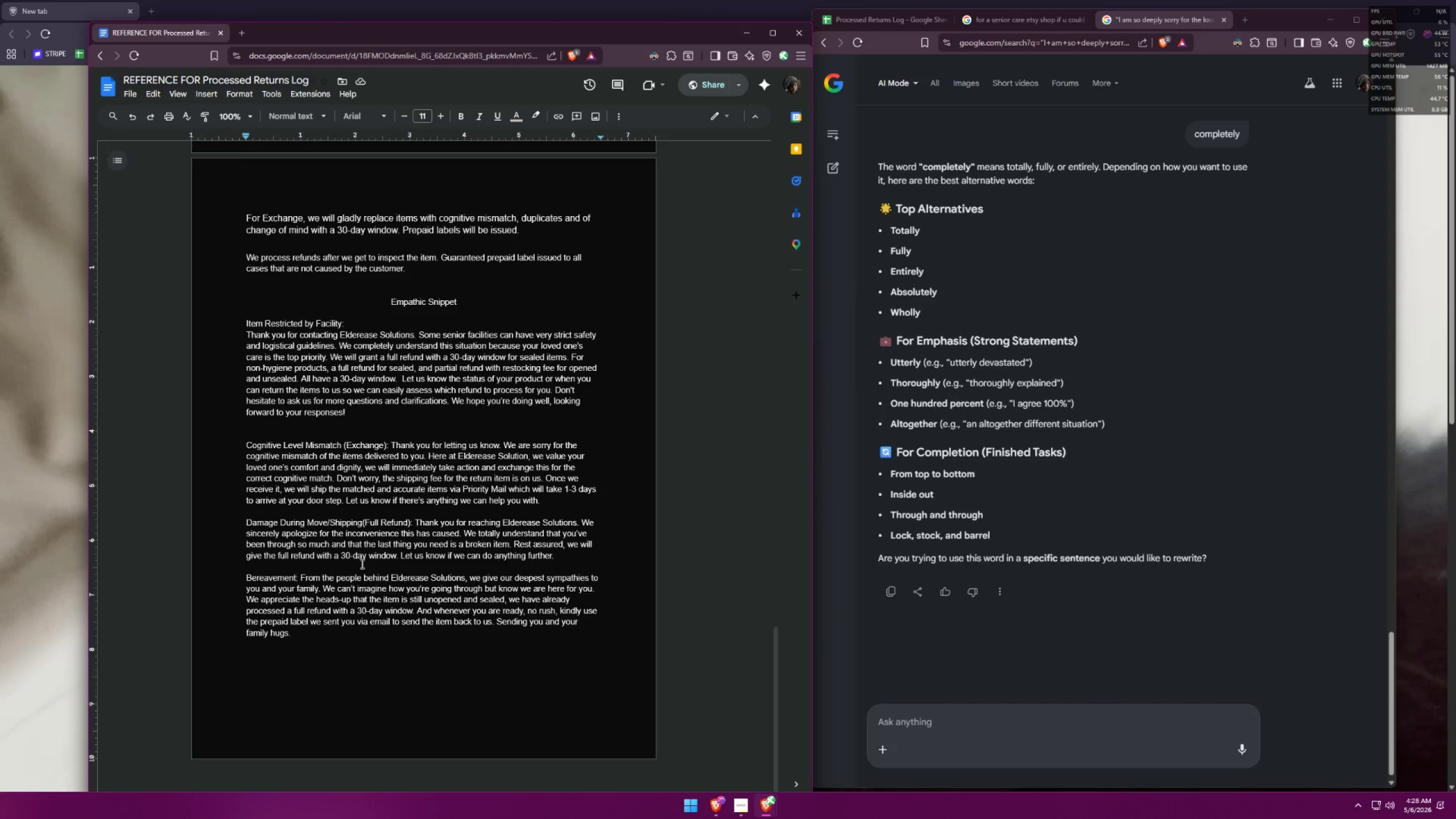 
type((Full refund))
 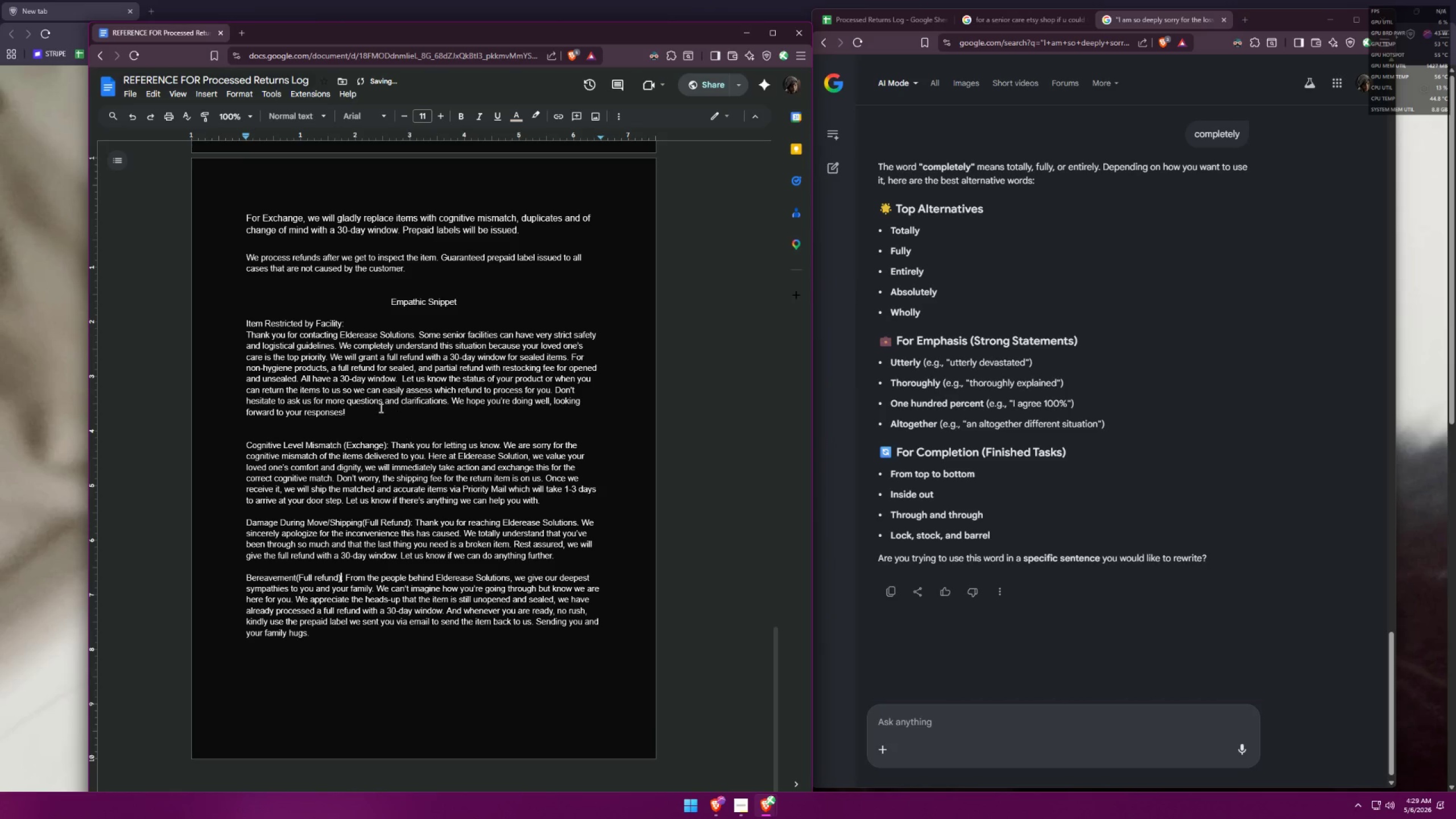 
left_click([375, 411])
 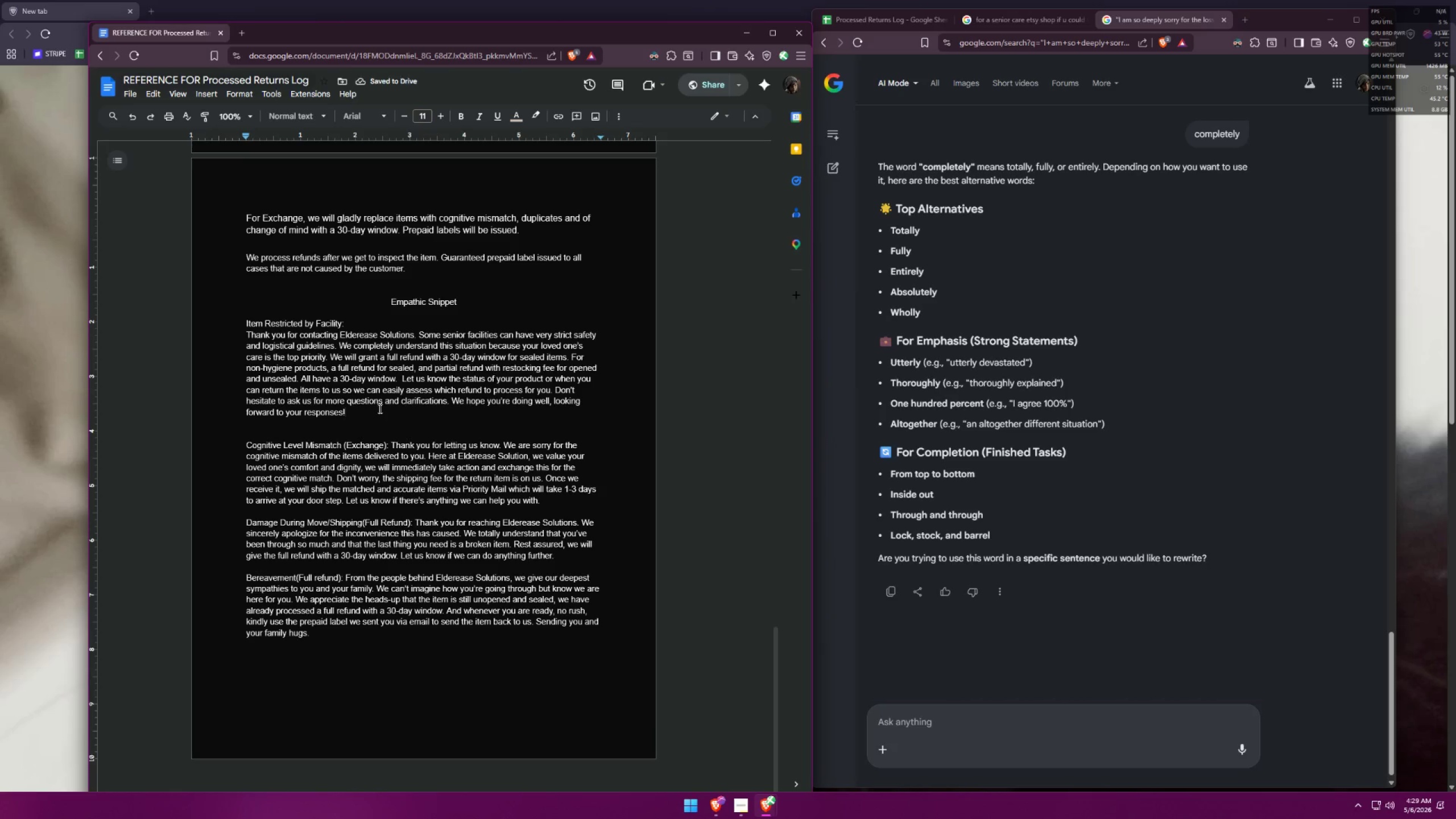 
left_click([382, 406])
 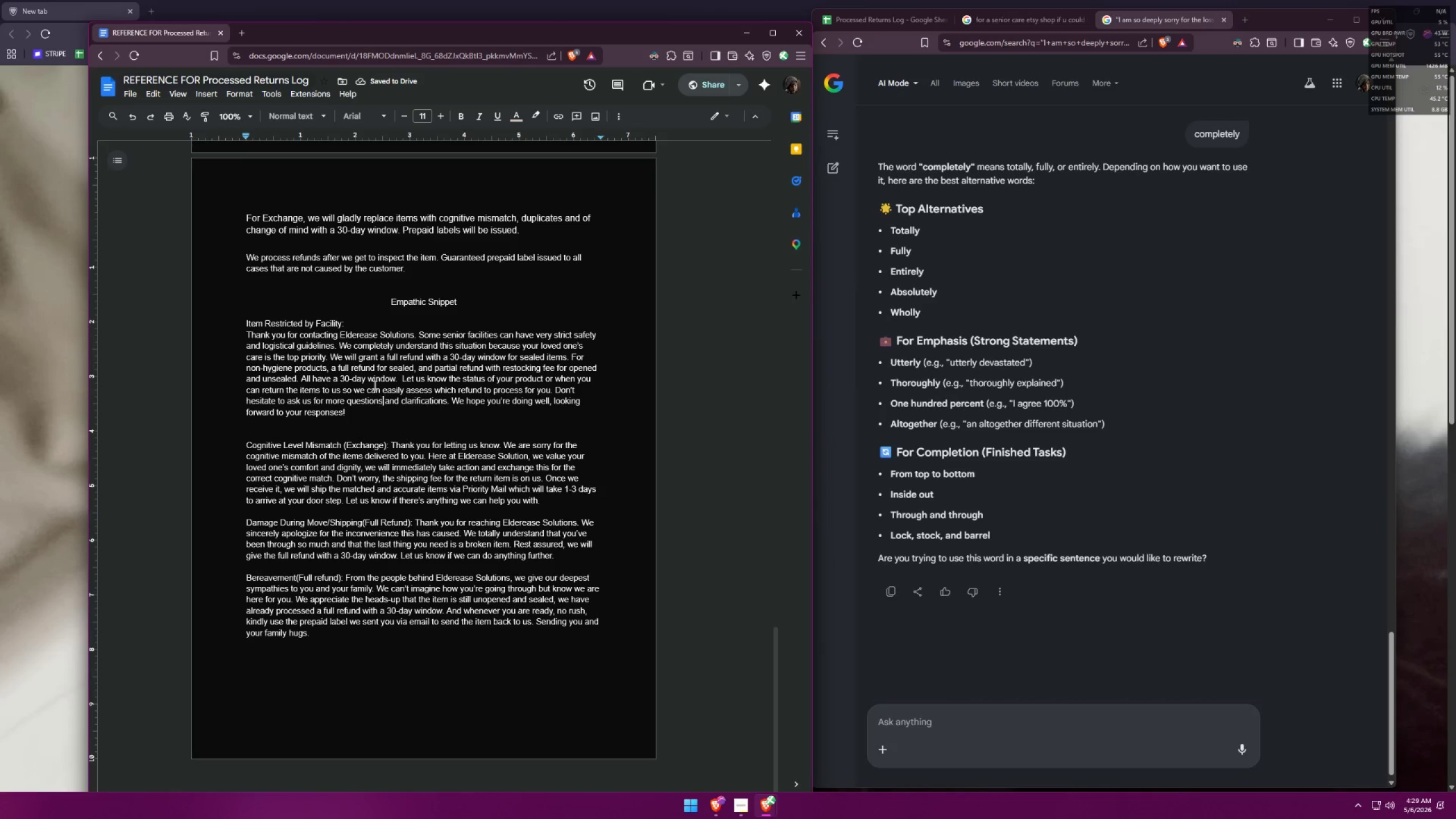 
double_click([367, 371])
 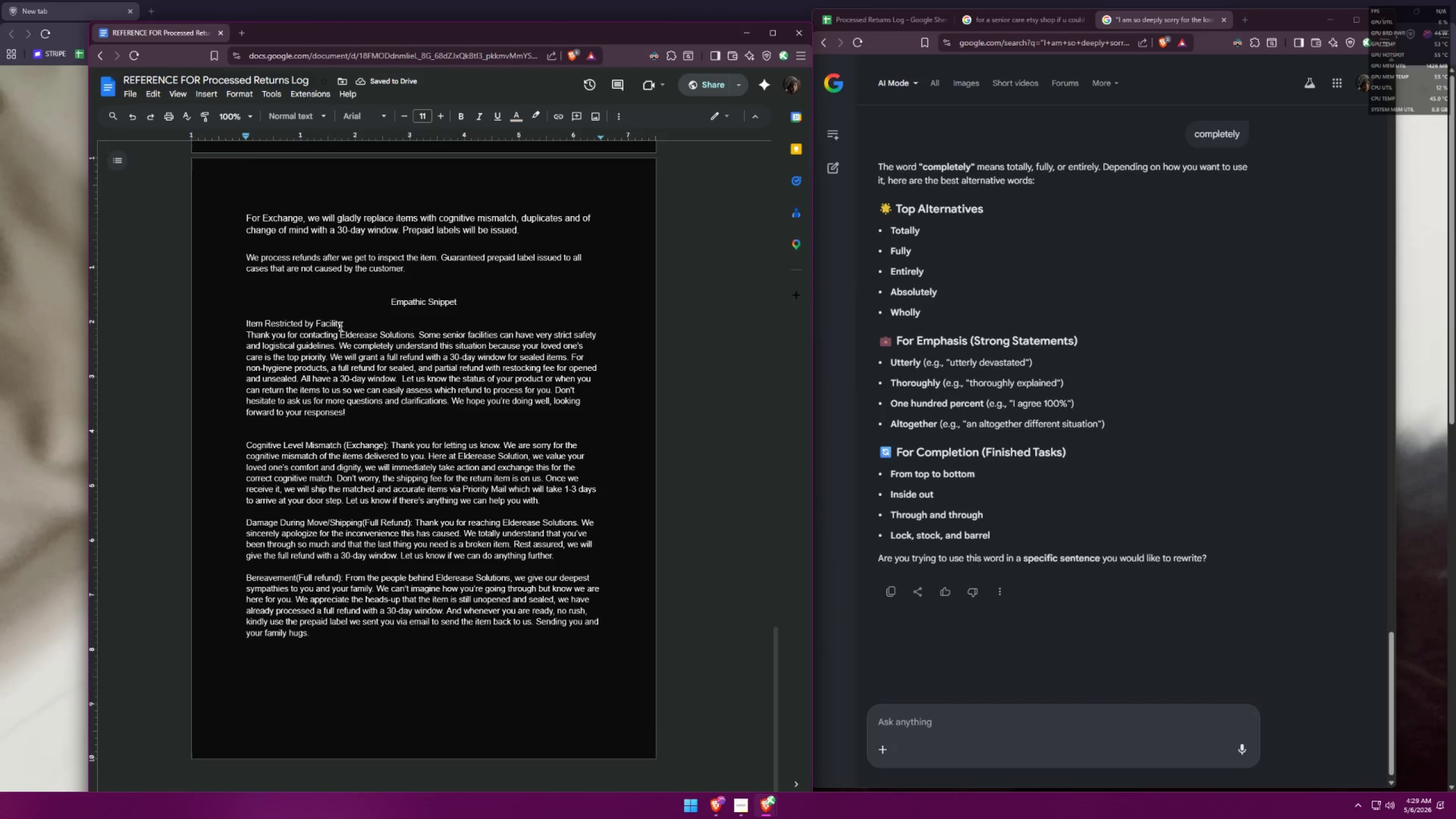 
left_click([342, 322])
 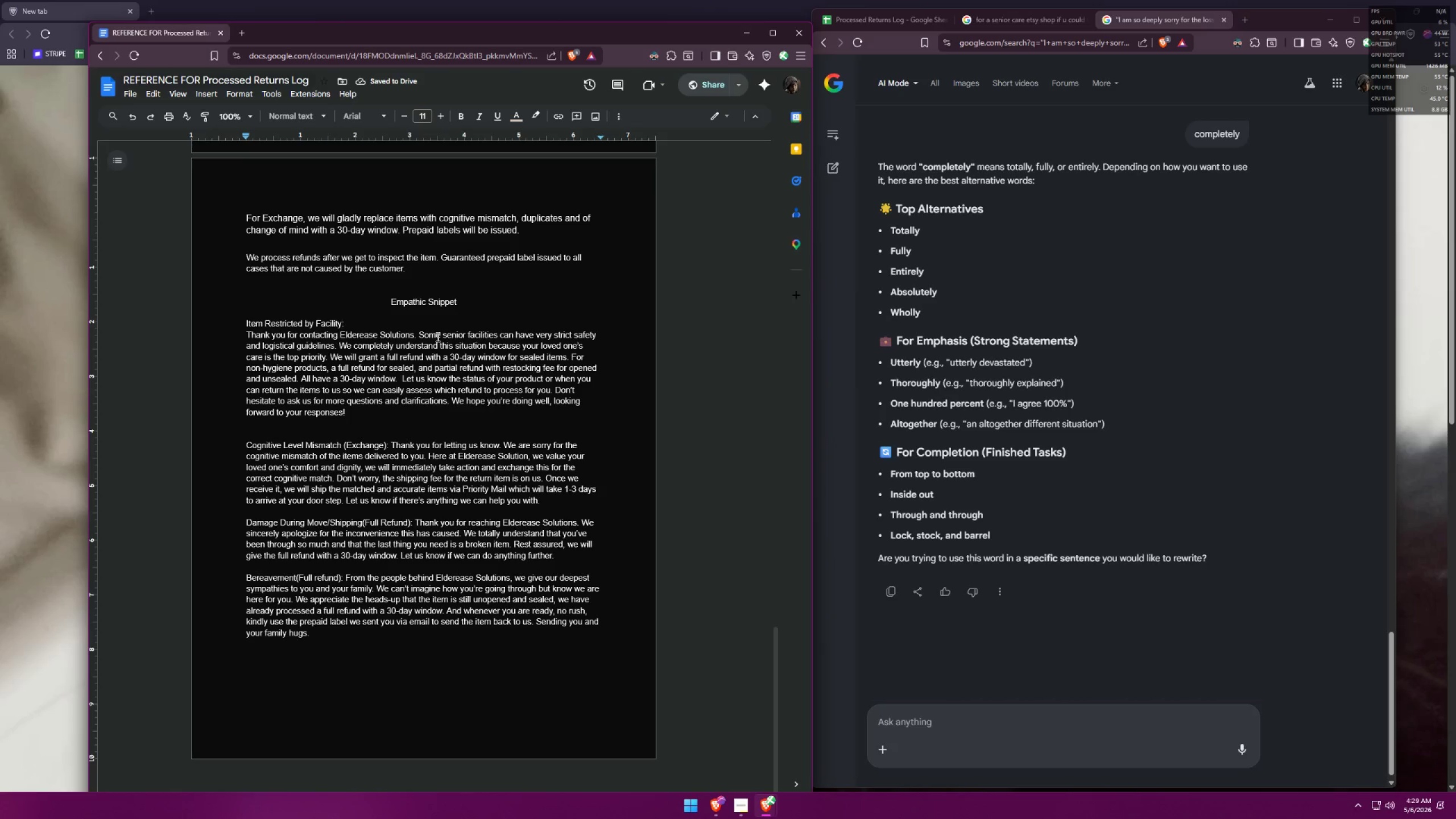 
type((Full refund p)
key(Backspace)
type(pending))
 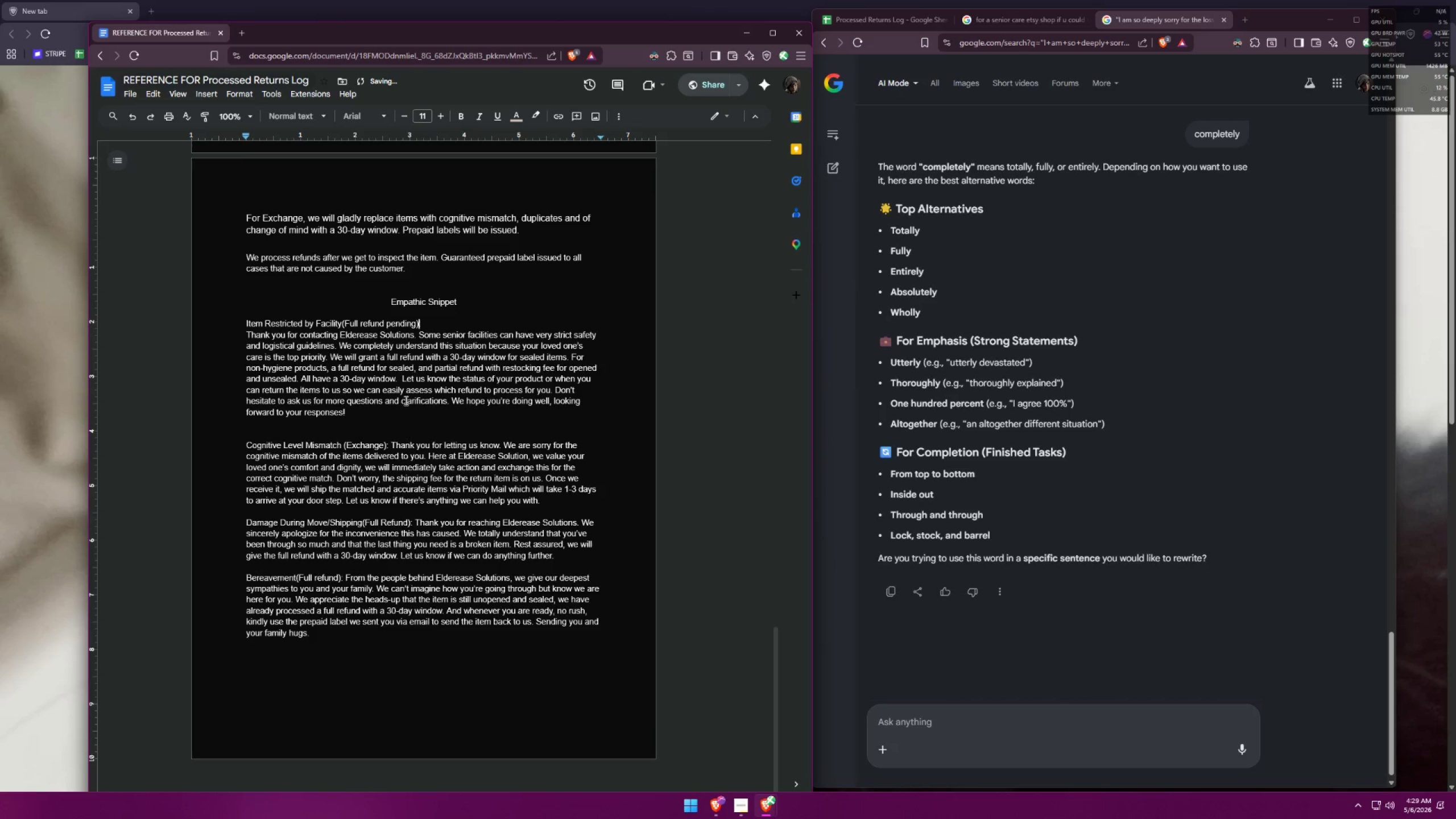 
left_click([402, 404])
 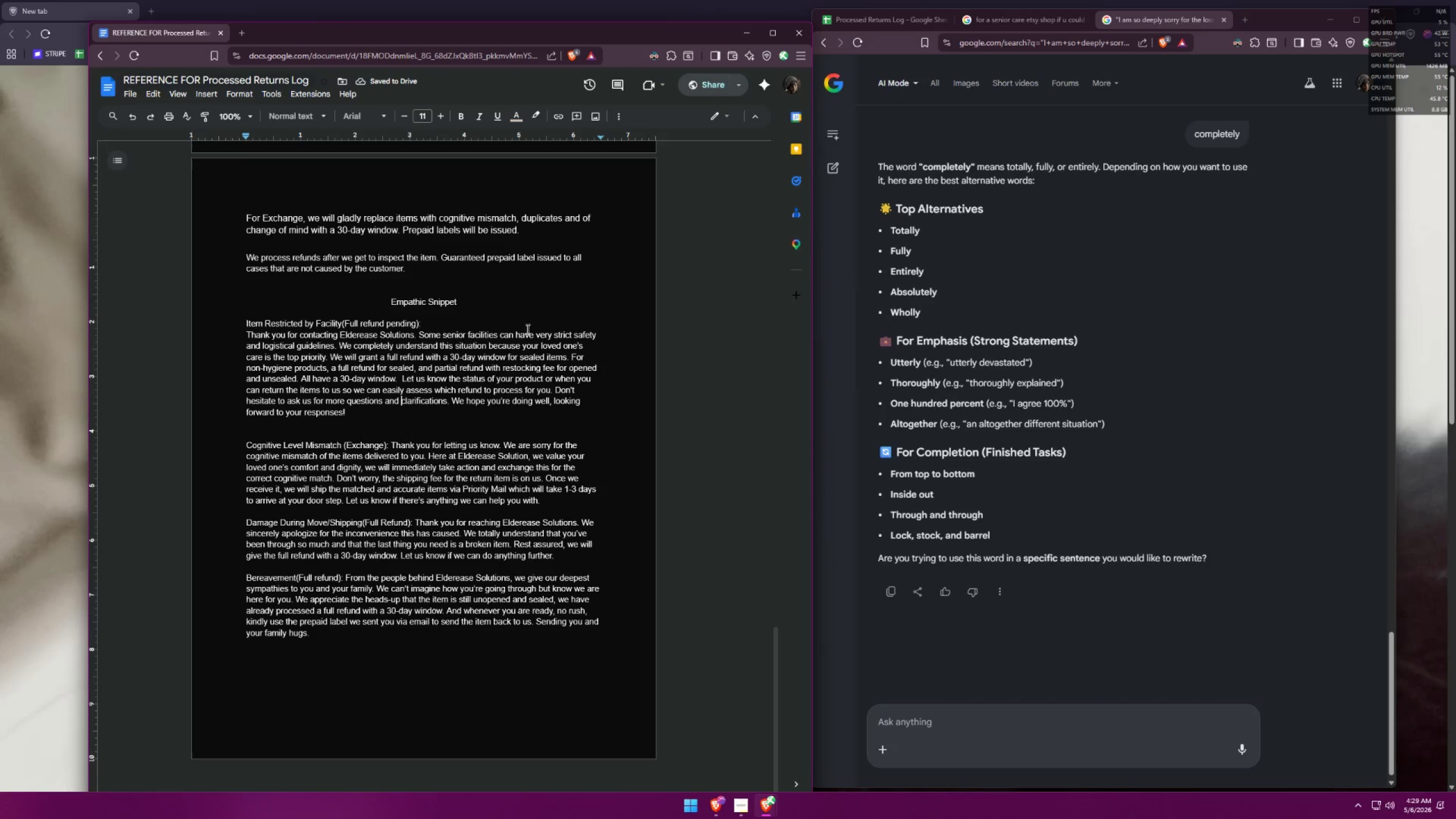 
left_click([527, 328])
 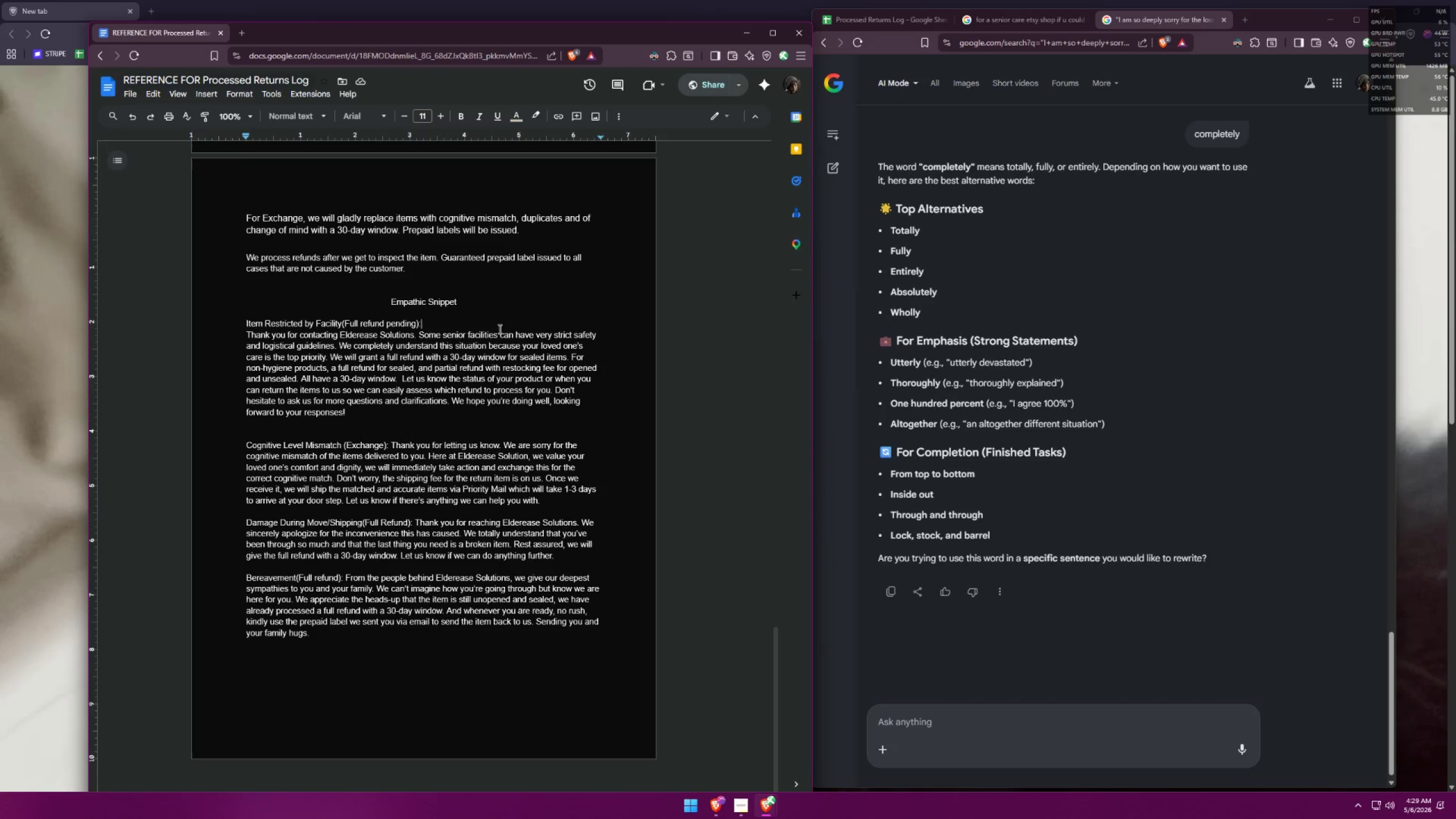 
left_click([380, 317])
 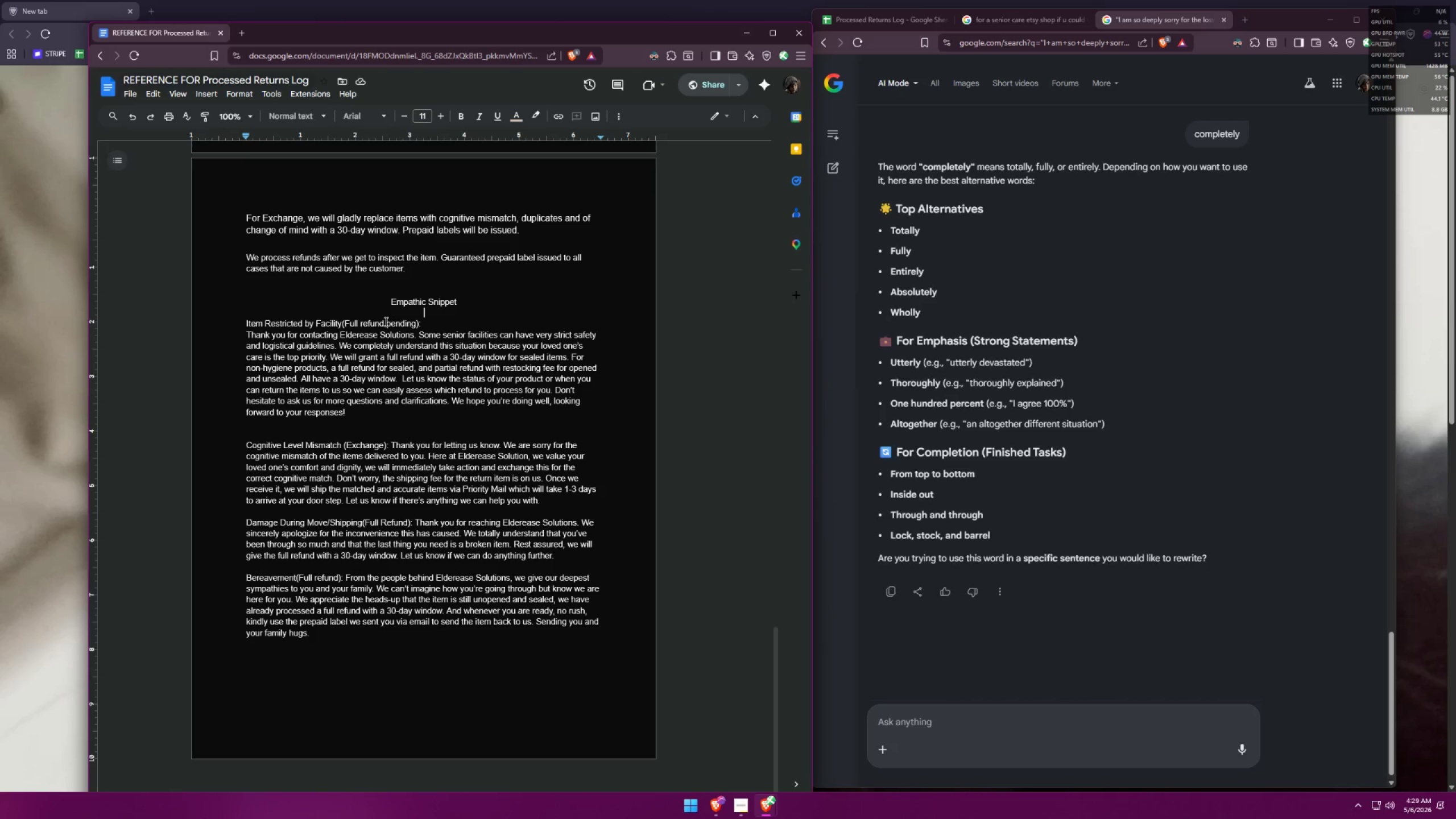 
left_click([385, 321])
 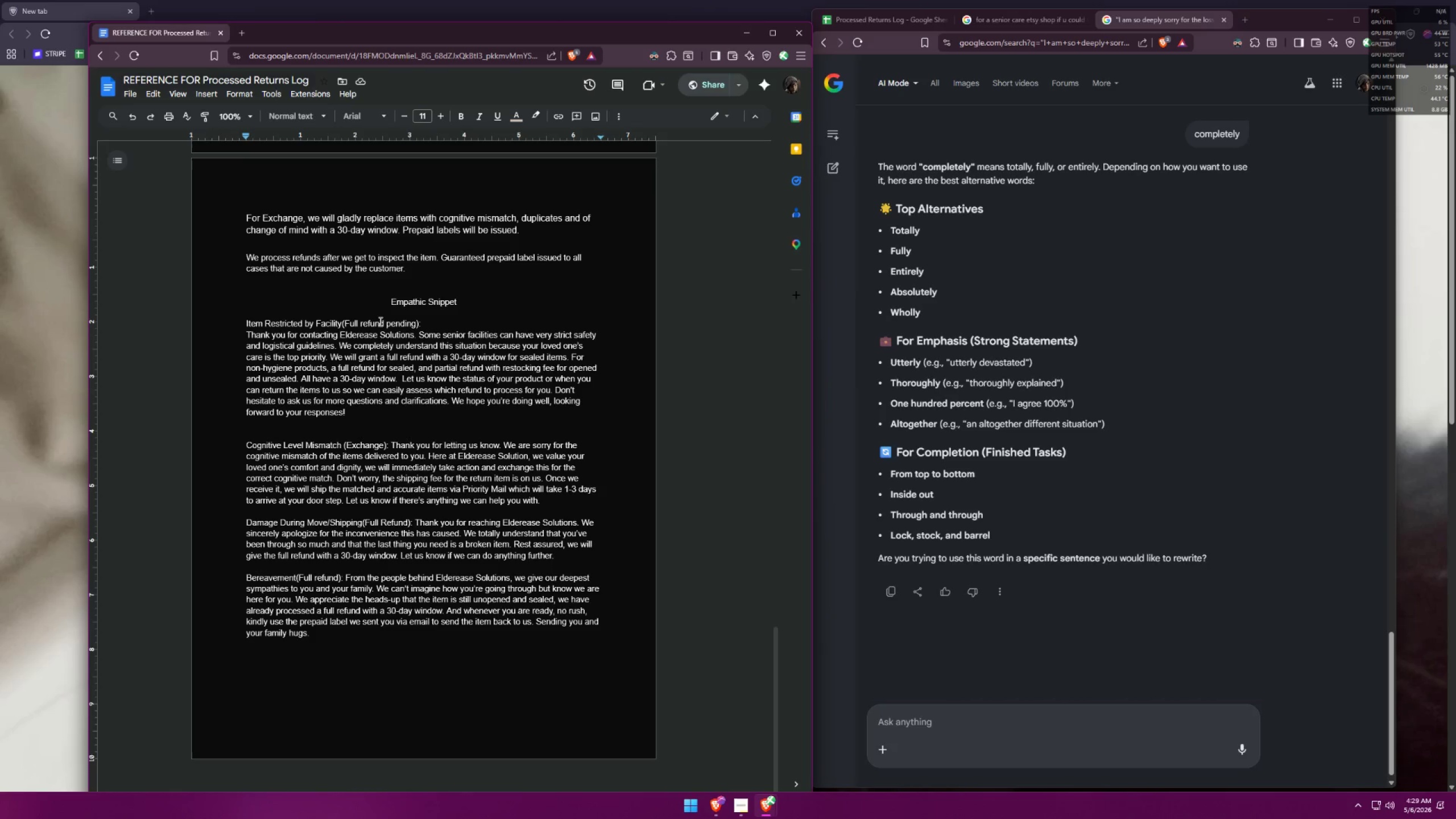 
left_click_drag(start_coordinate=[364, 322], to_coordinate=[346, 325])
 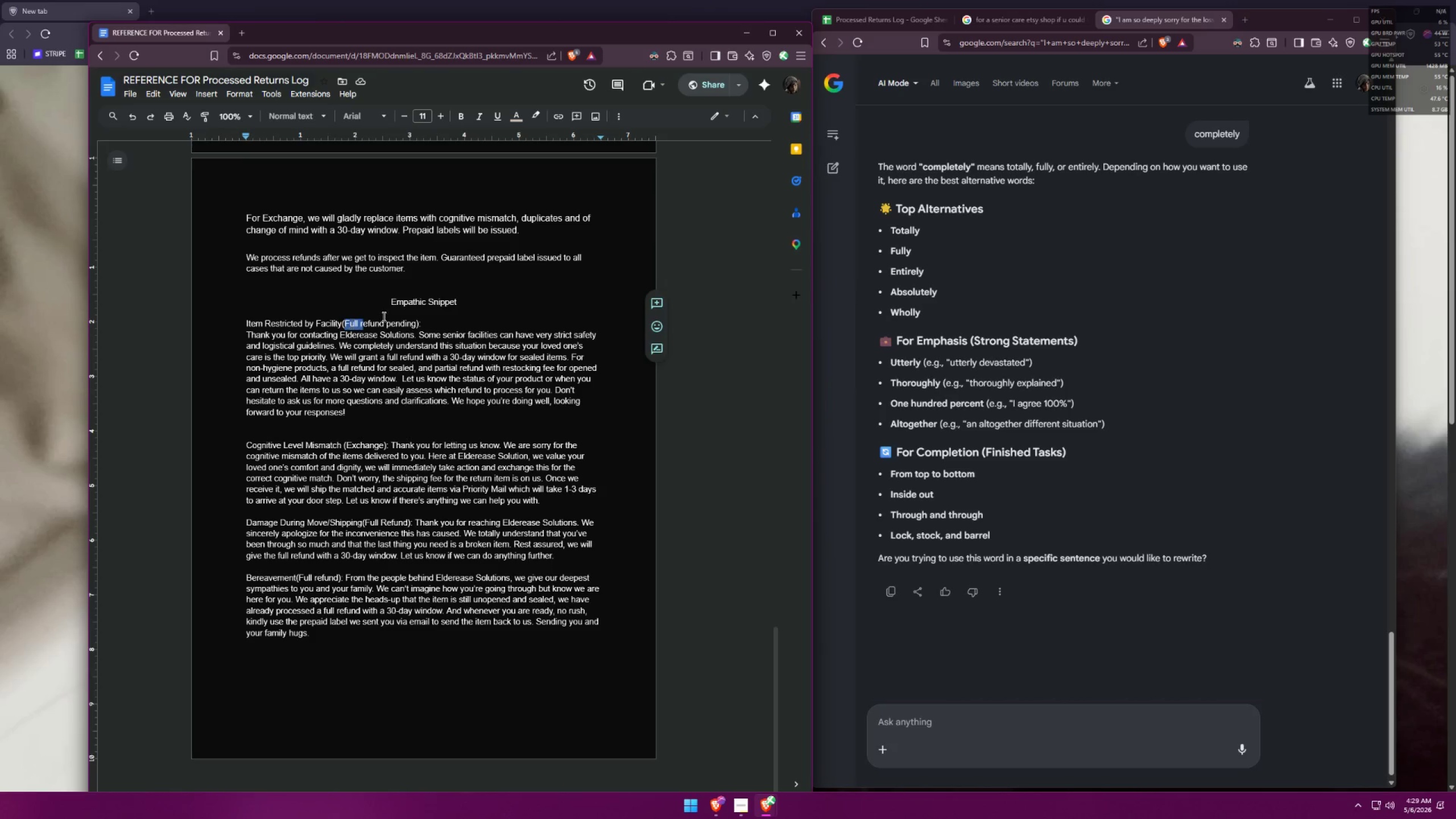 
key(R)
 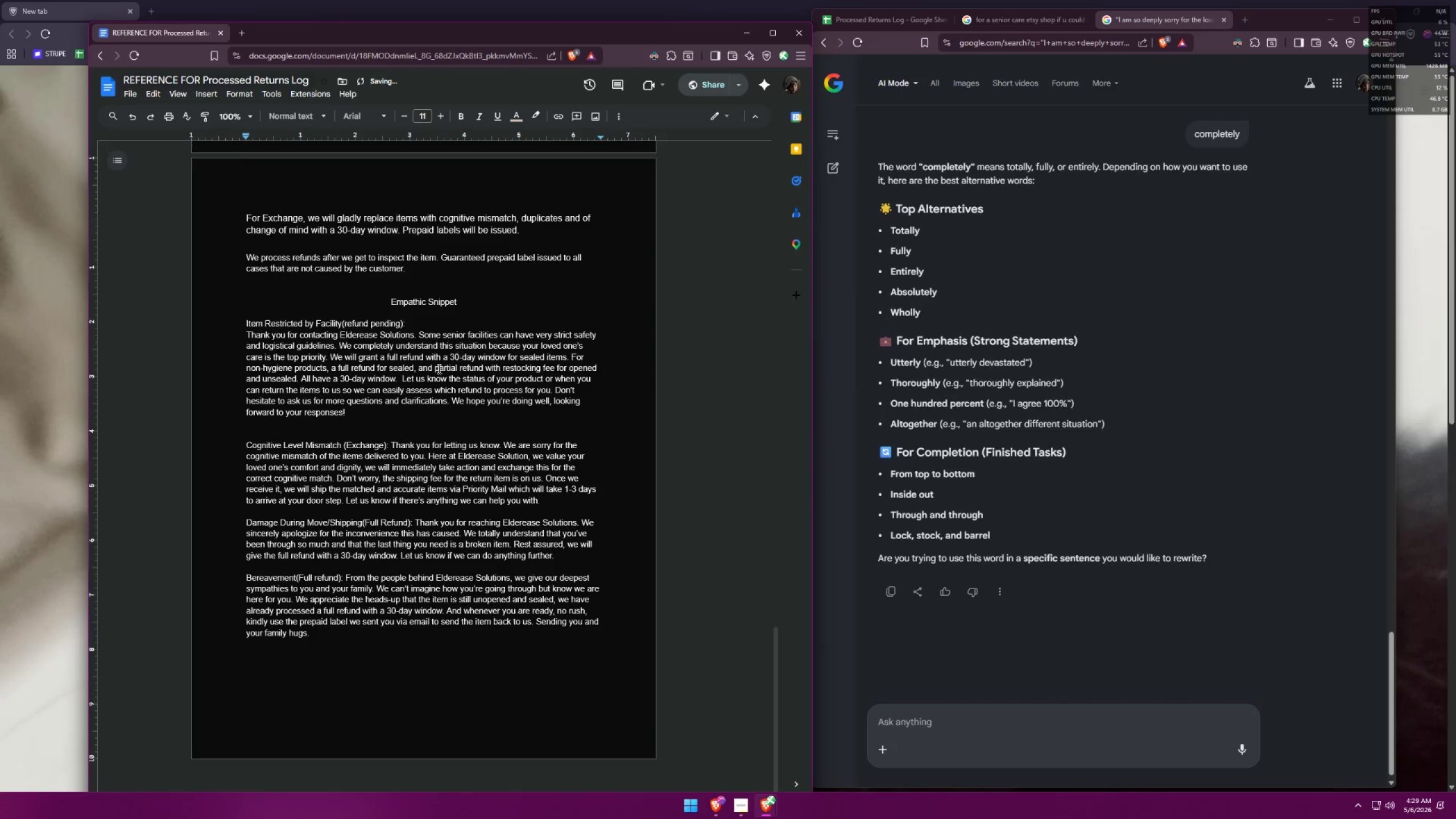 
left_click([420, 383])
 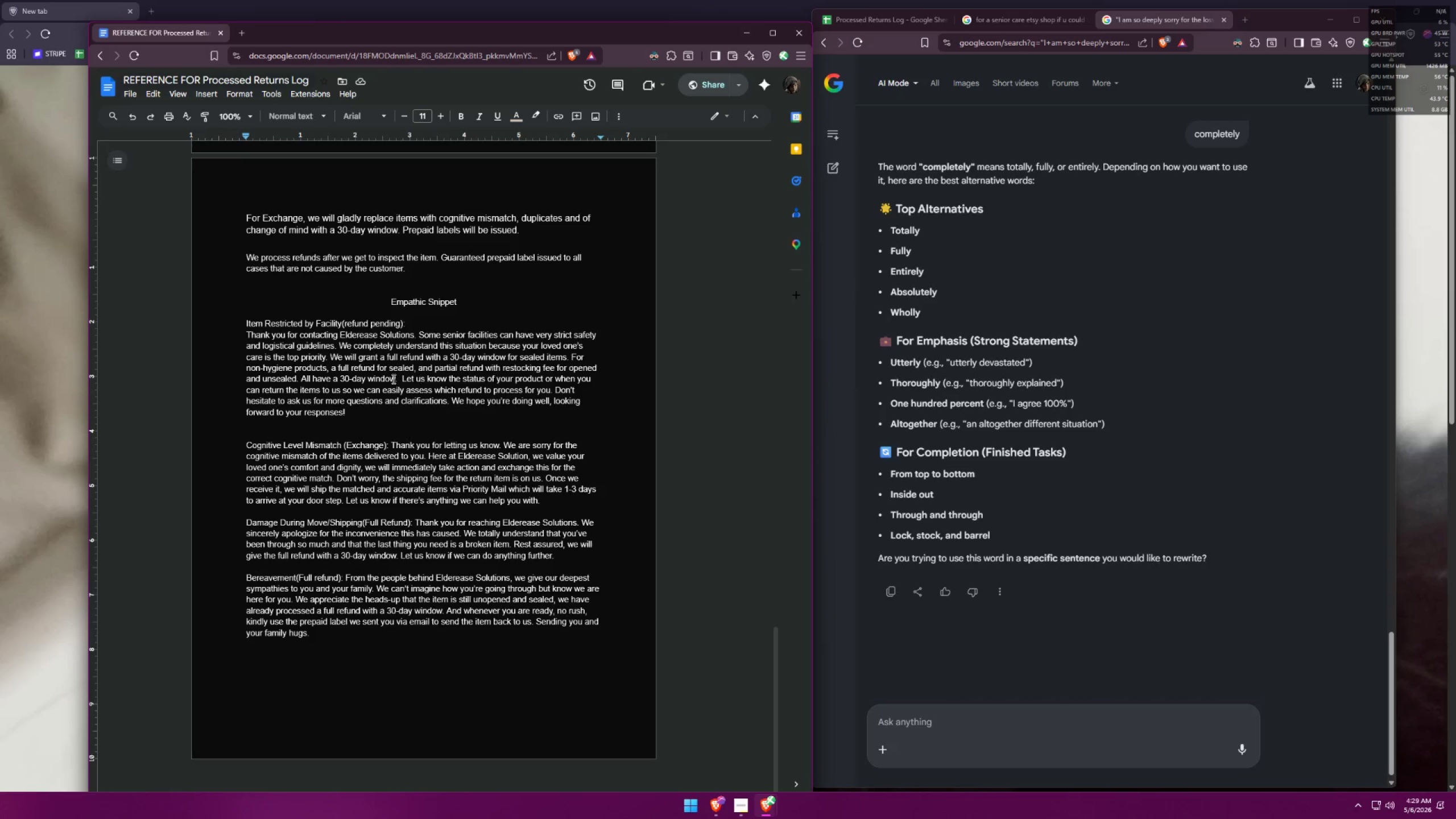 
wait(14.64)
 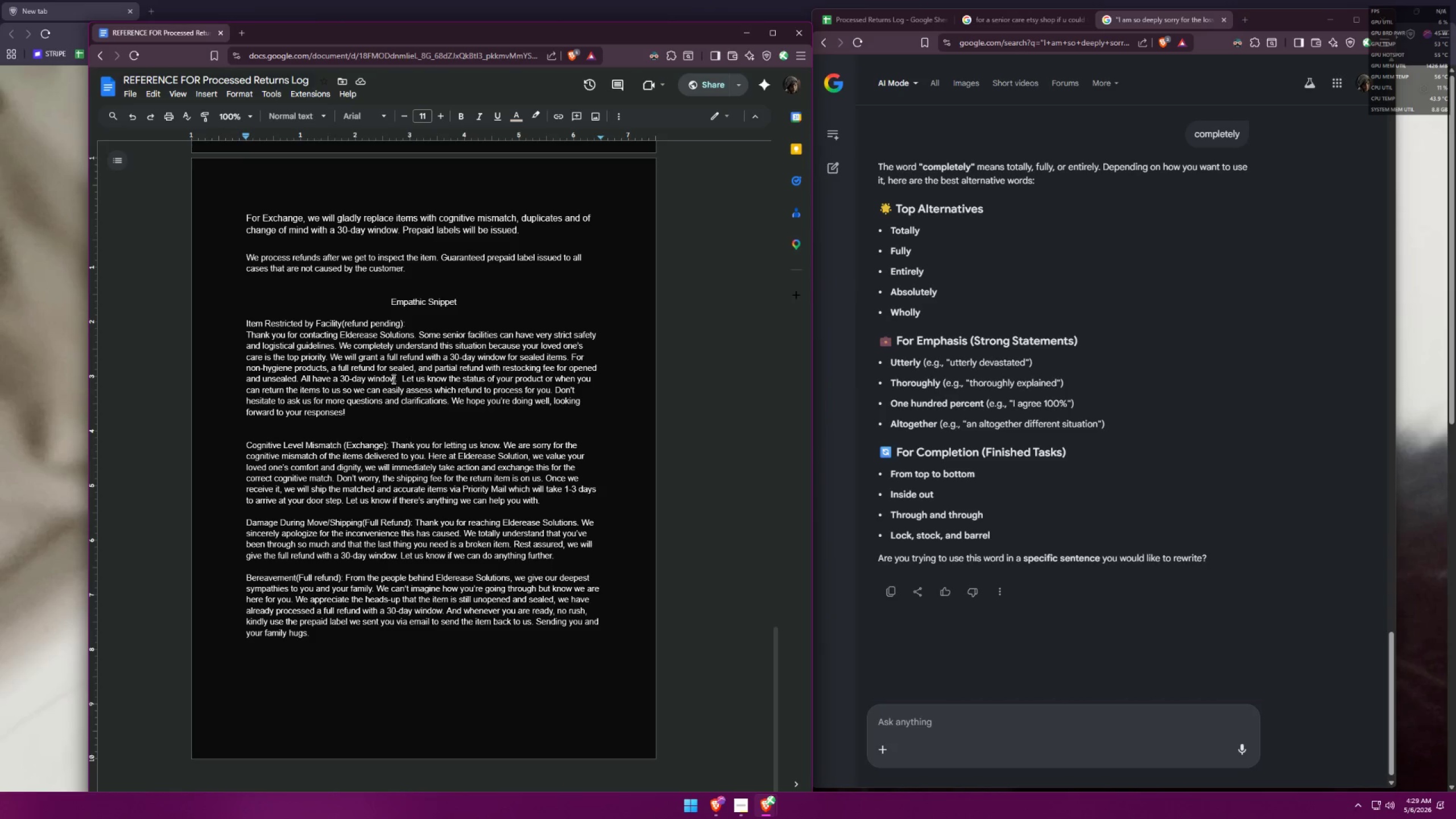 
left_click_drag(start_coordinate=[556, 402], to_coordinate=[450, 403])
 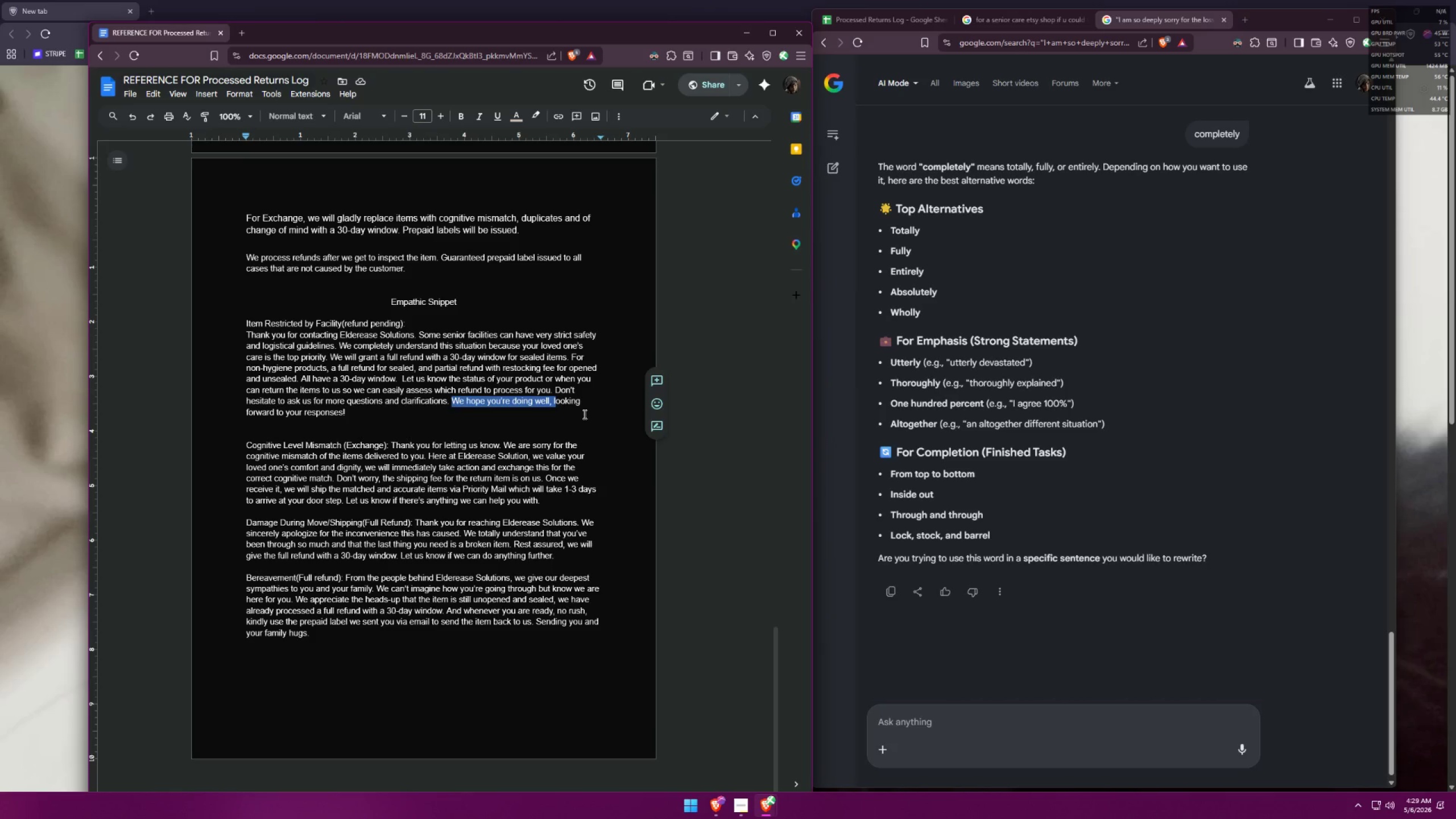 
key(Backspace)
 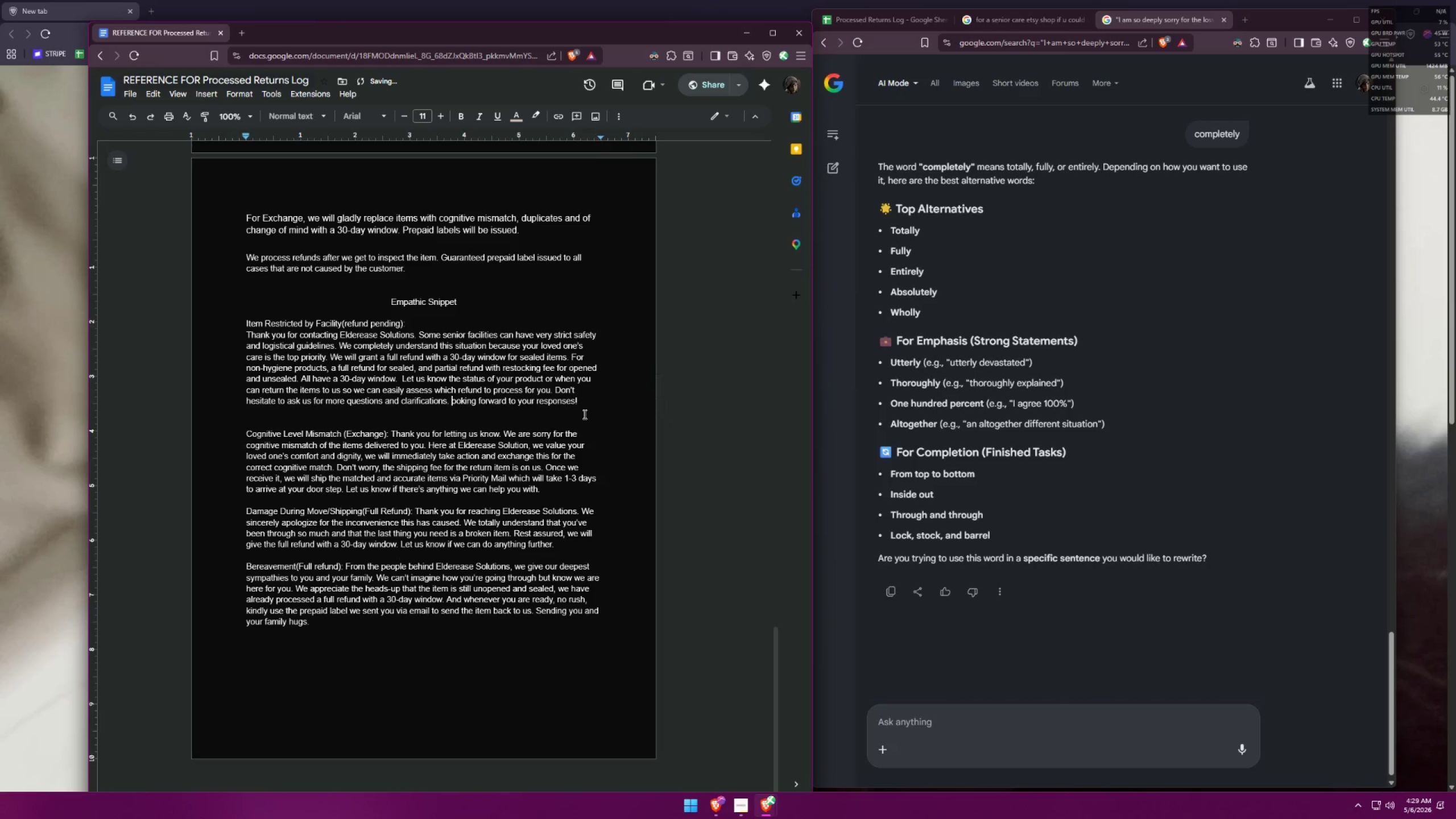 
key(Shift+ShiftLeft)
 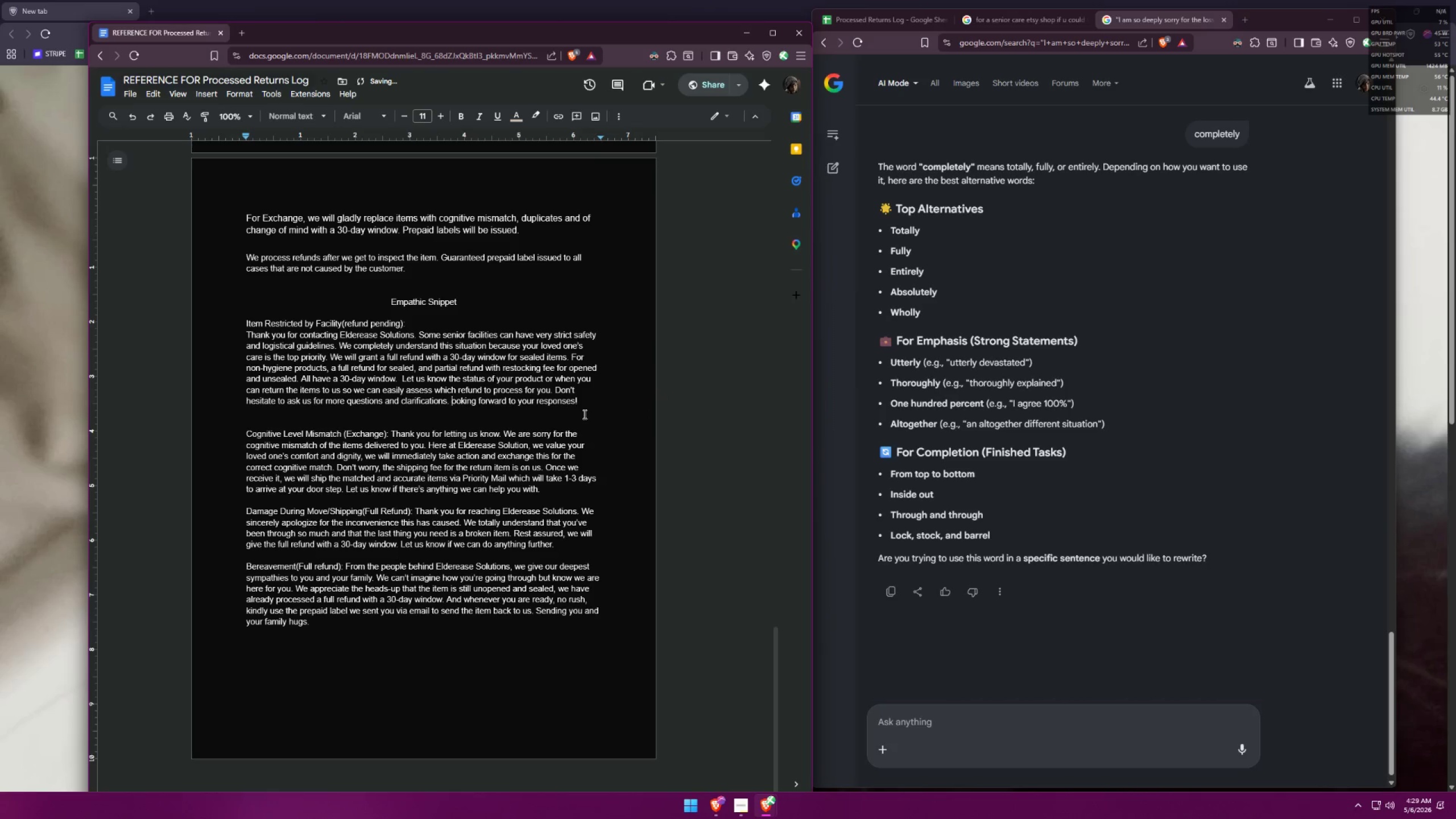 
key(Shift+L)
 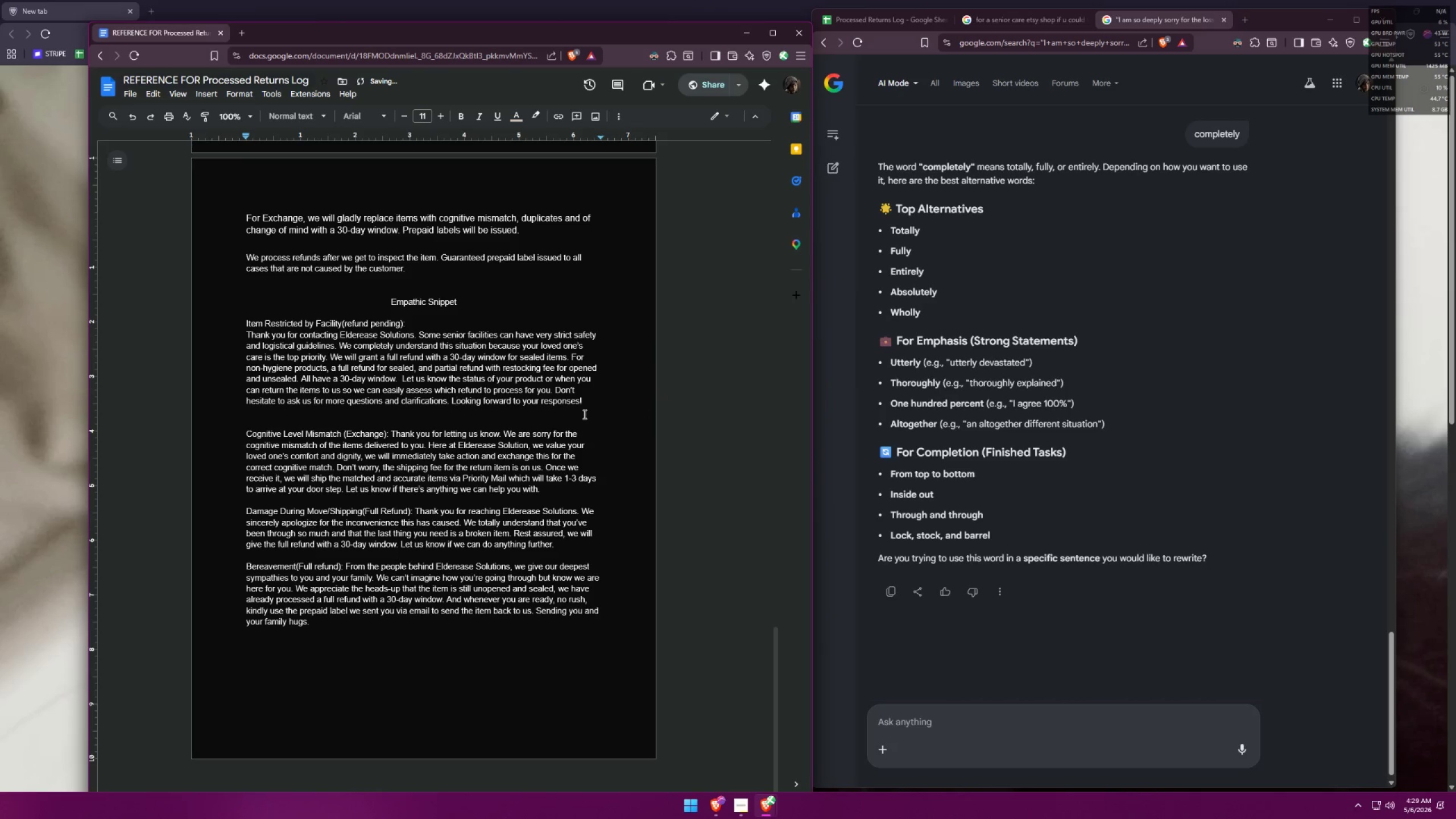 
left_click([584, 414])
 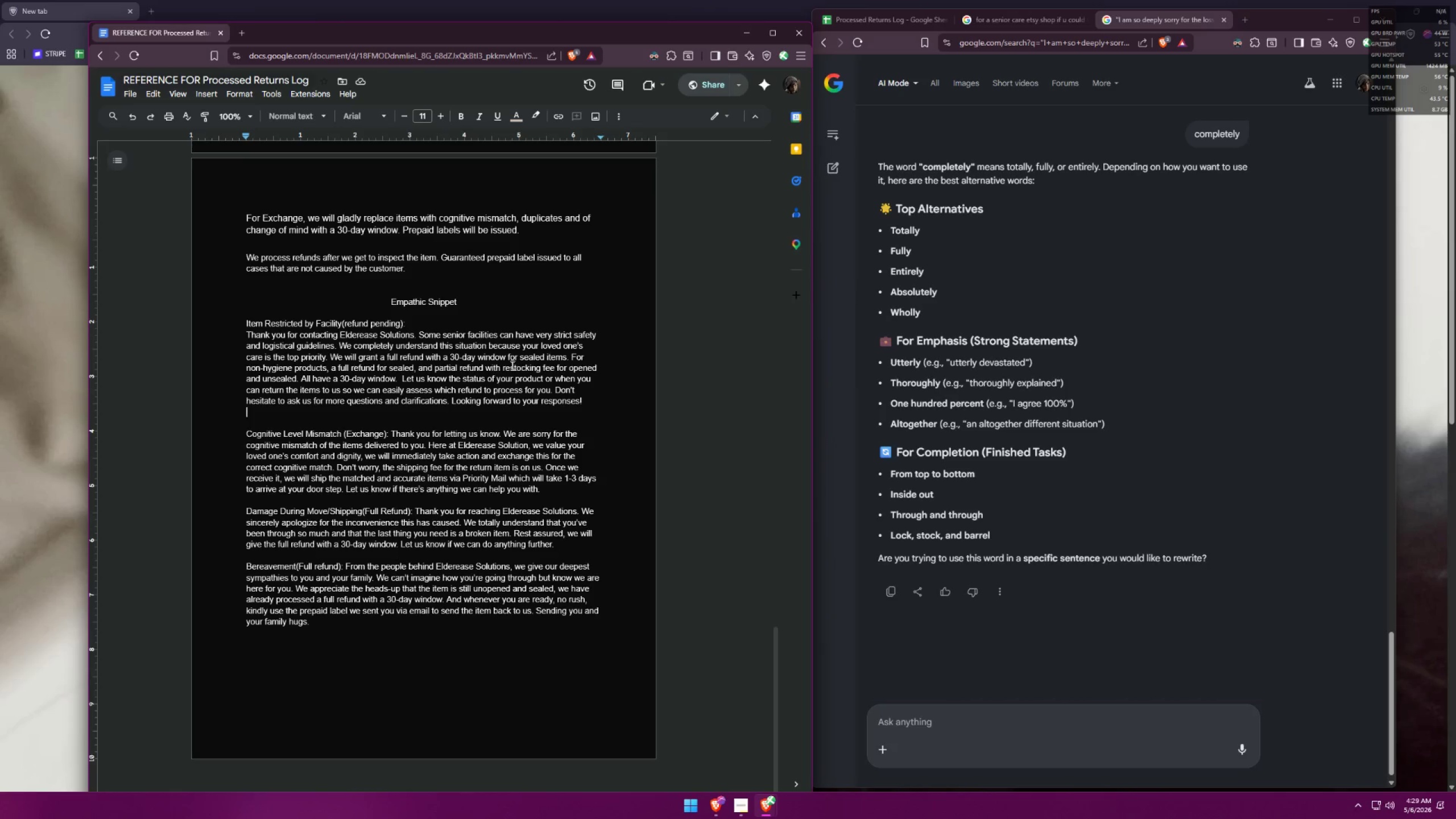 
wait(20.12)
 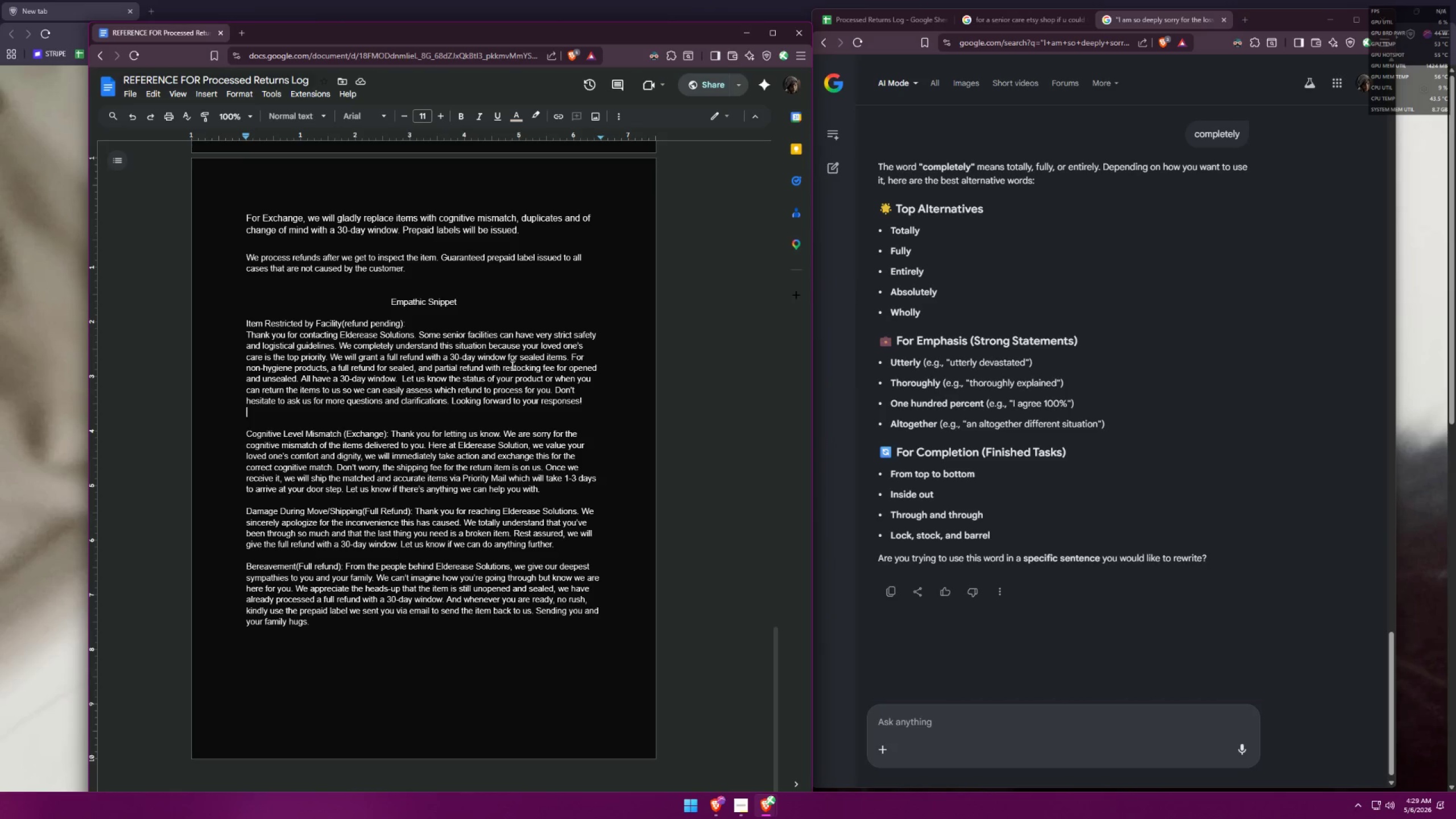 
left_click([1247, 18])
 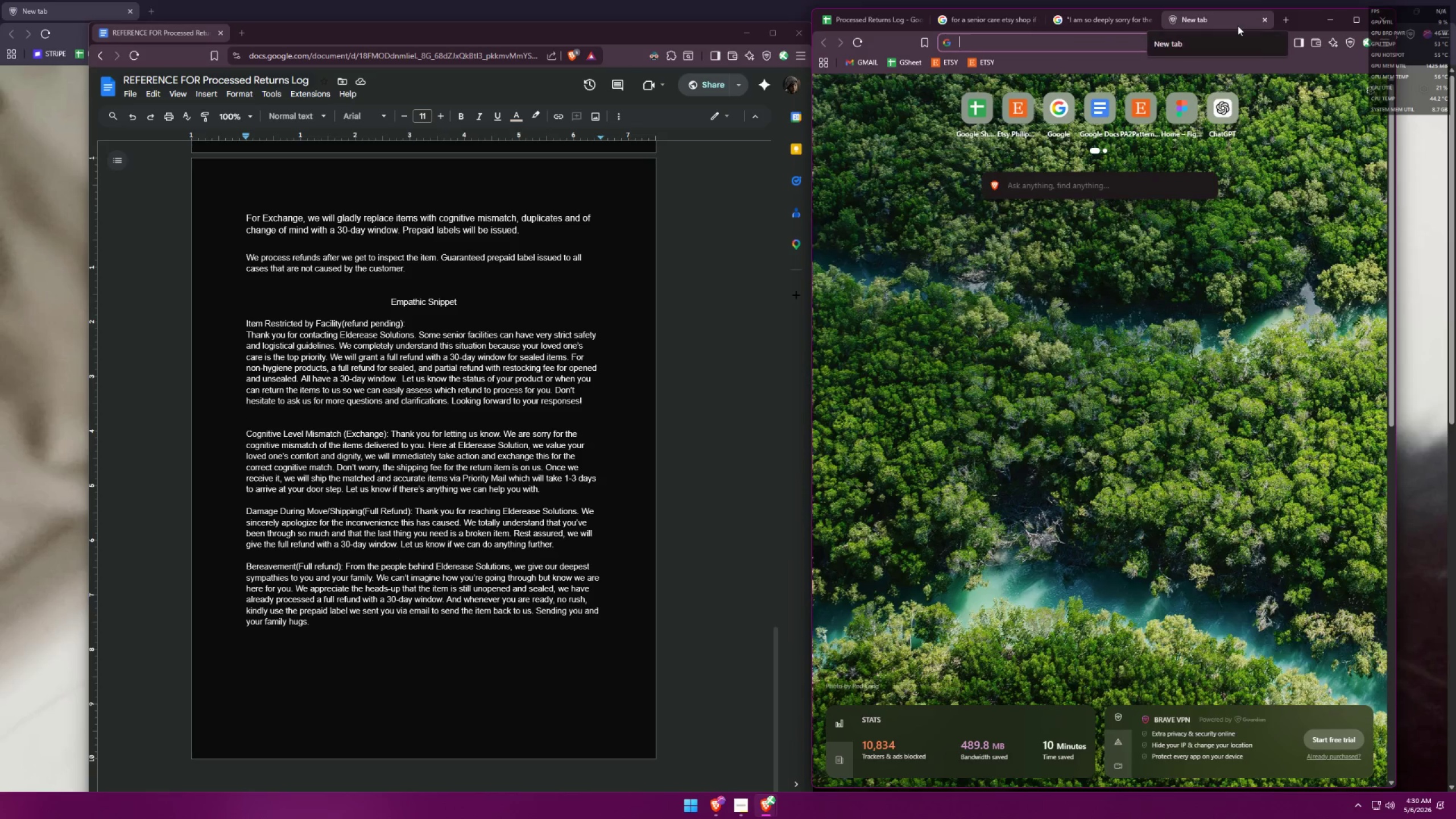 
type(figma)
 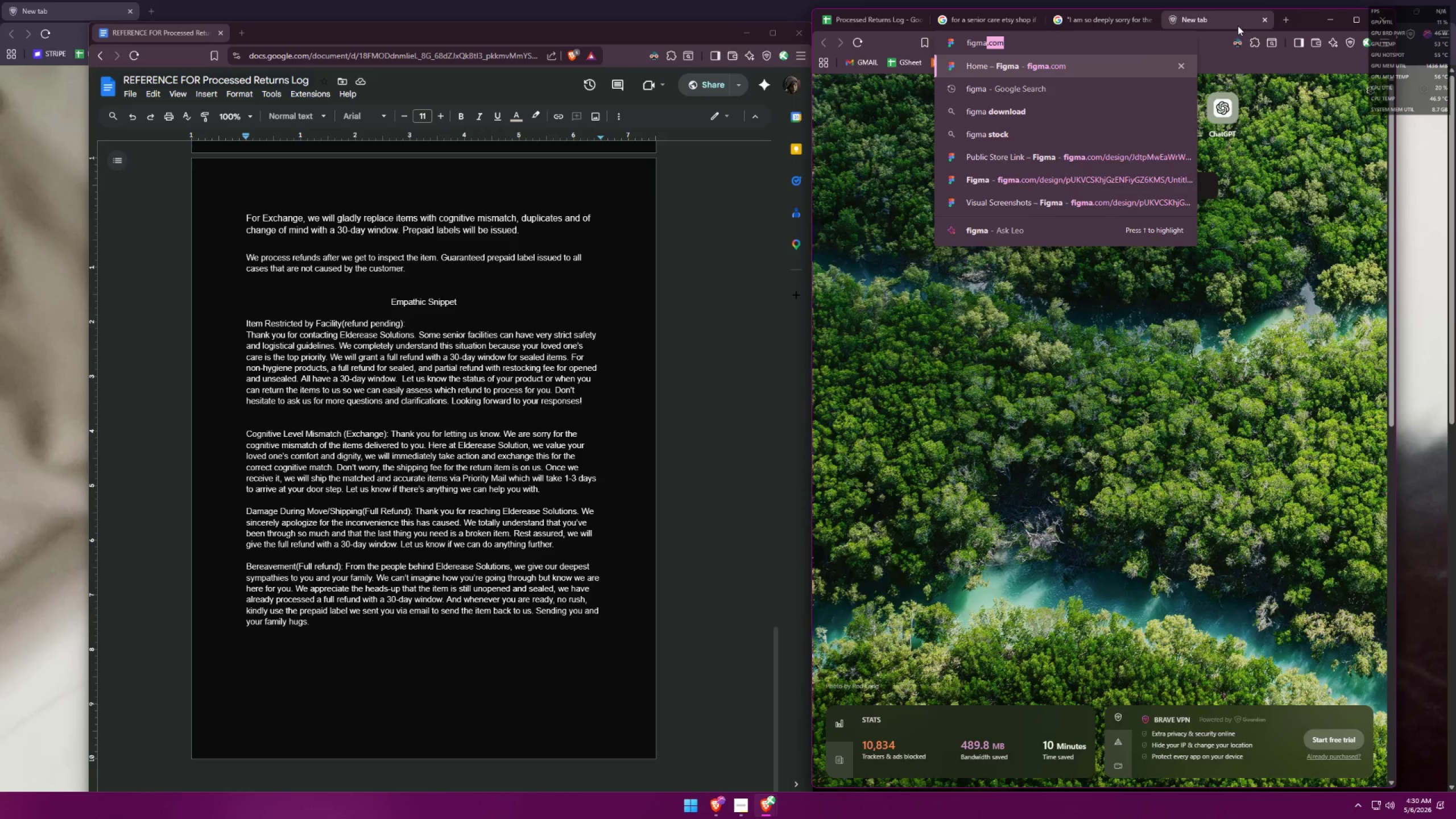 
key(Enter)
 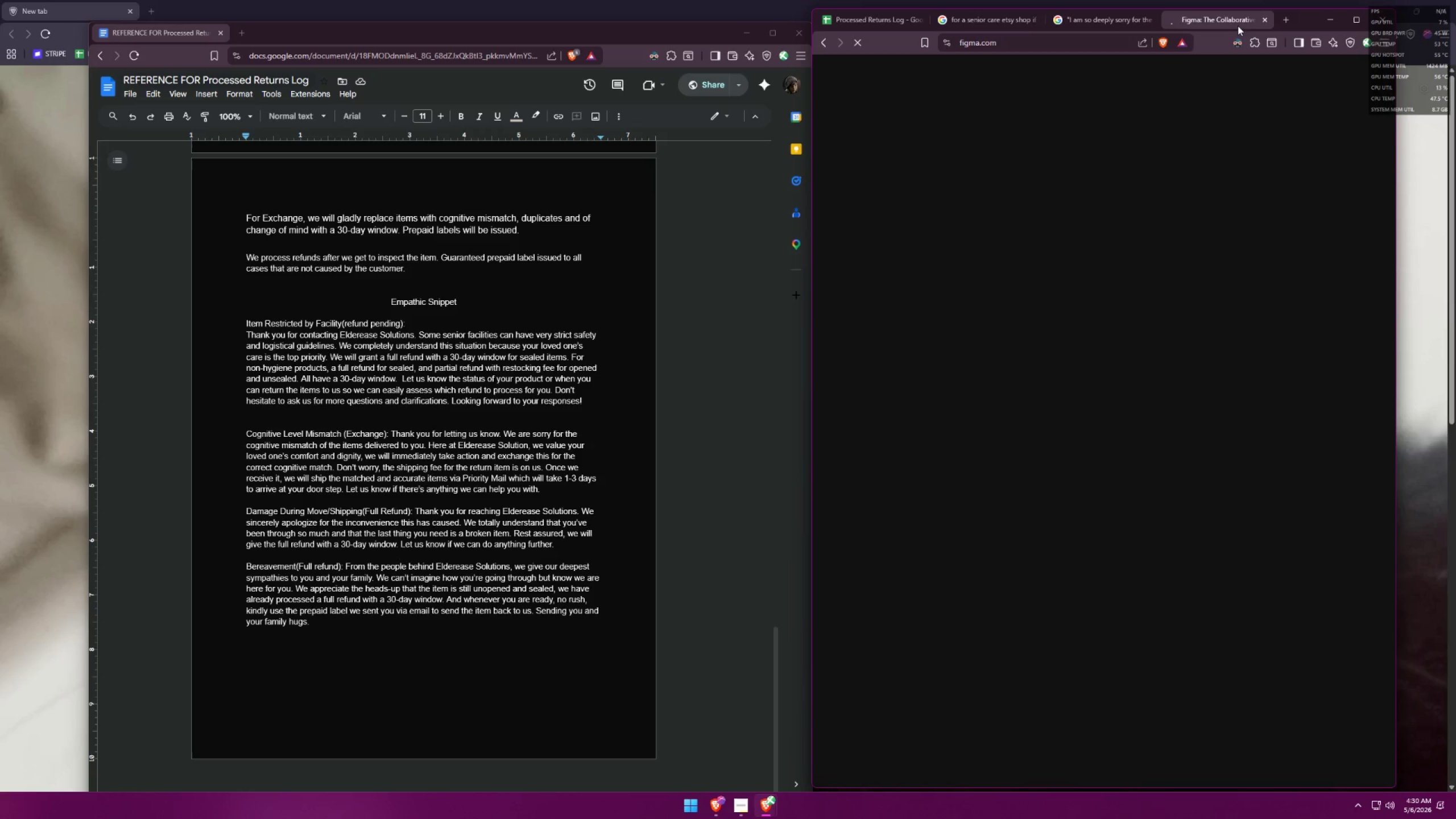 
left_click([1120, 23])
 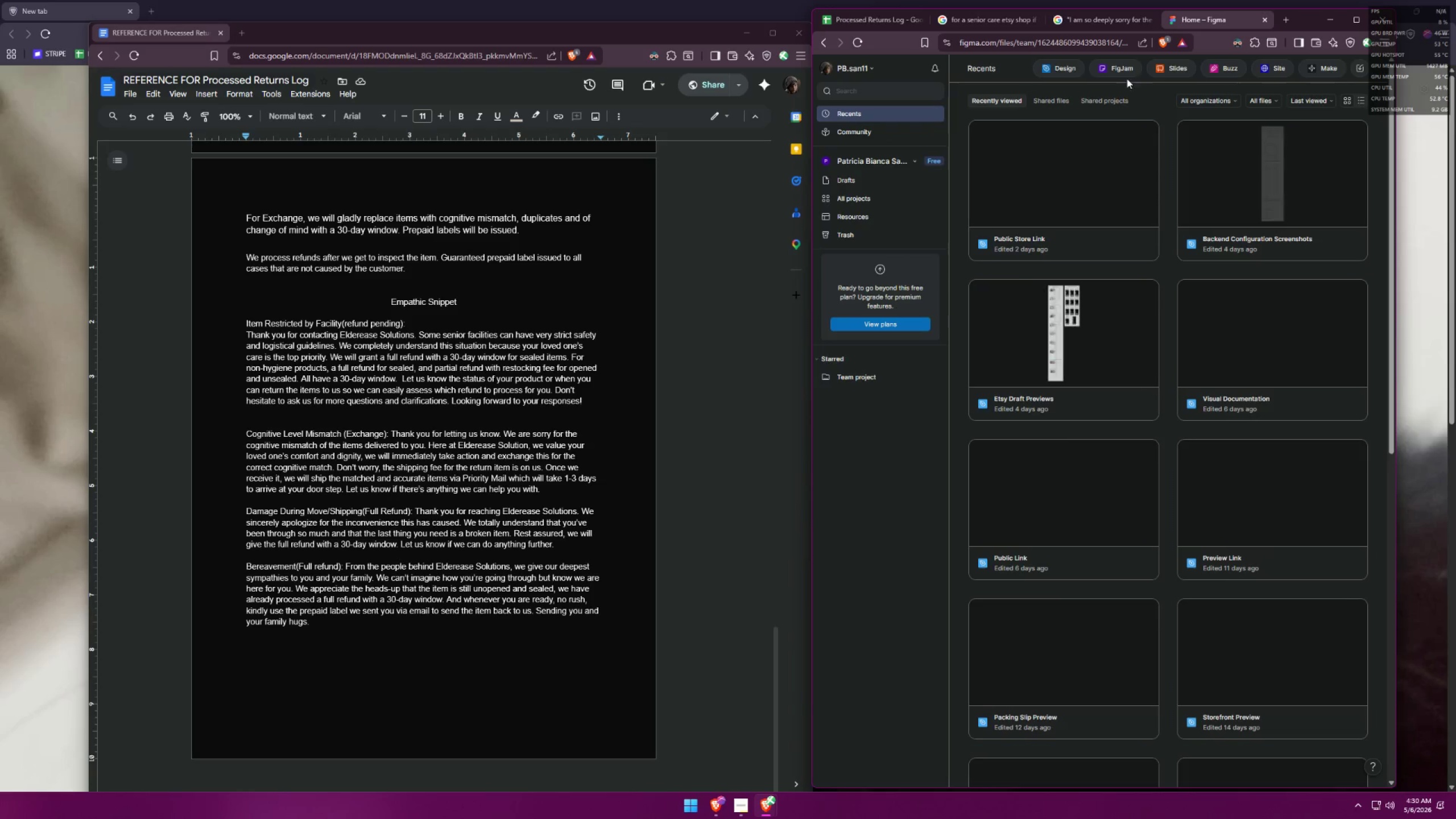 
wait(9.3)
 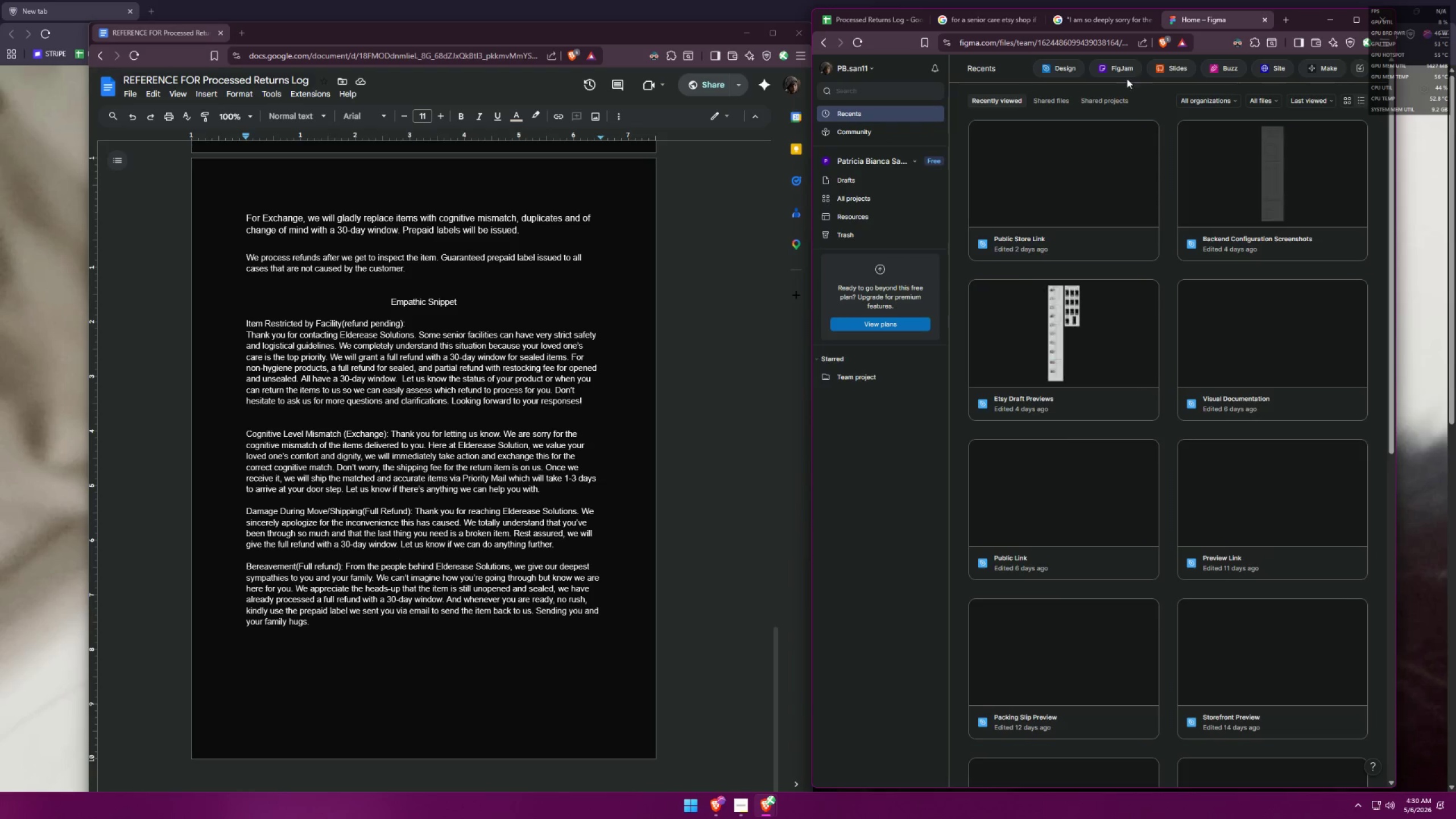 
left_click([936, 148])
 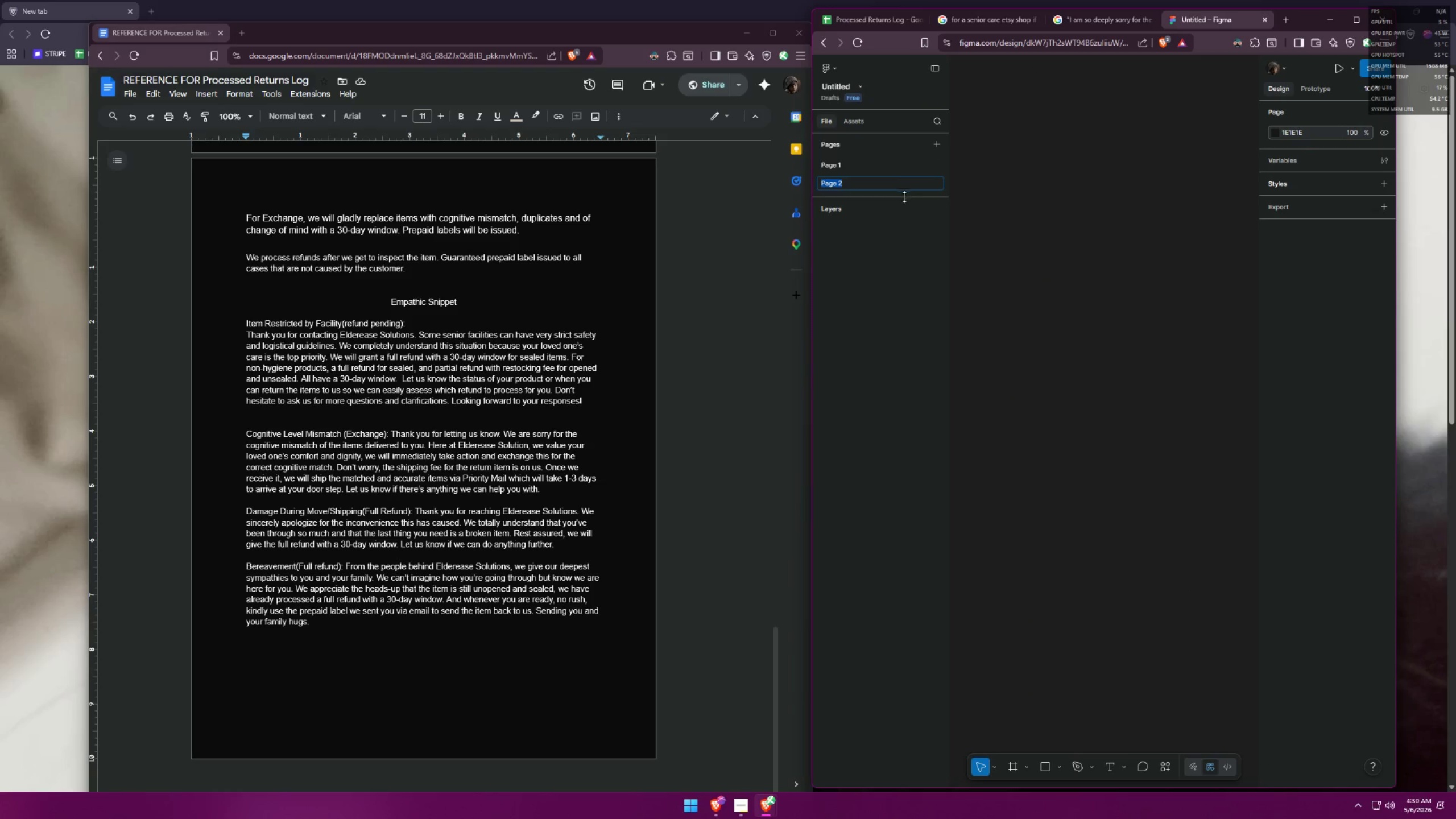 
key(Control+ControlLeft)
 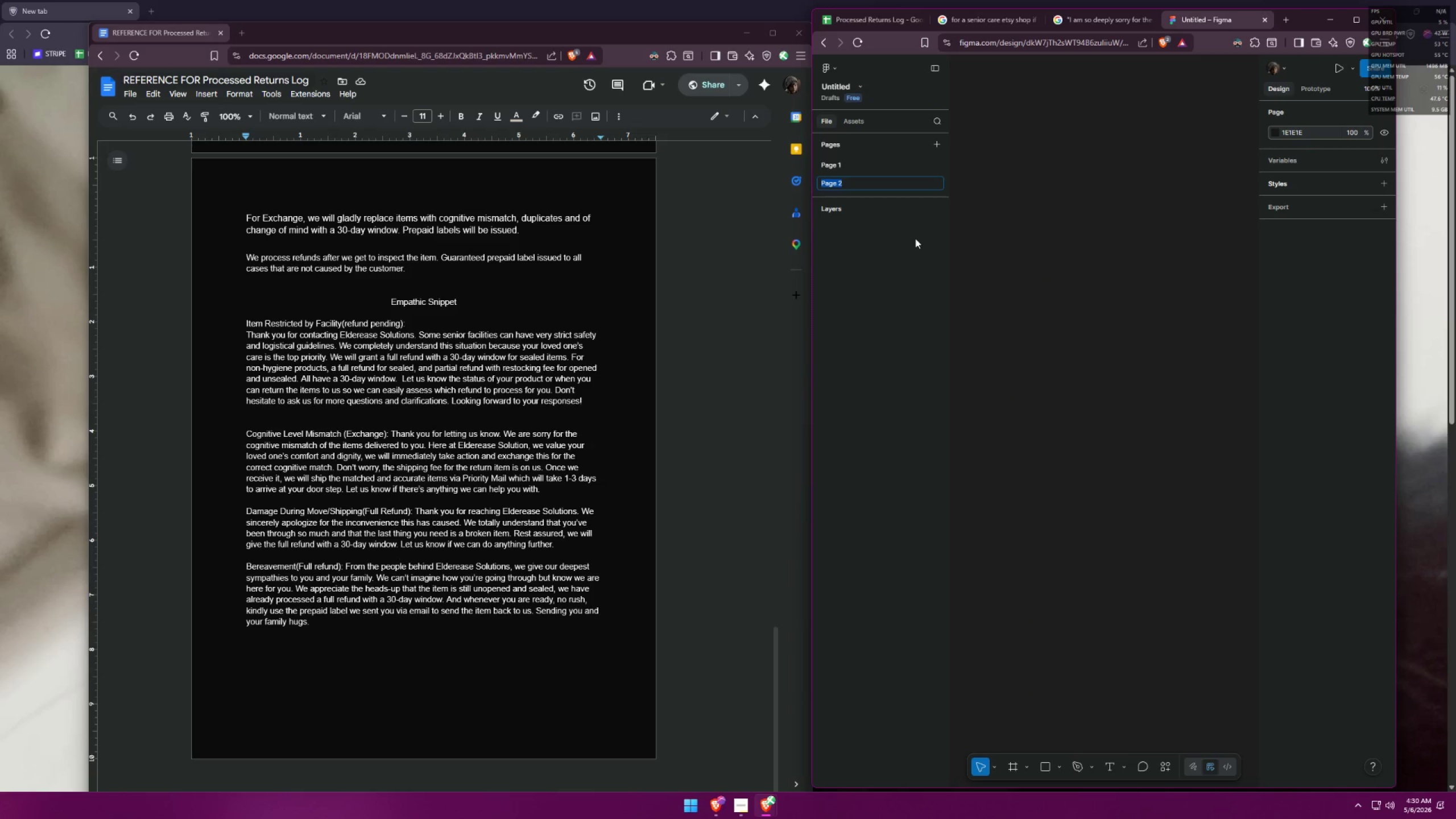 
key(Control+Z)
 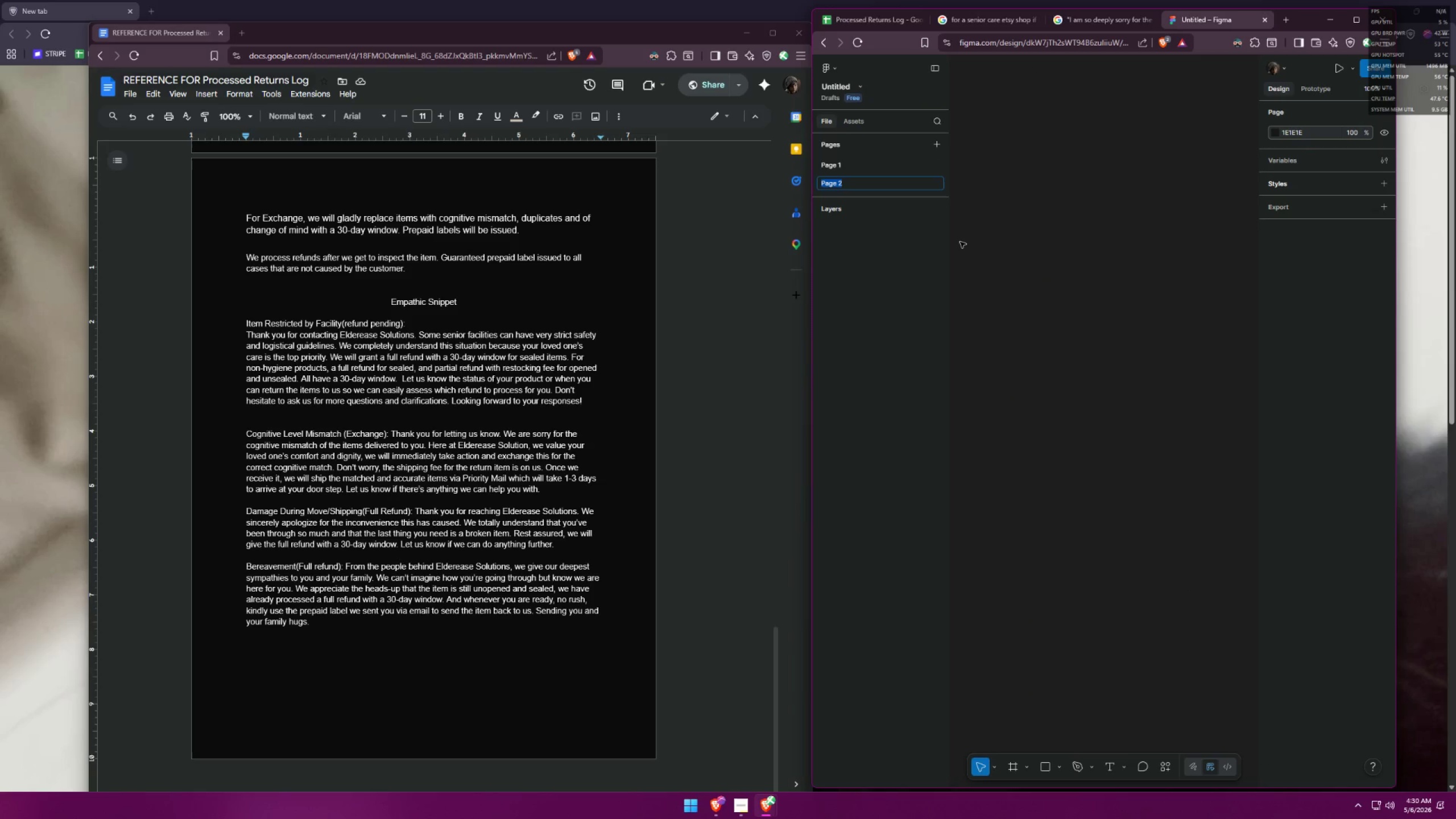 
left_click([1000, 239])
 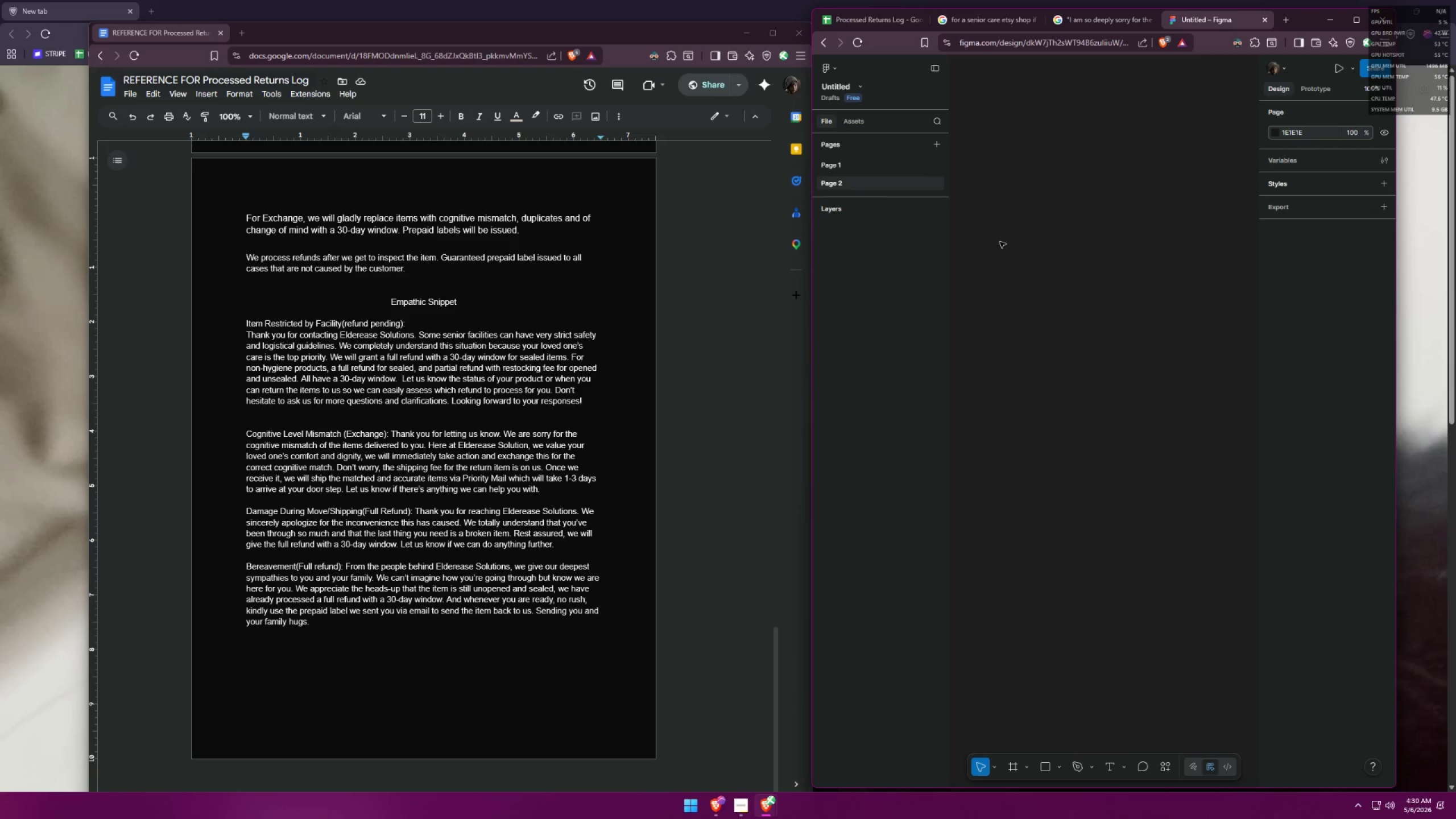 
key(Control+Z)
 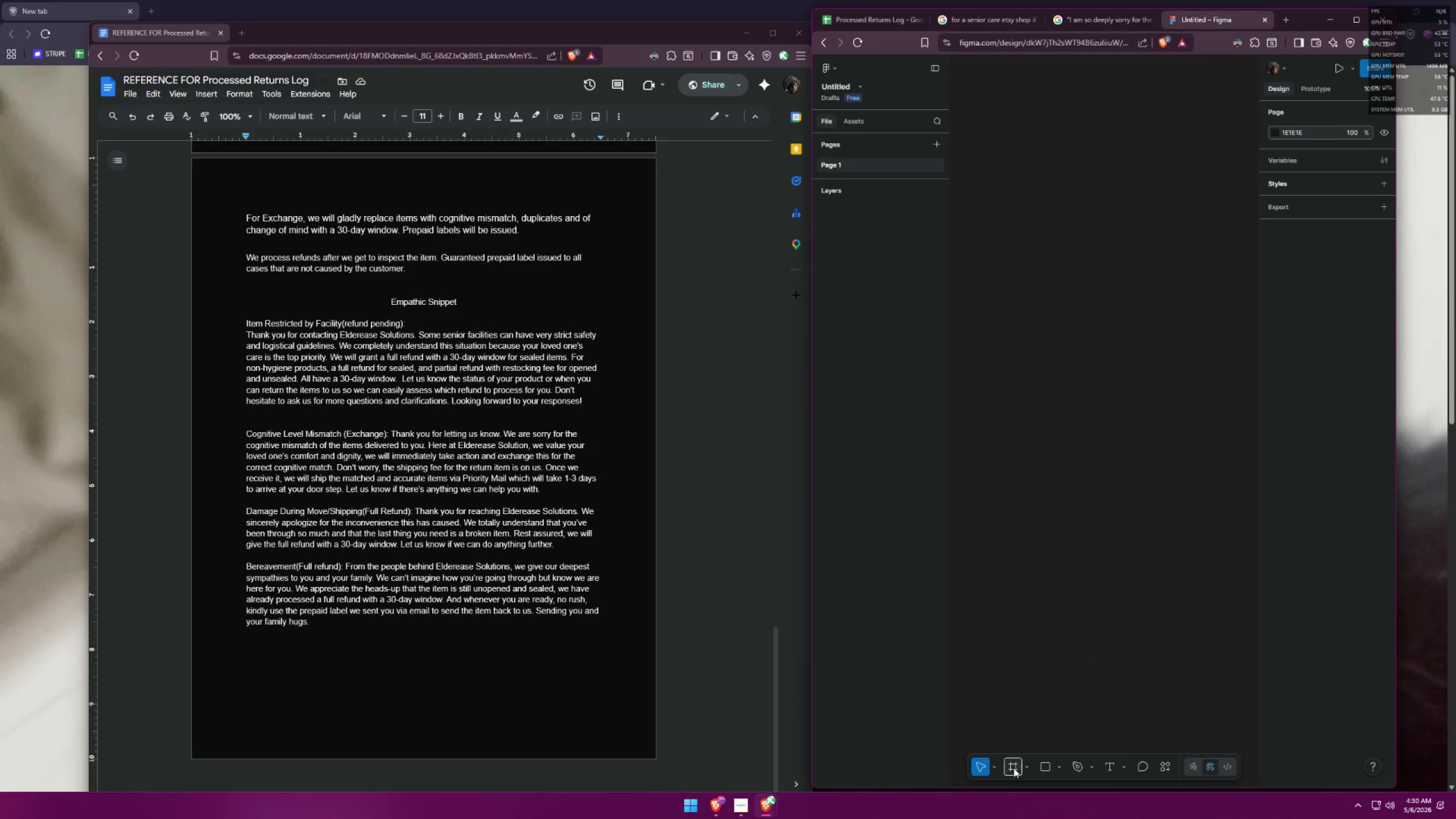 
double_click([1043, 295])
 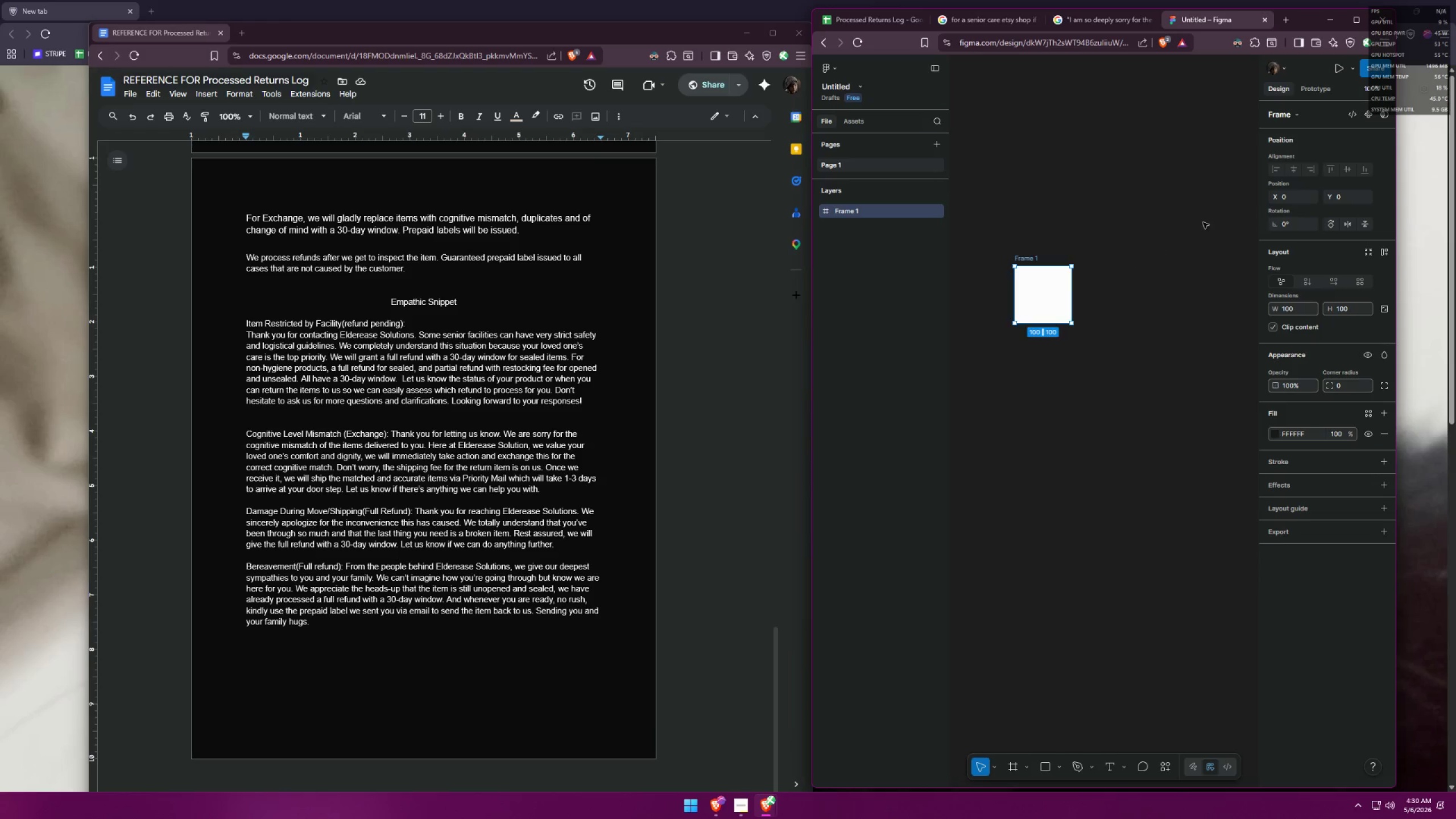 
left_click([1286, 114])
 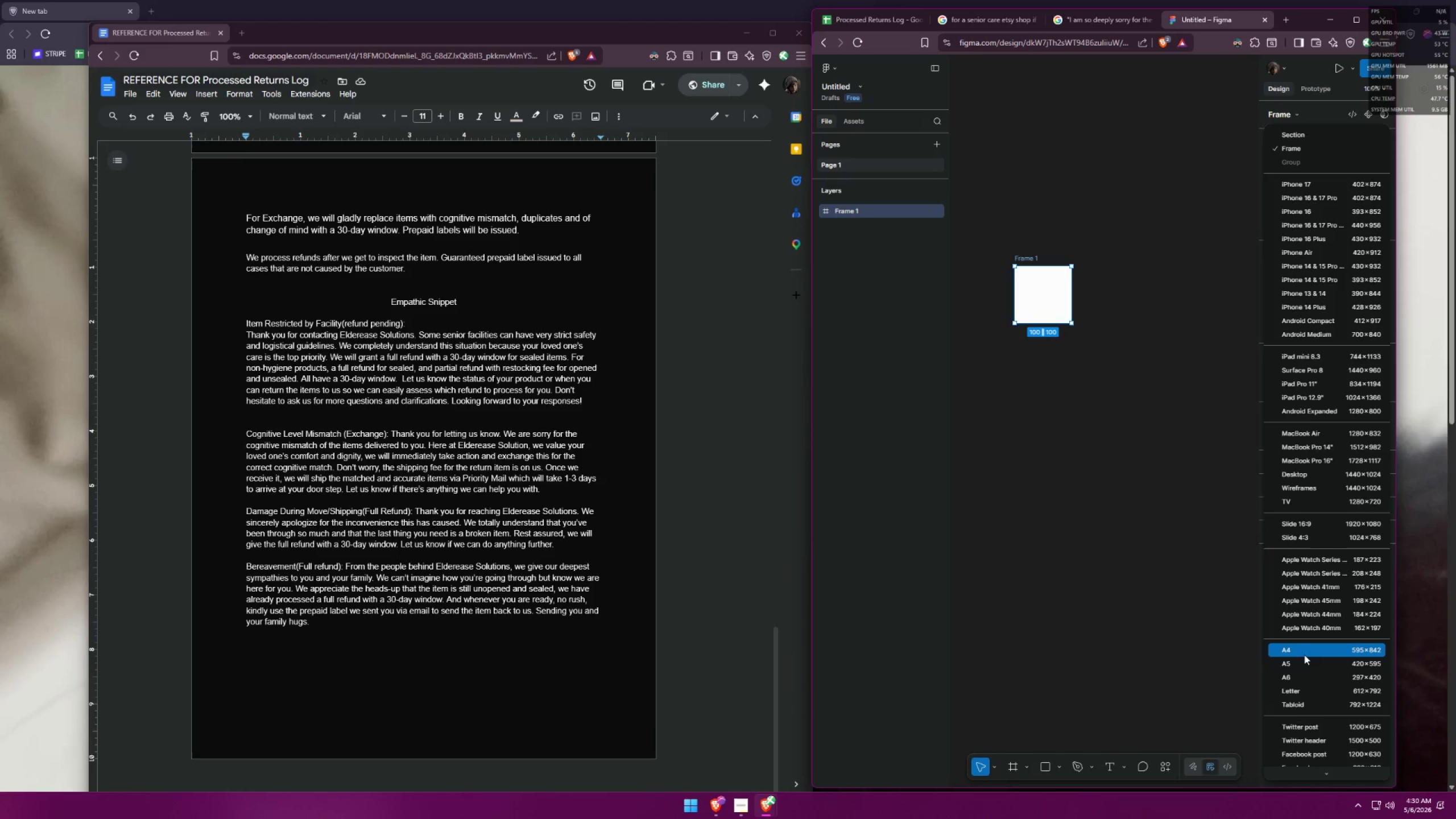 
left_click([1304, 655])
 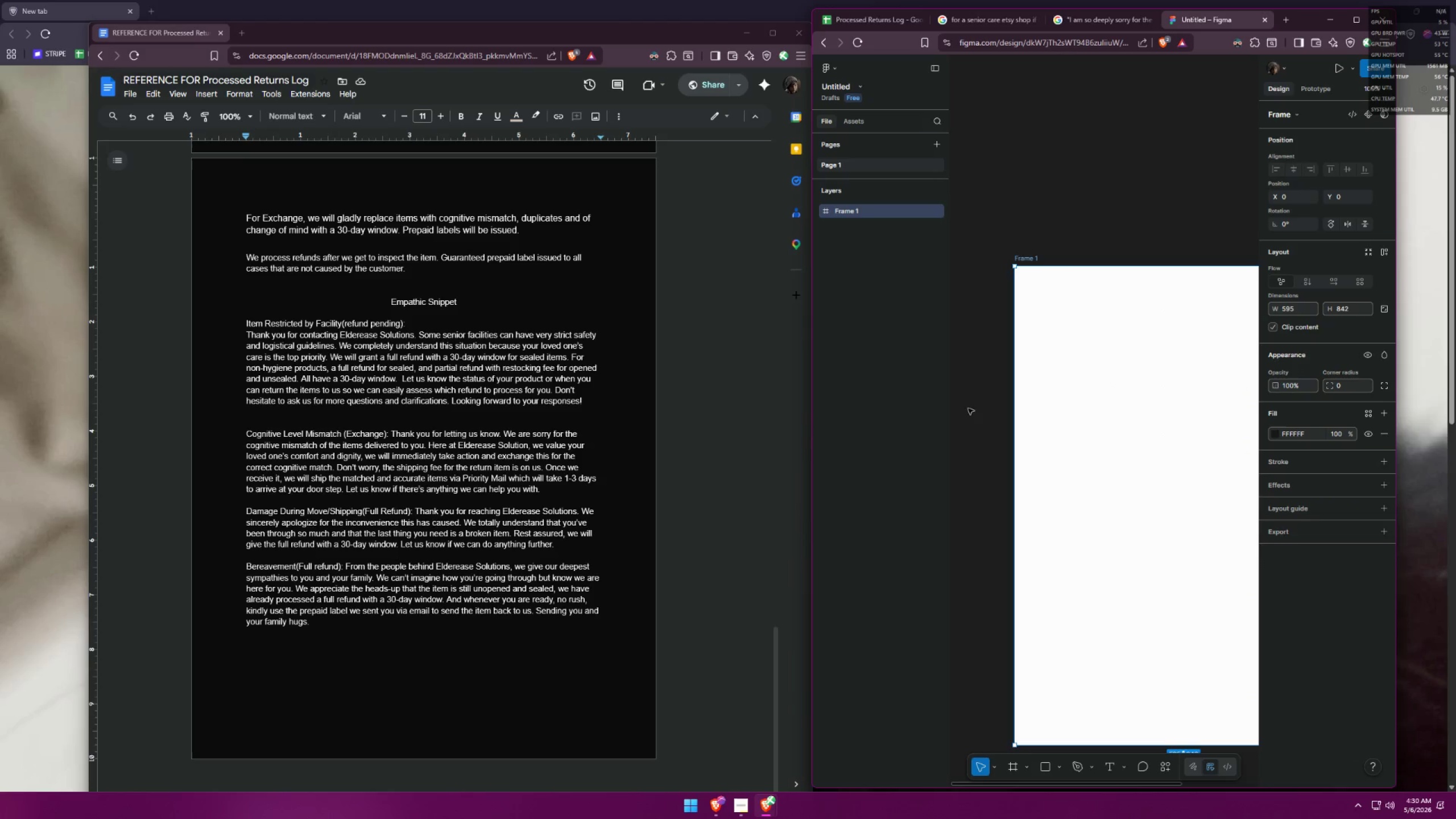 
hold_key(key=ControlLeft, duration=0.7)
 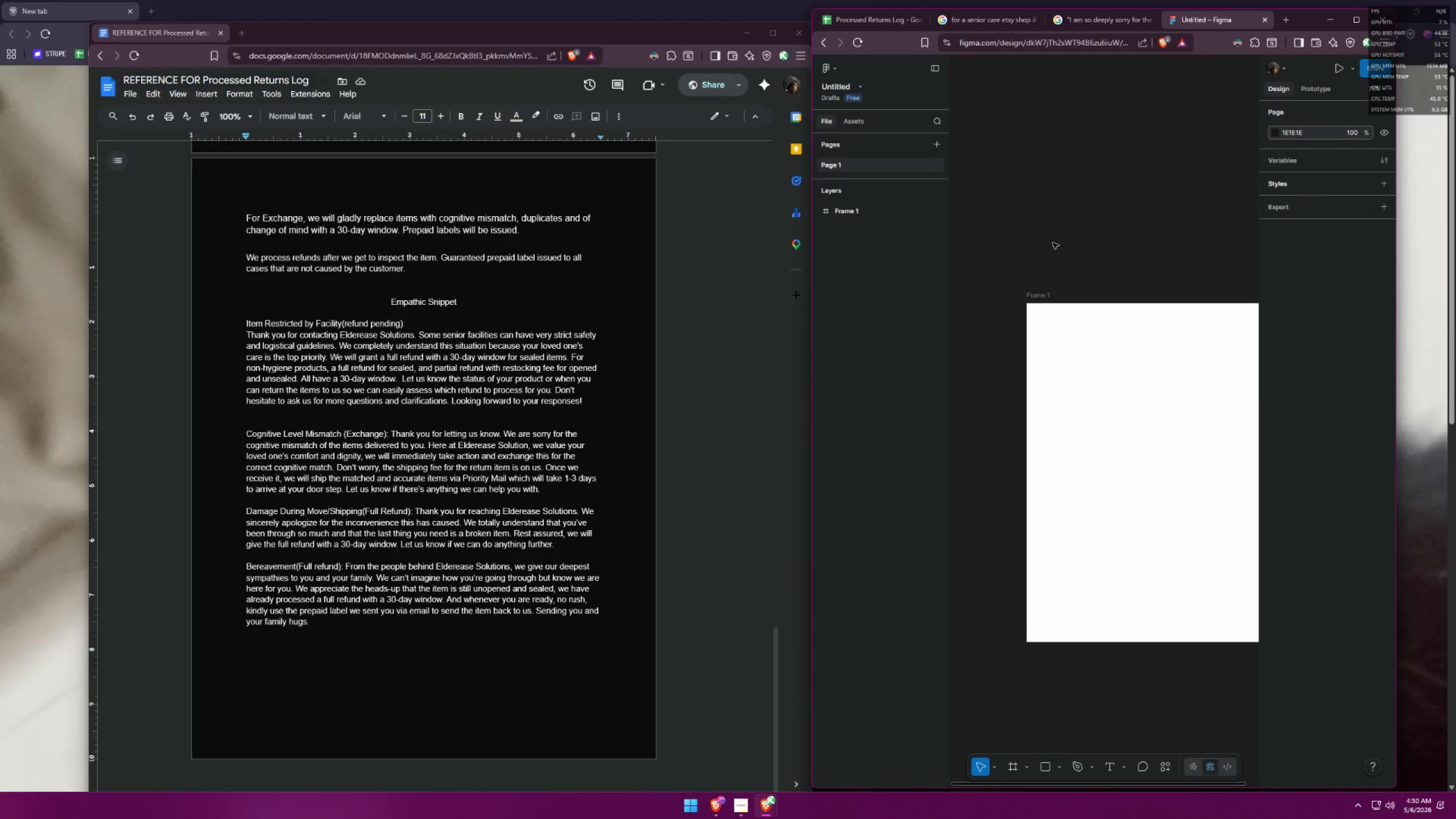 
left_click([1049, 234])
 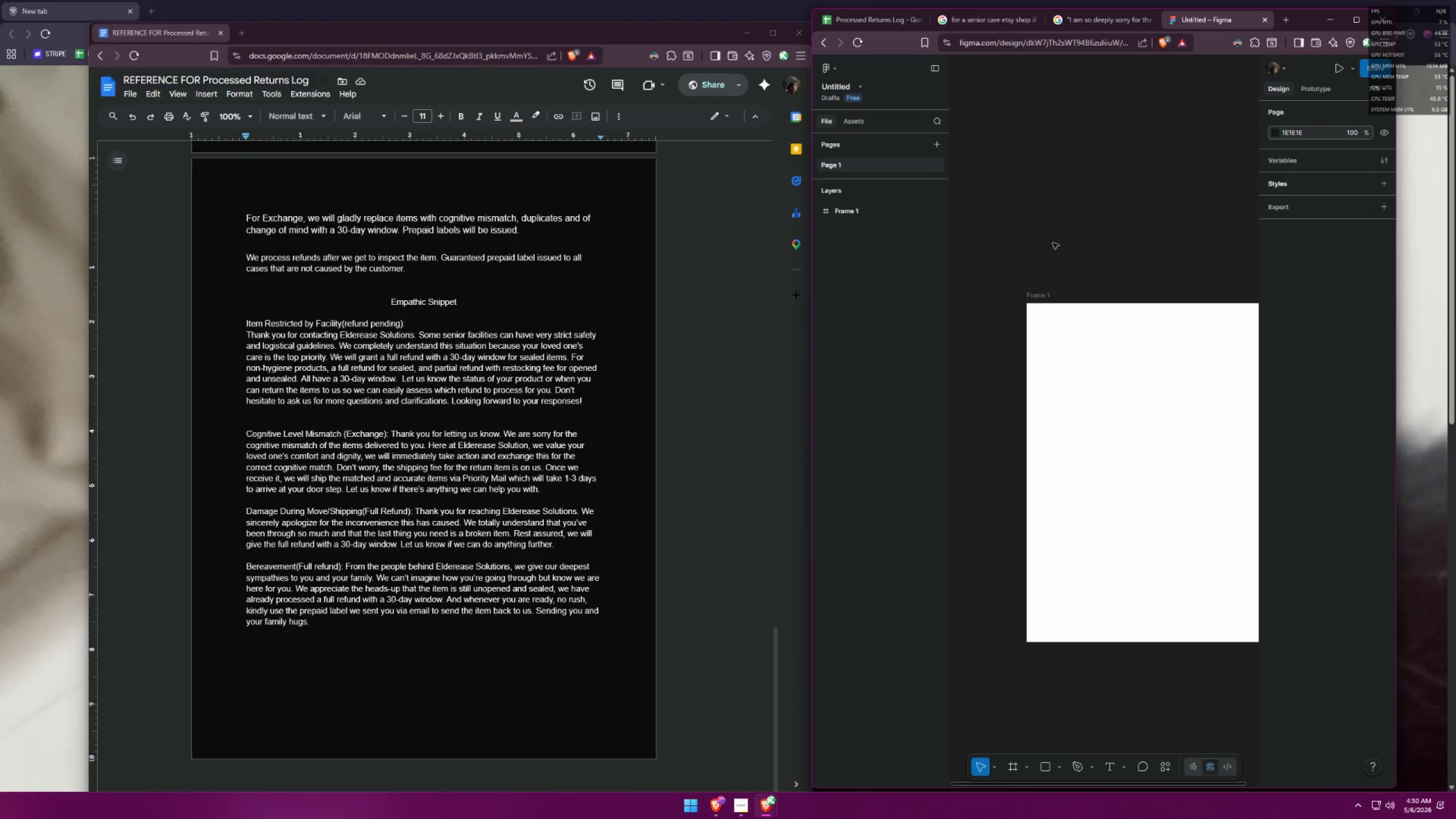 
scroll: coordinate [1066, 395], scroll_direction: down, amount: 8.0
 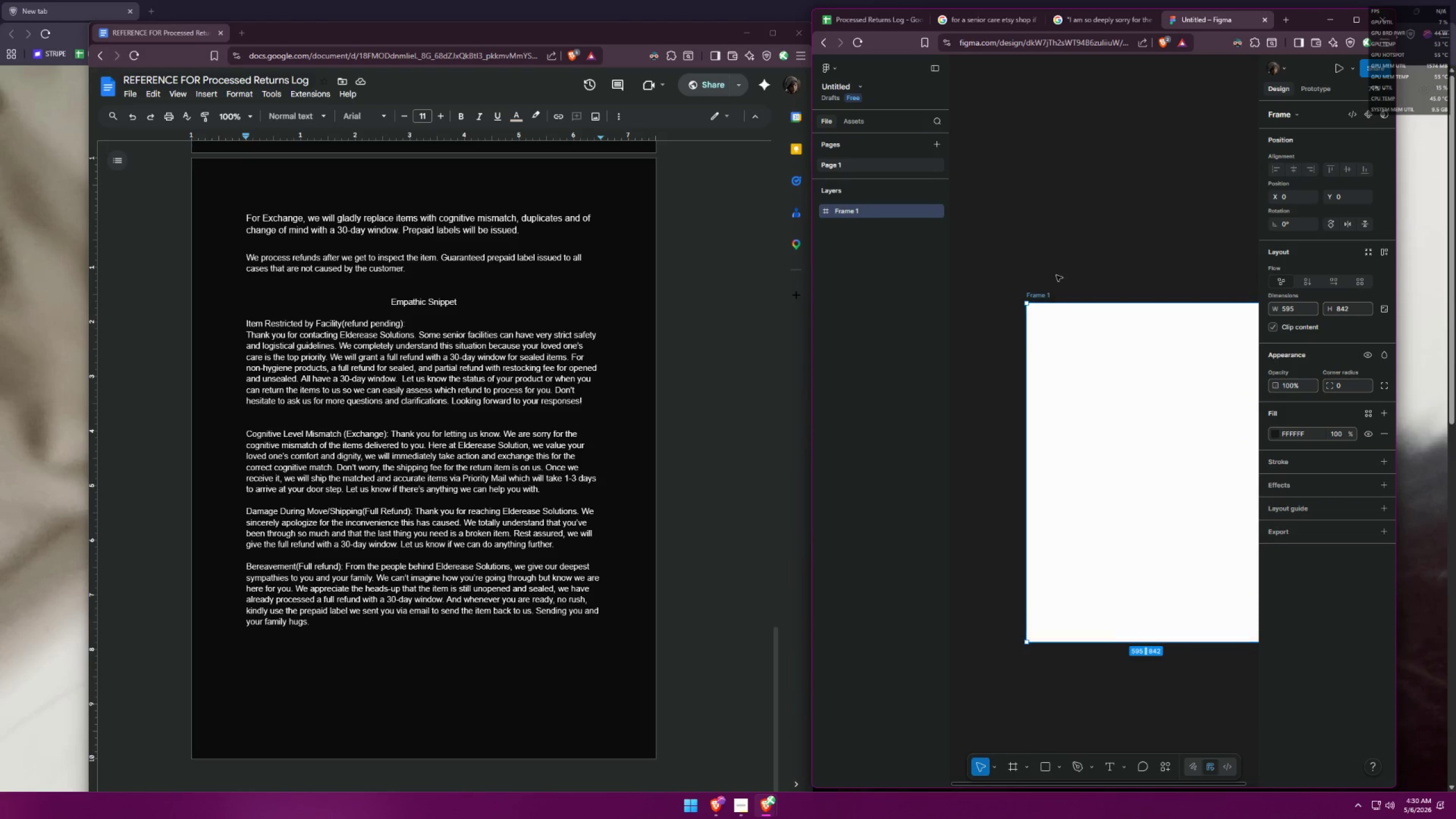 
hold_key(key=ControlLeft, duration=1.22)
scroll: coordinate [1116, 391], scroll_direction: down, amount: 1.0
 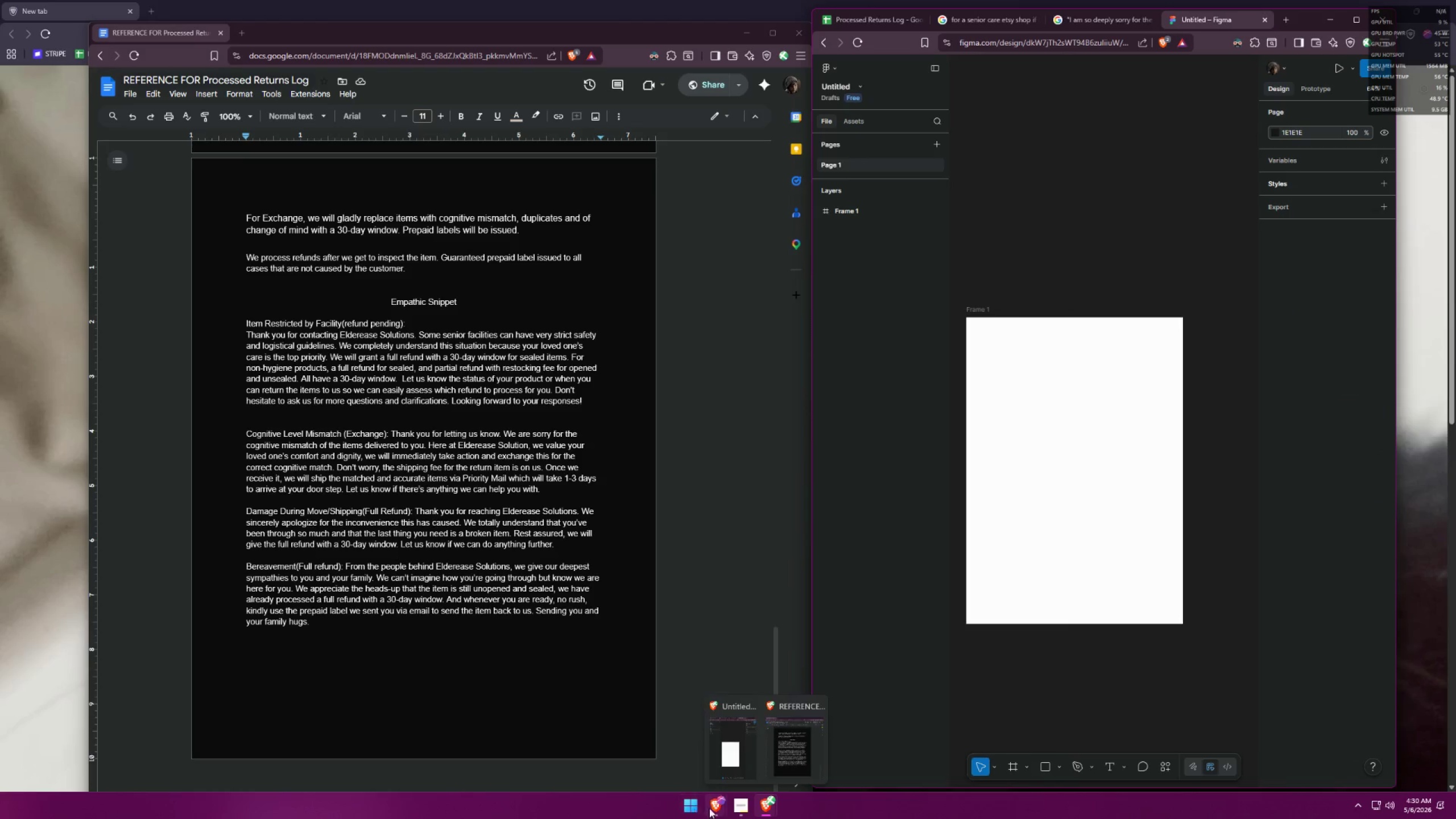 
left_click([706, 759])
 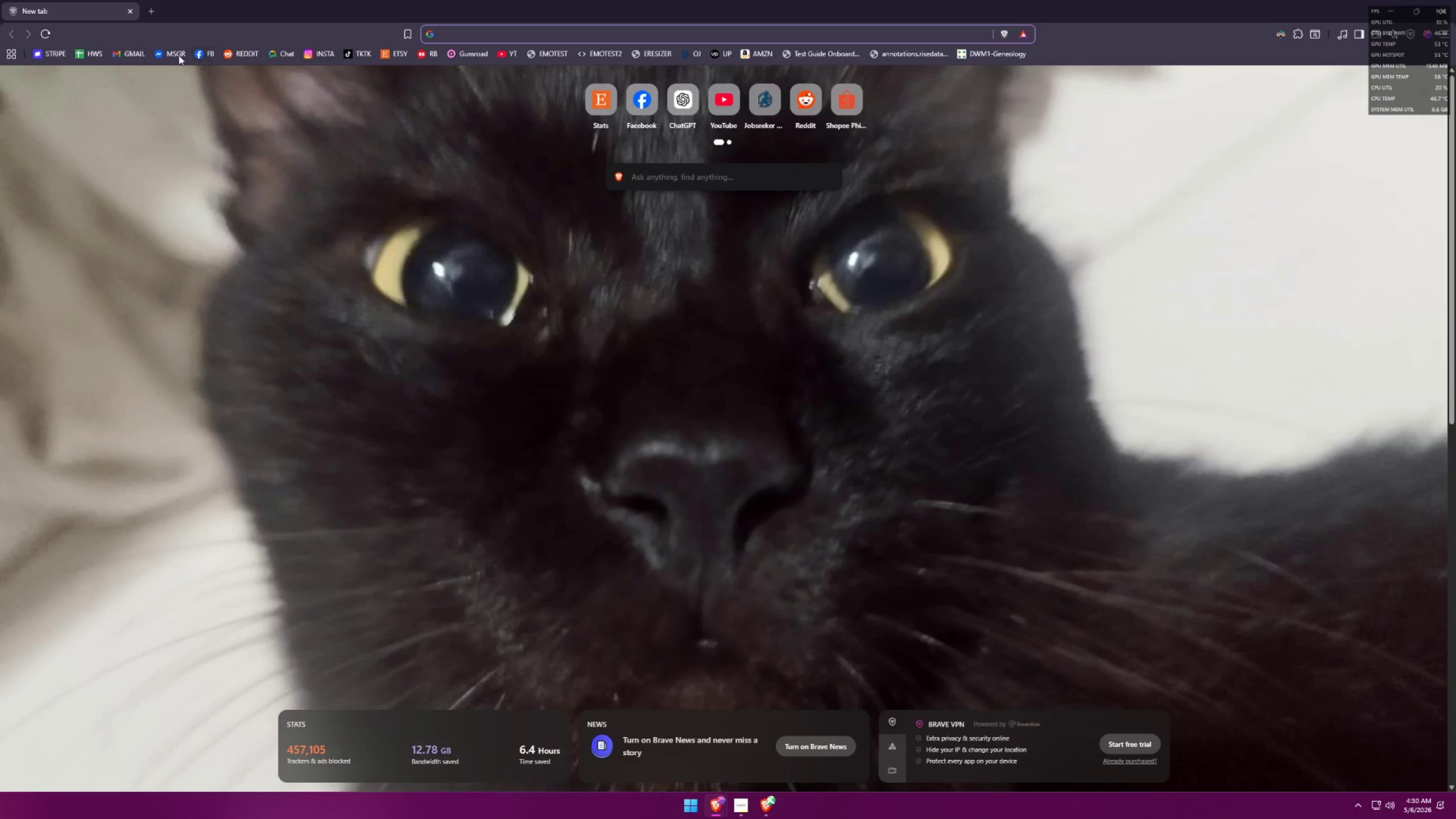 
left_click([391, 56])
 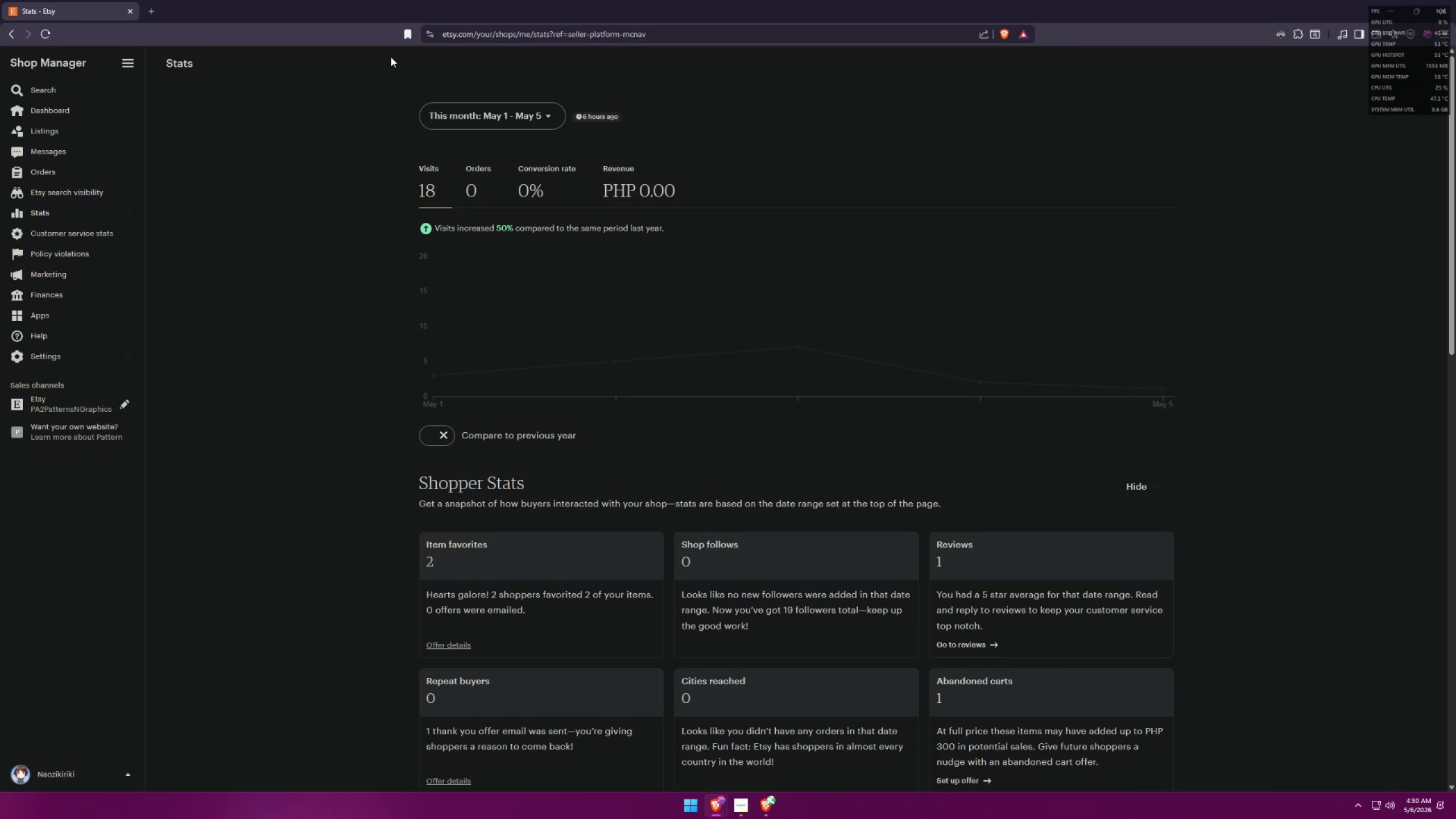 
wait(5.44)
 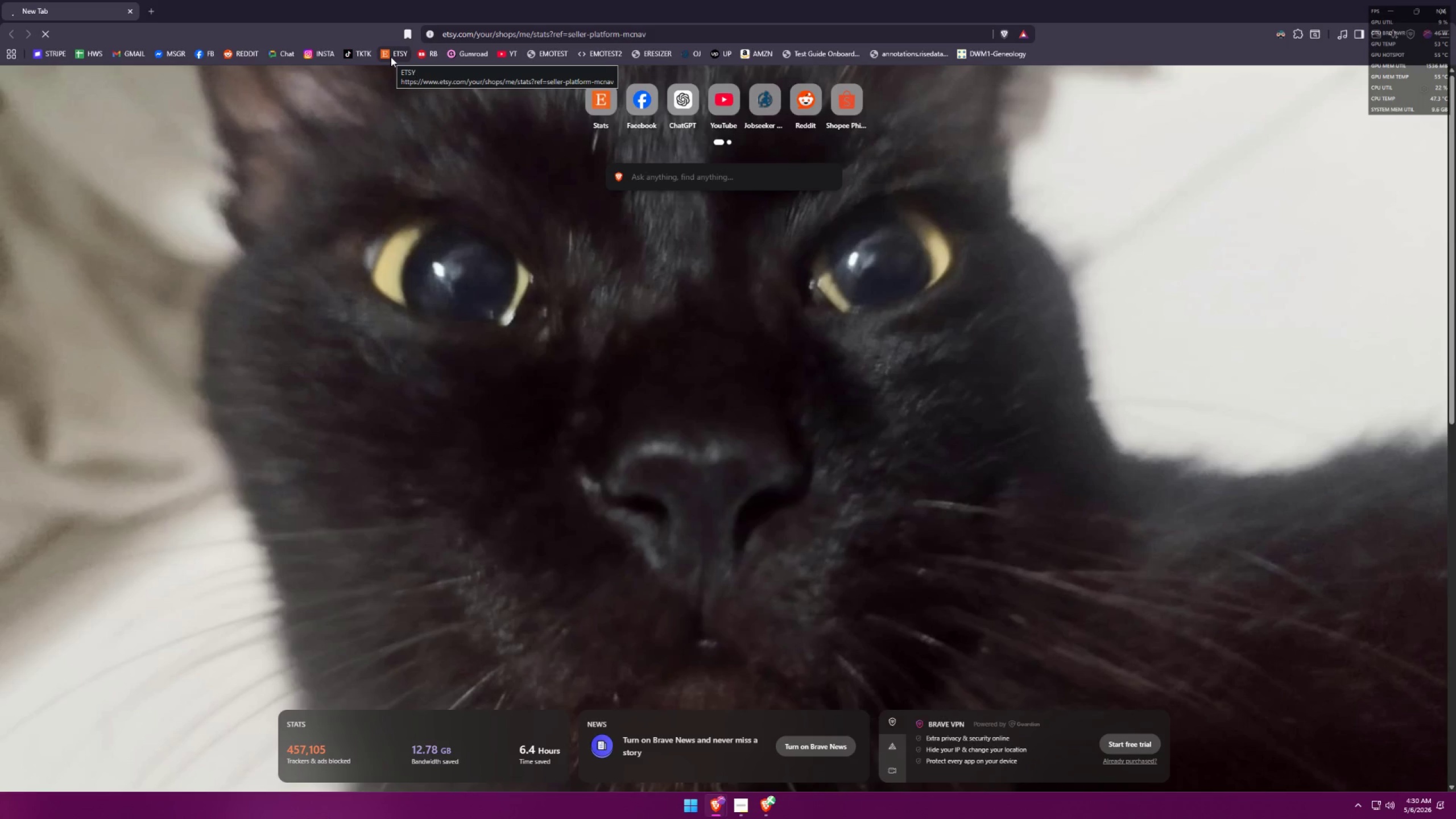 
left_click([1284, 35])
 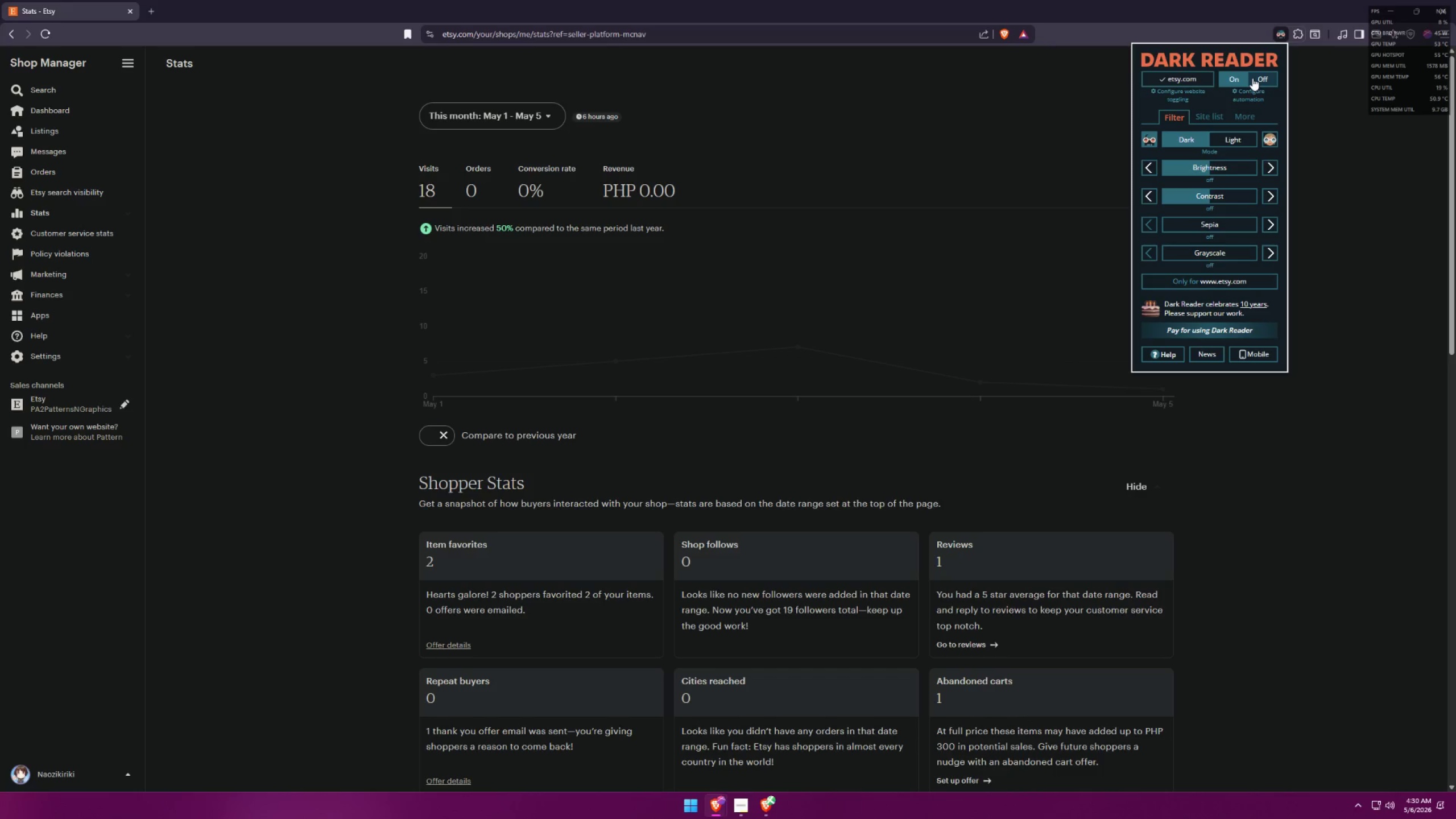 
left_click([1252, 78])
 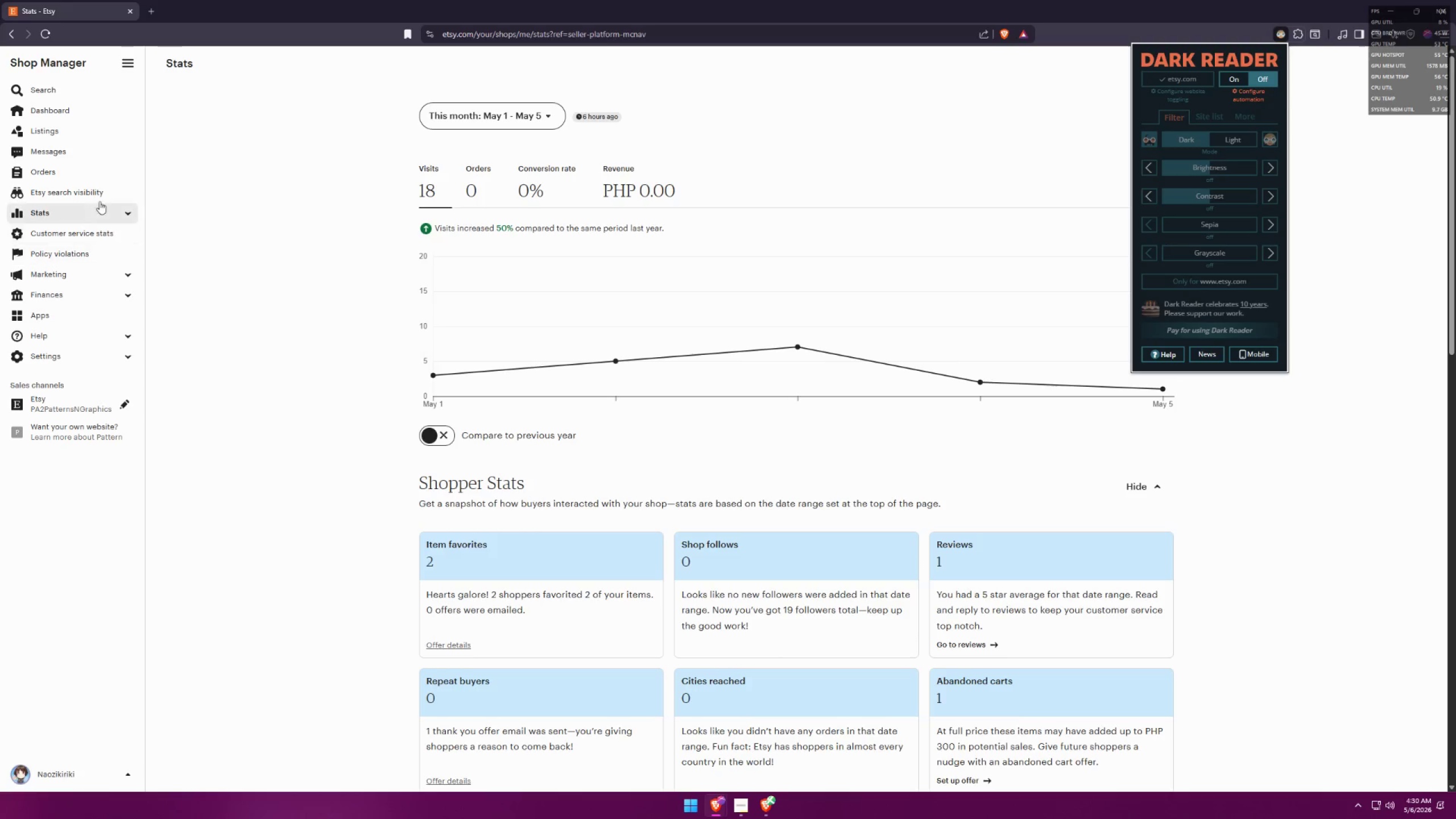 
left_click([75, 153])
 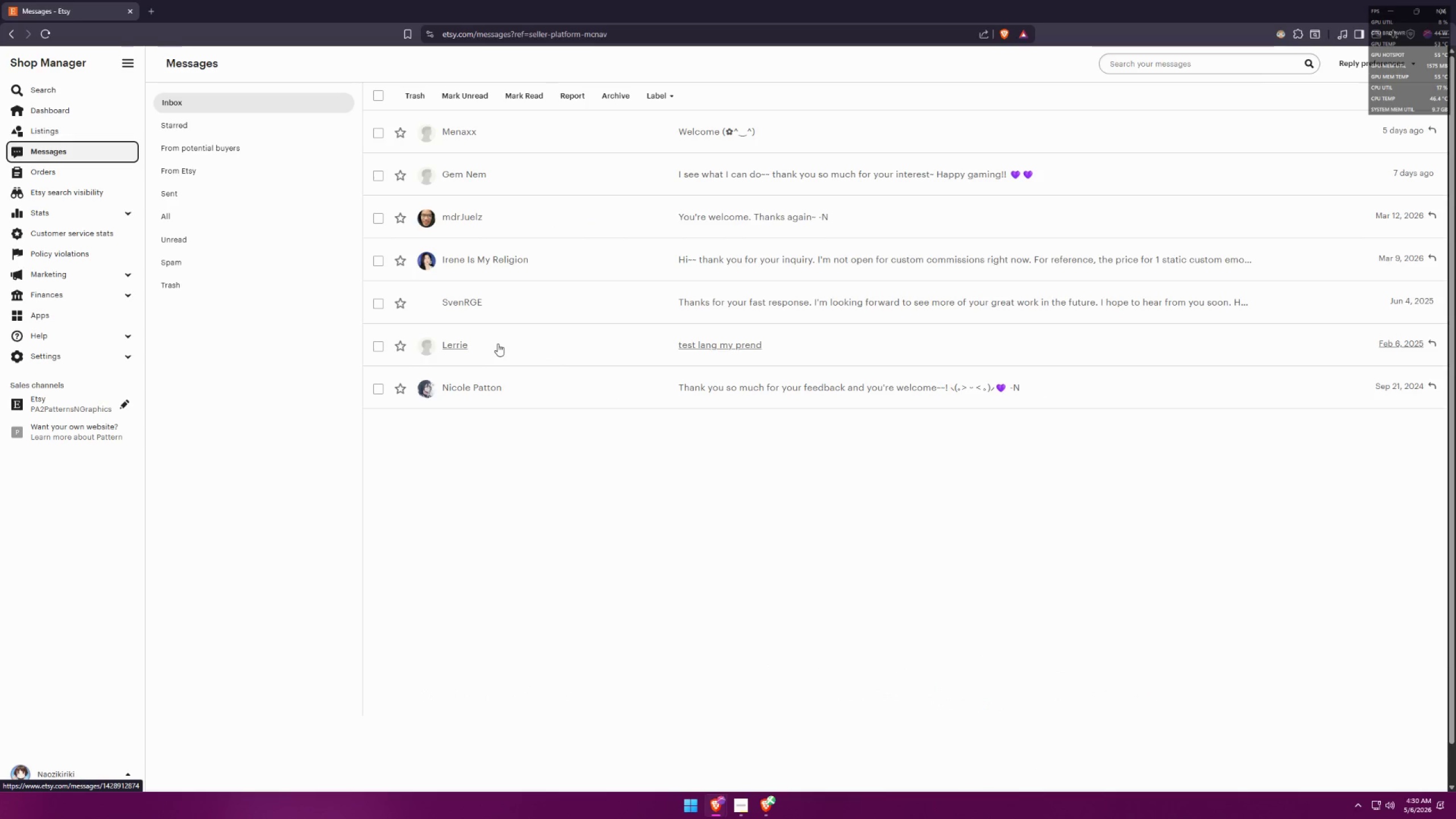 
left_click([498, 344])
 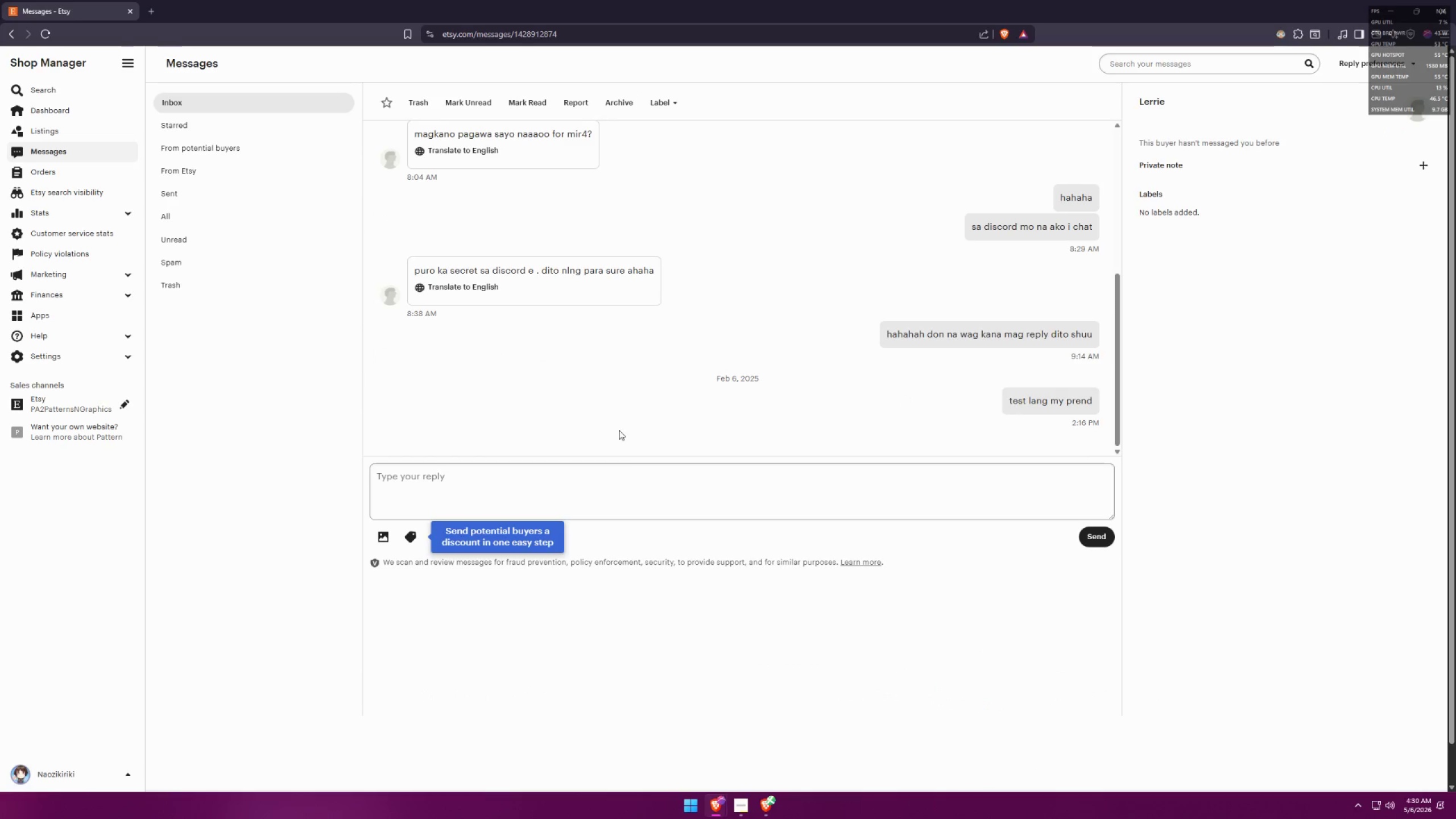 
left_click([717, 527])
 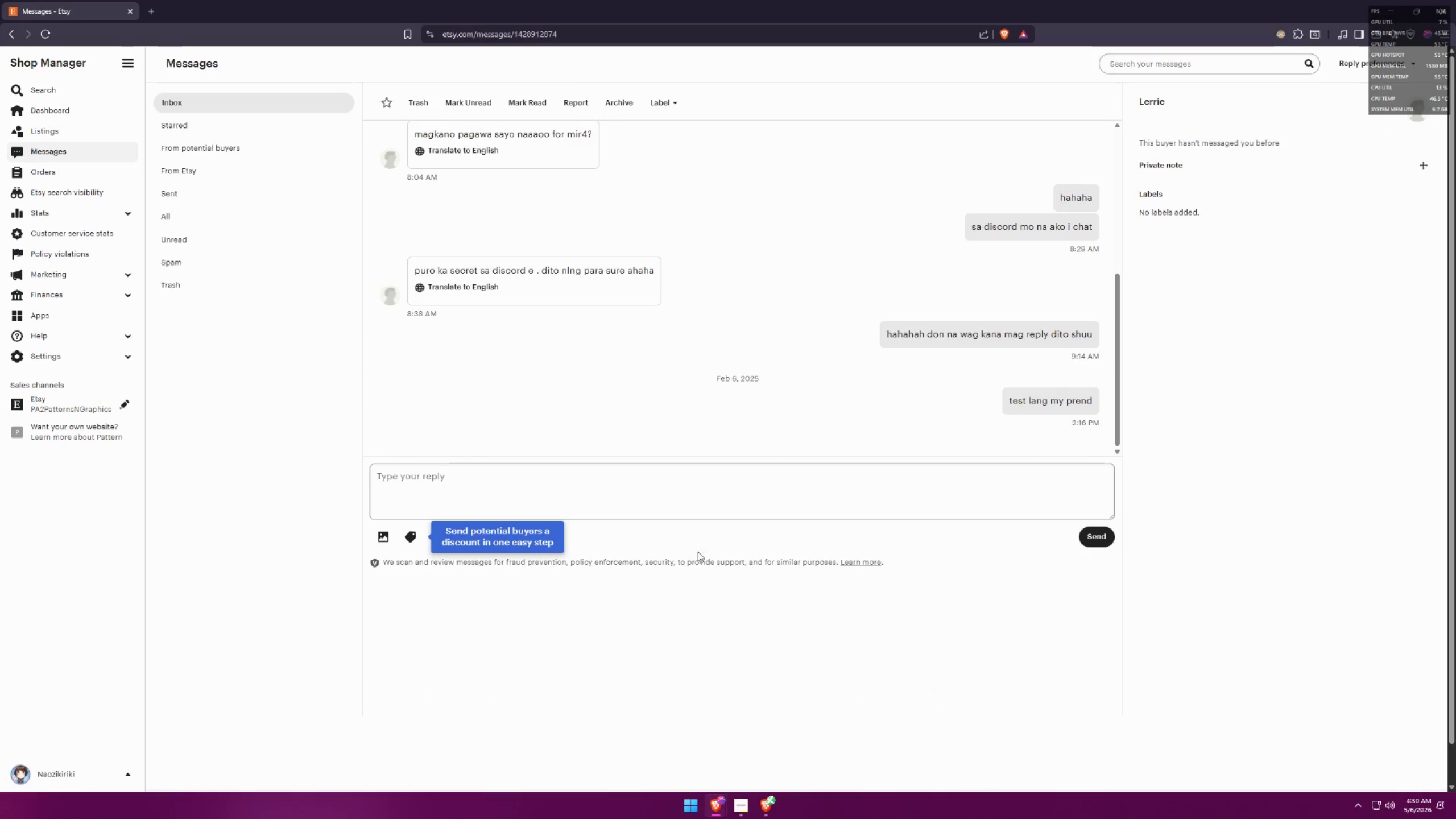 
left_click([648, 585])
 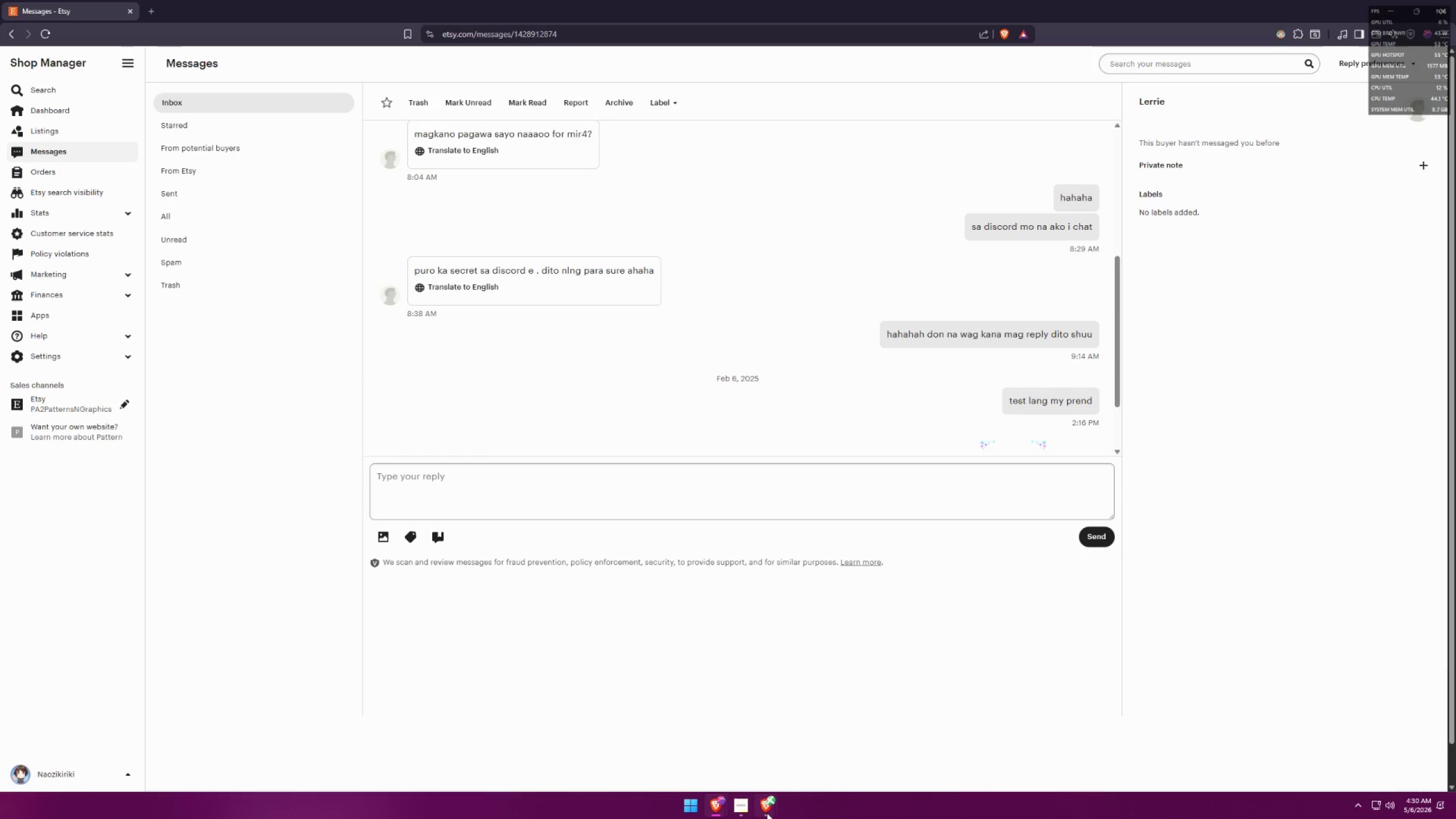 
mouse_move([443, 551])
 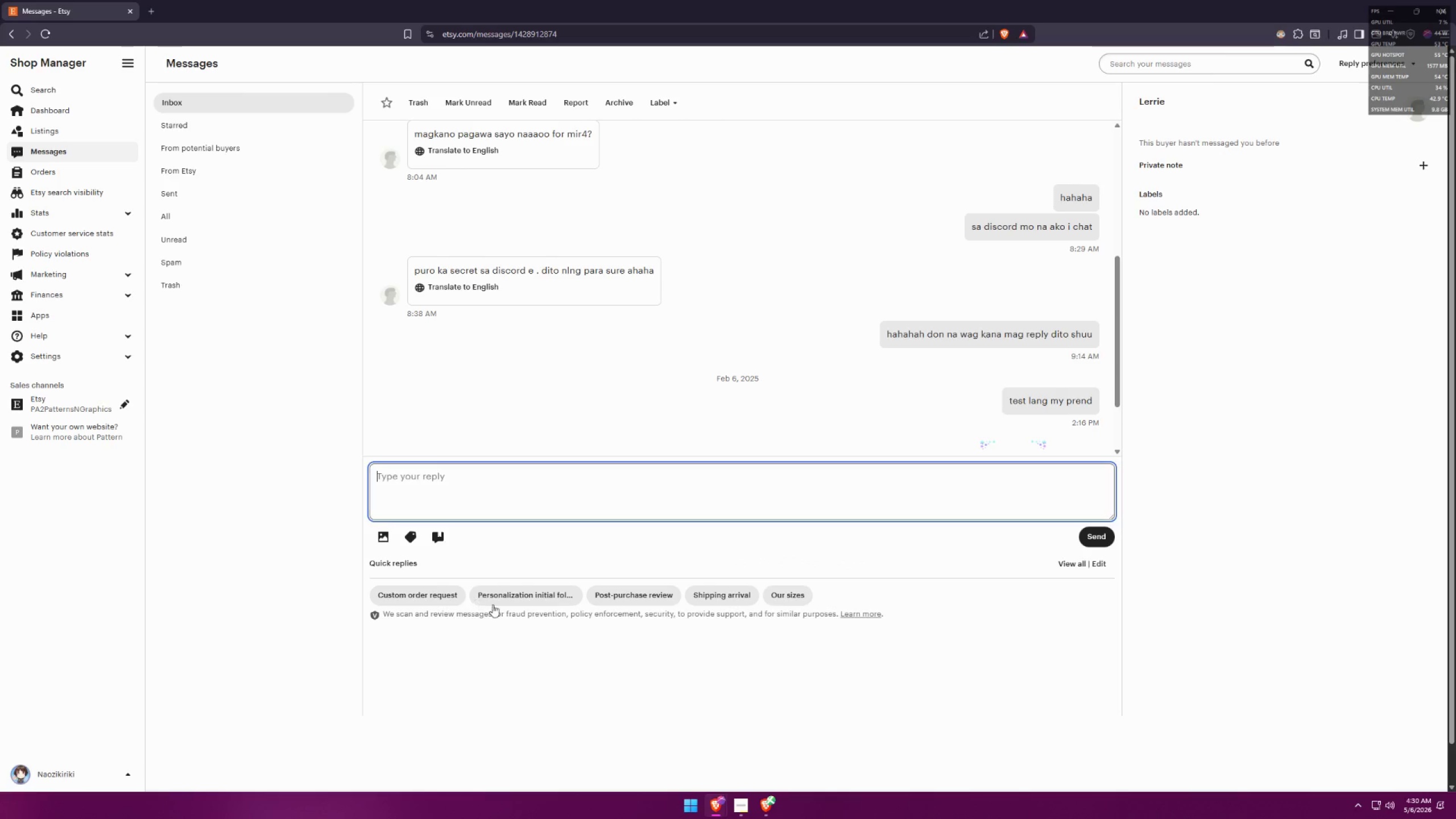 
wait(5.68)
 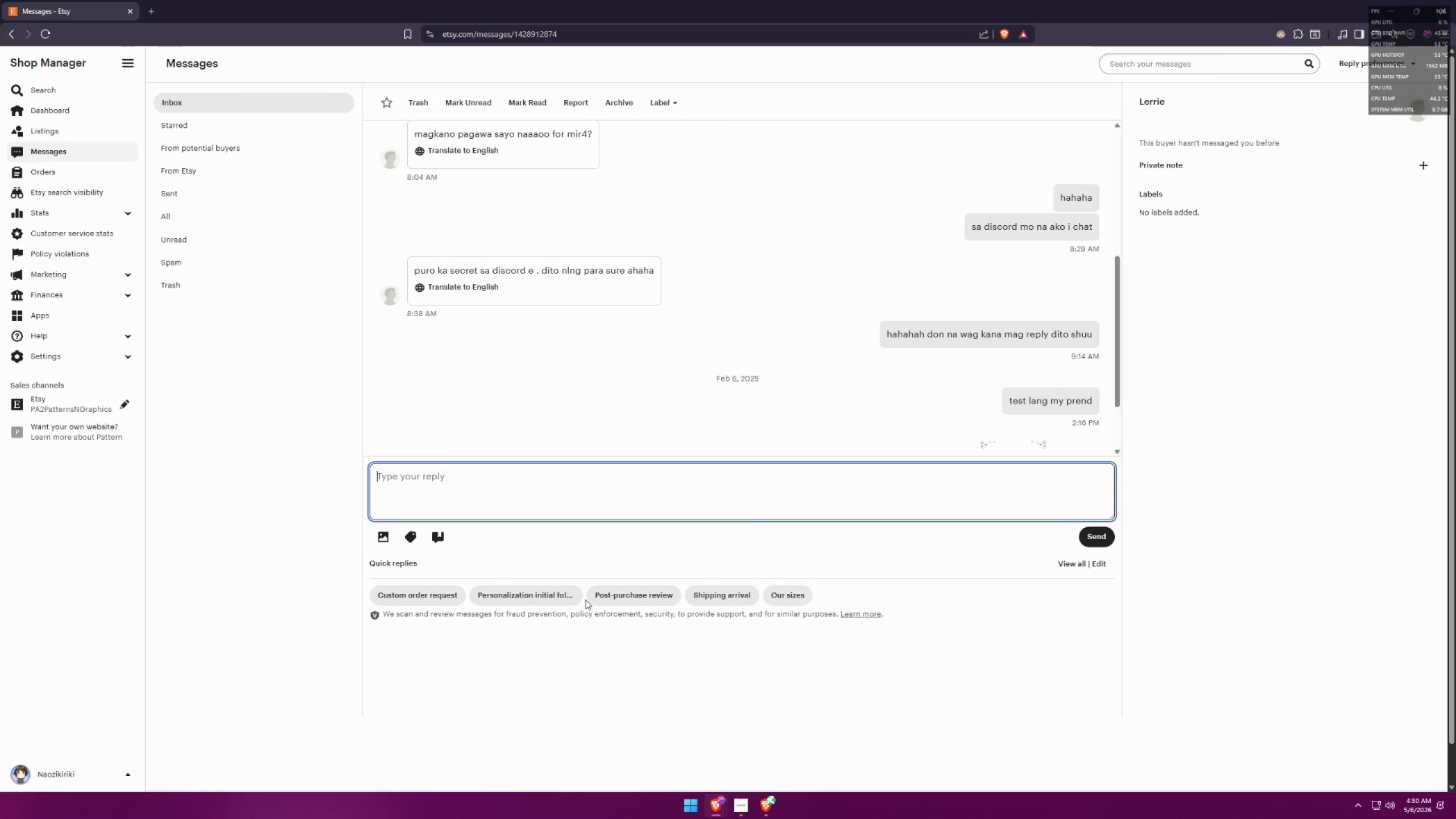 
left_click([1094, 566])
 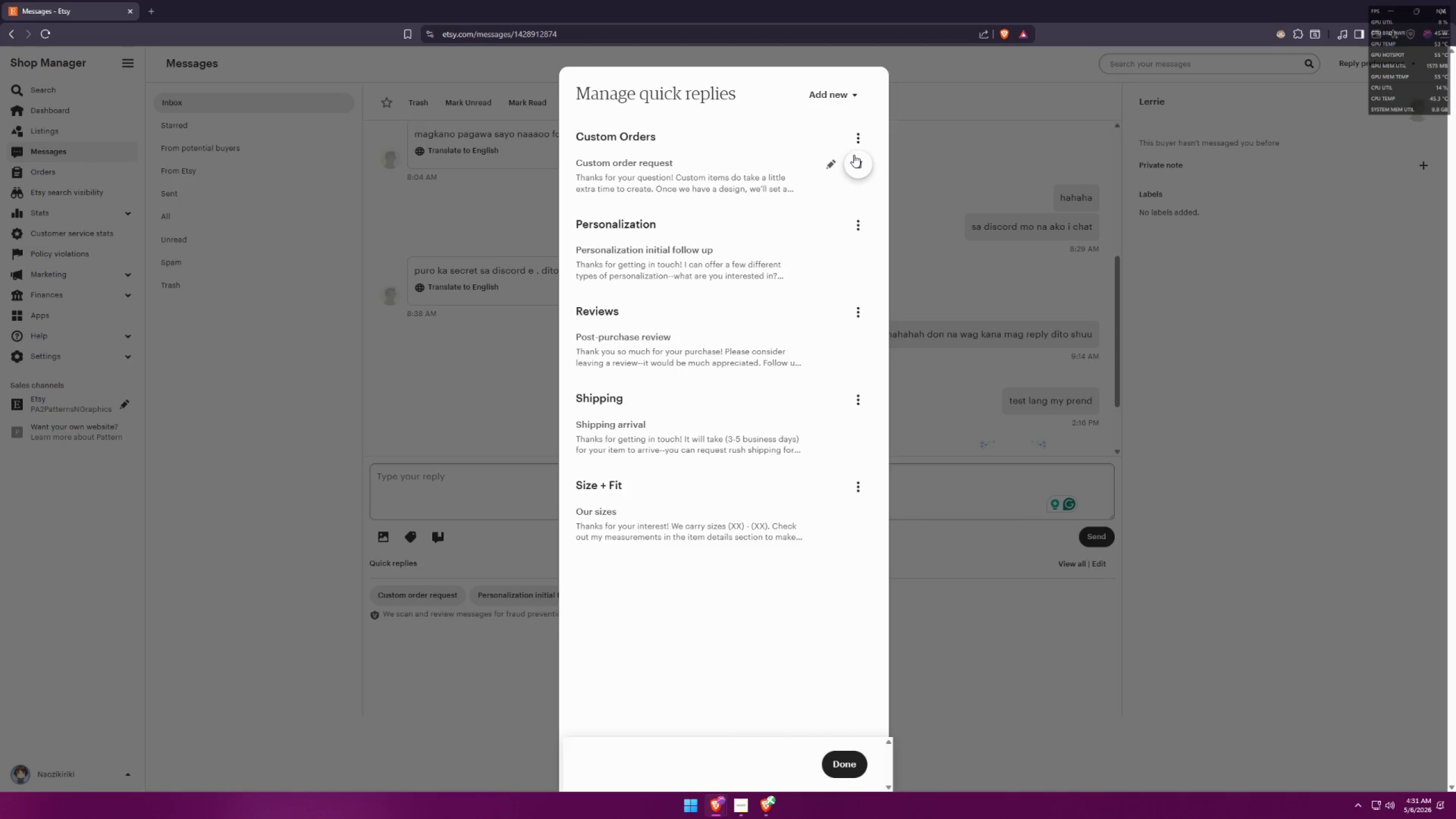 
wait(12.31)
 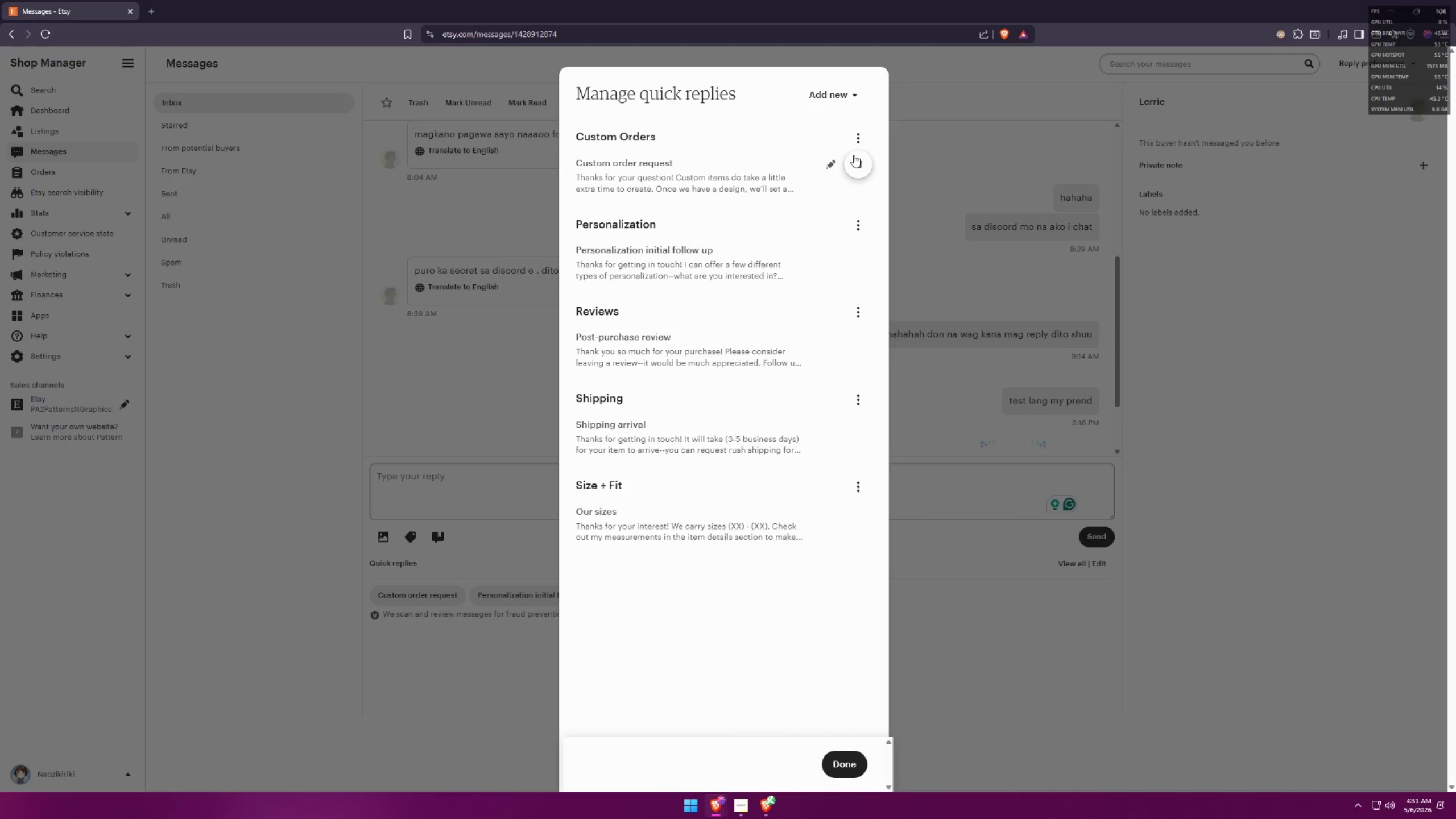 
left_click([854, 155])
 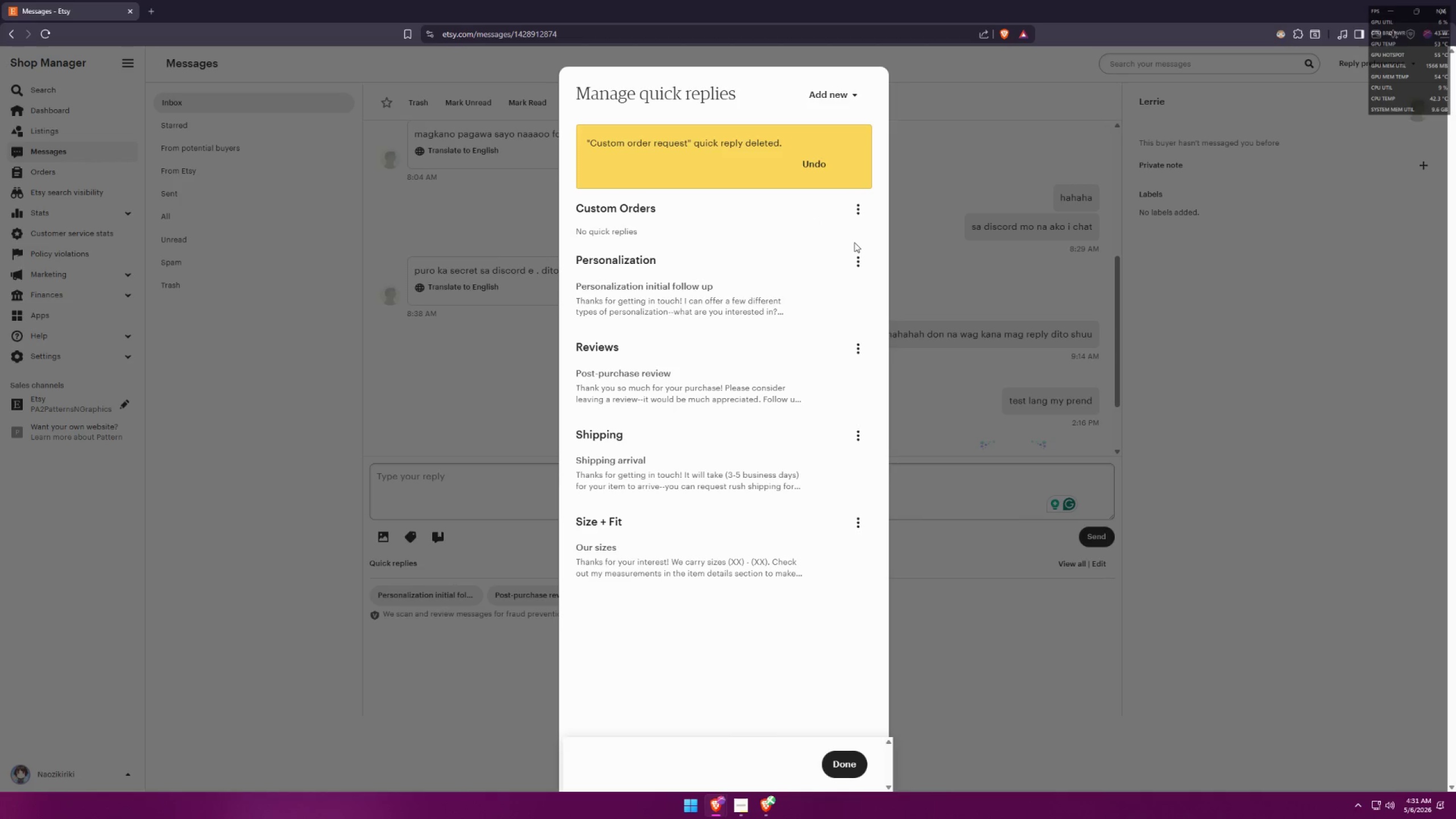 
left_click([857, 214])
 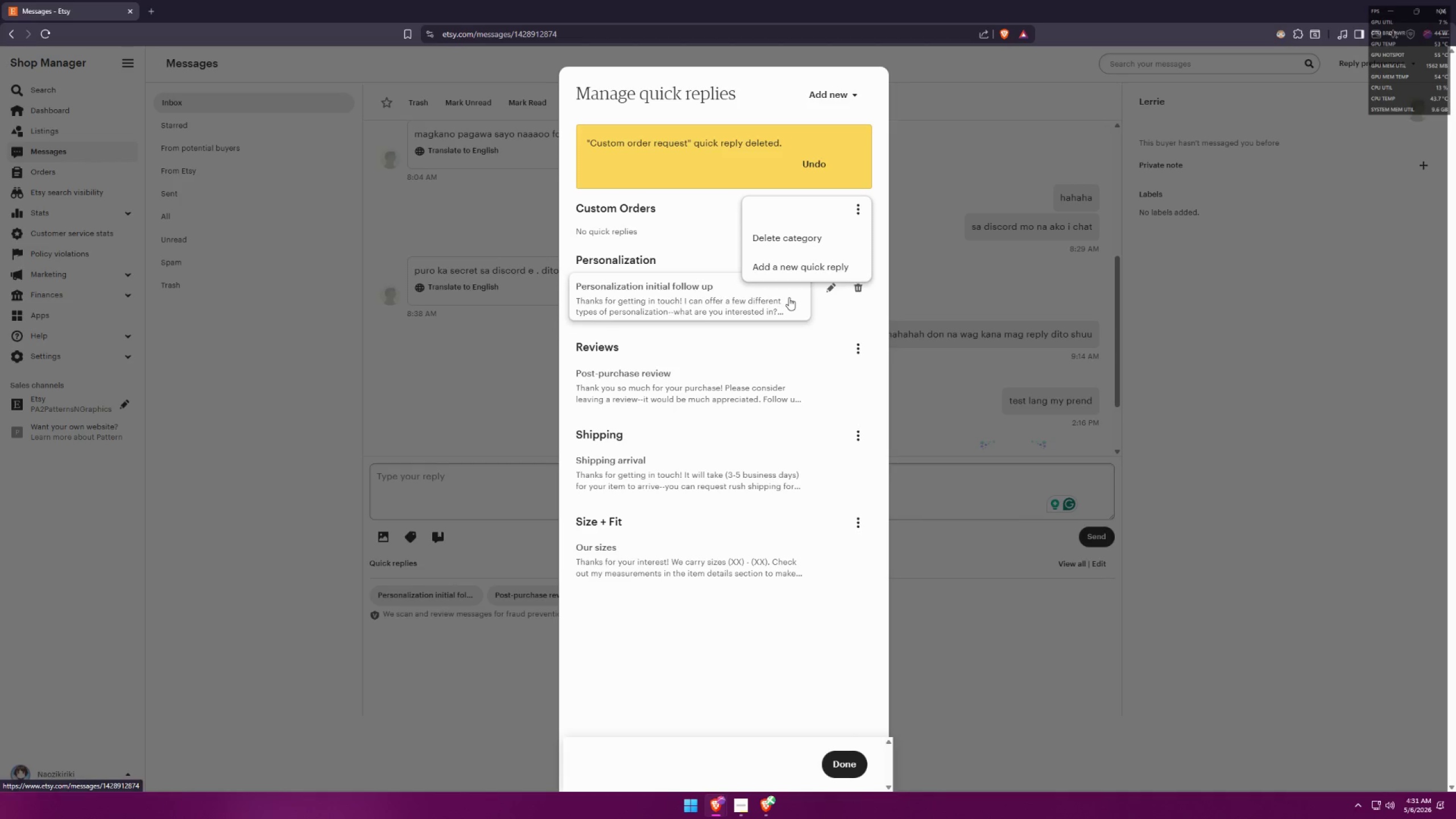 
left_click([667, 244])
 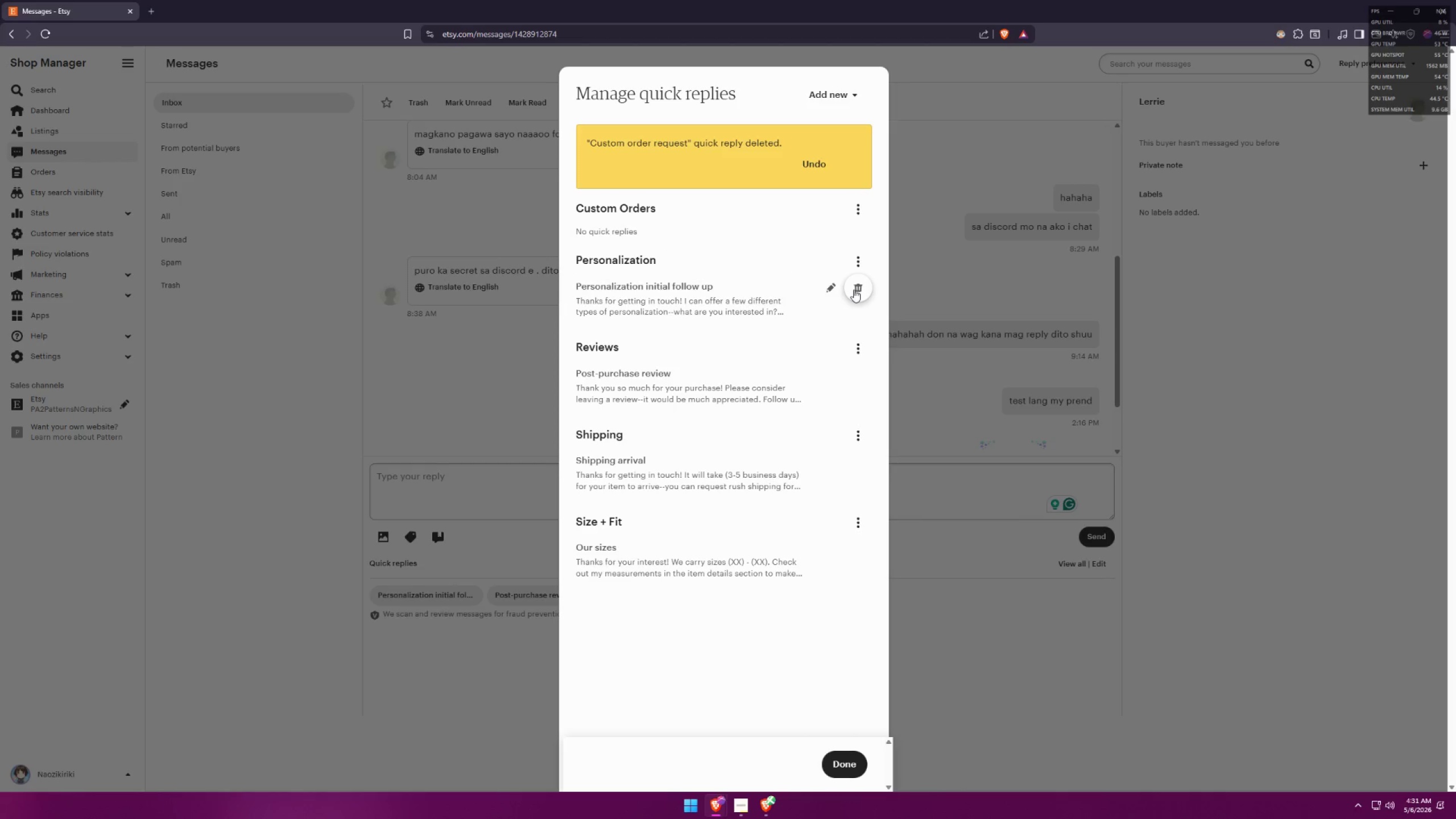 
left_click([854, 289])
 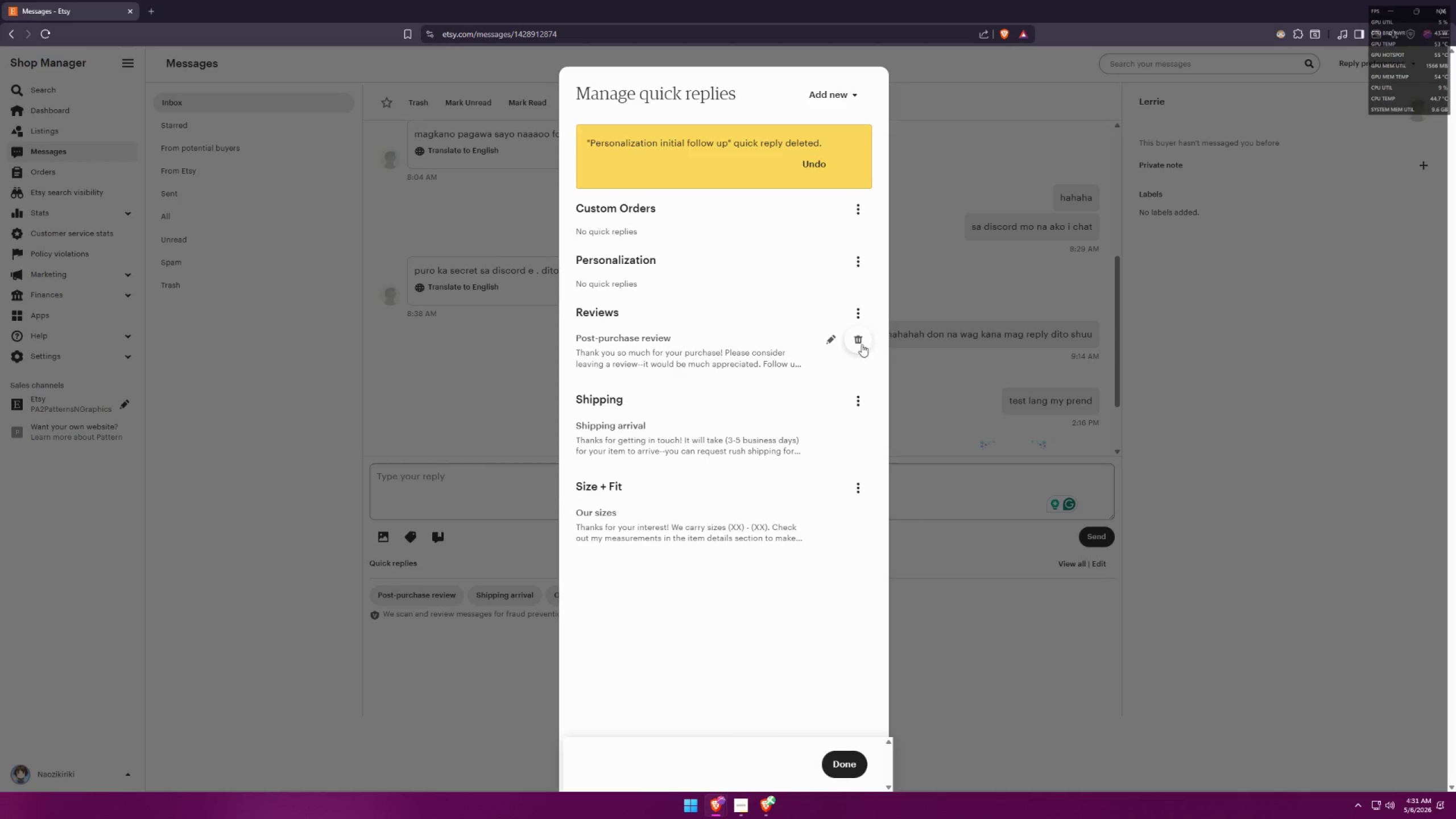 
left_click([854, 341])
 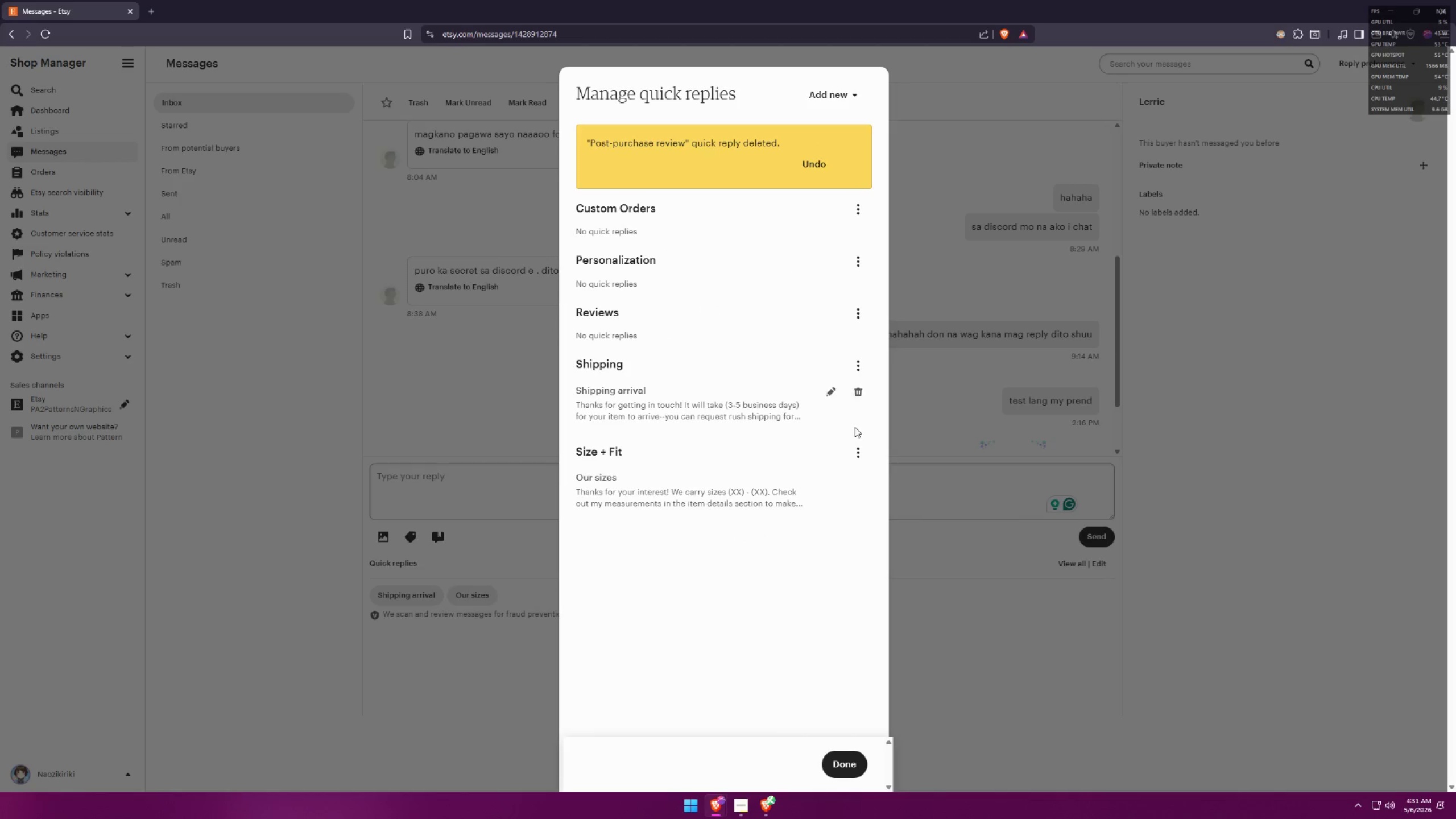 
left_click([851, 382])
 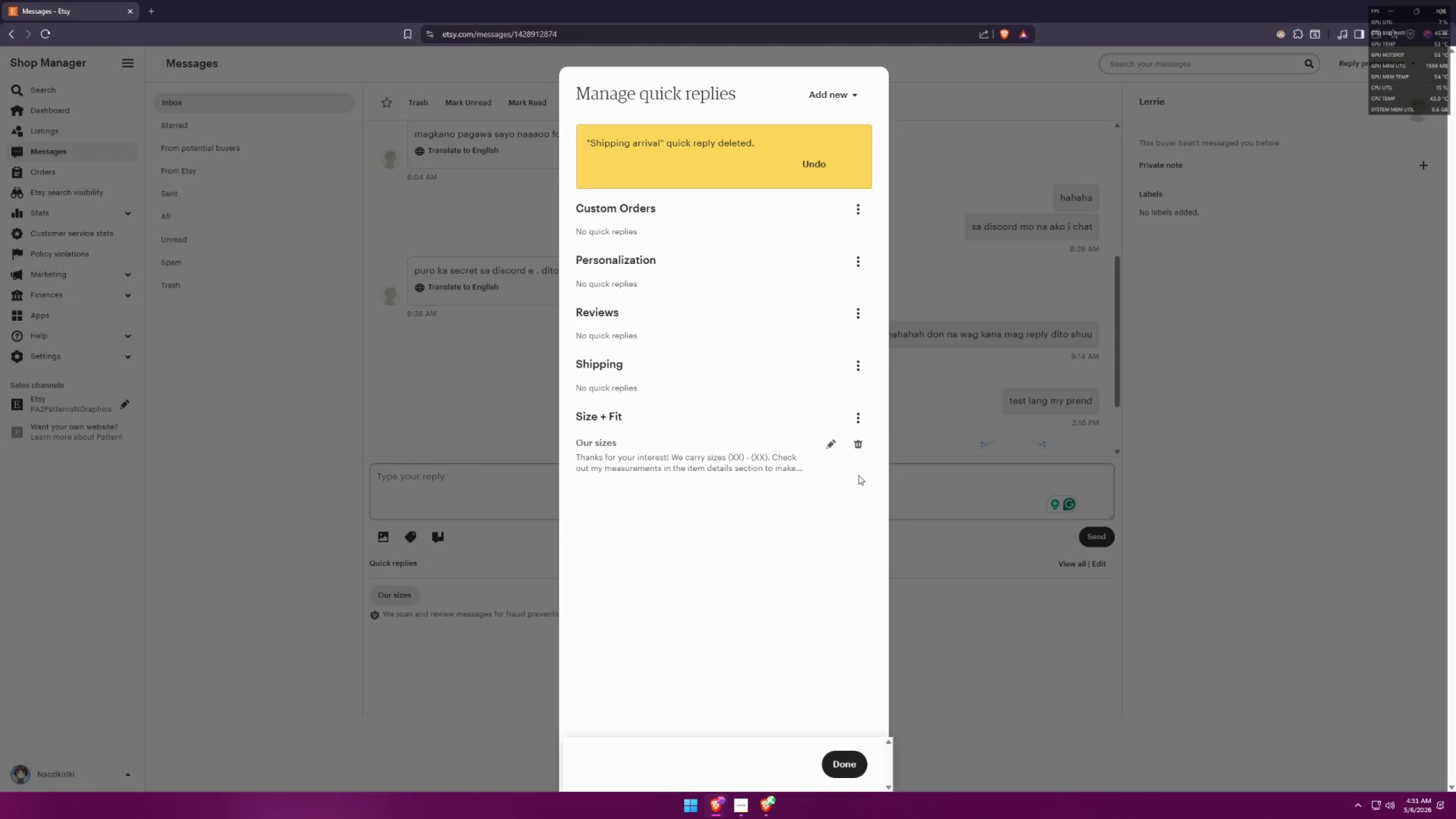 
left_click([859, 441])
 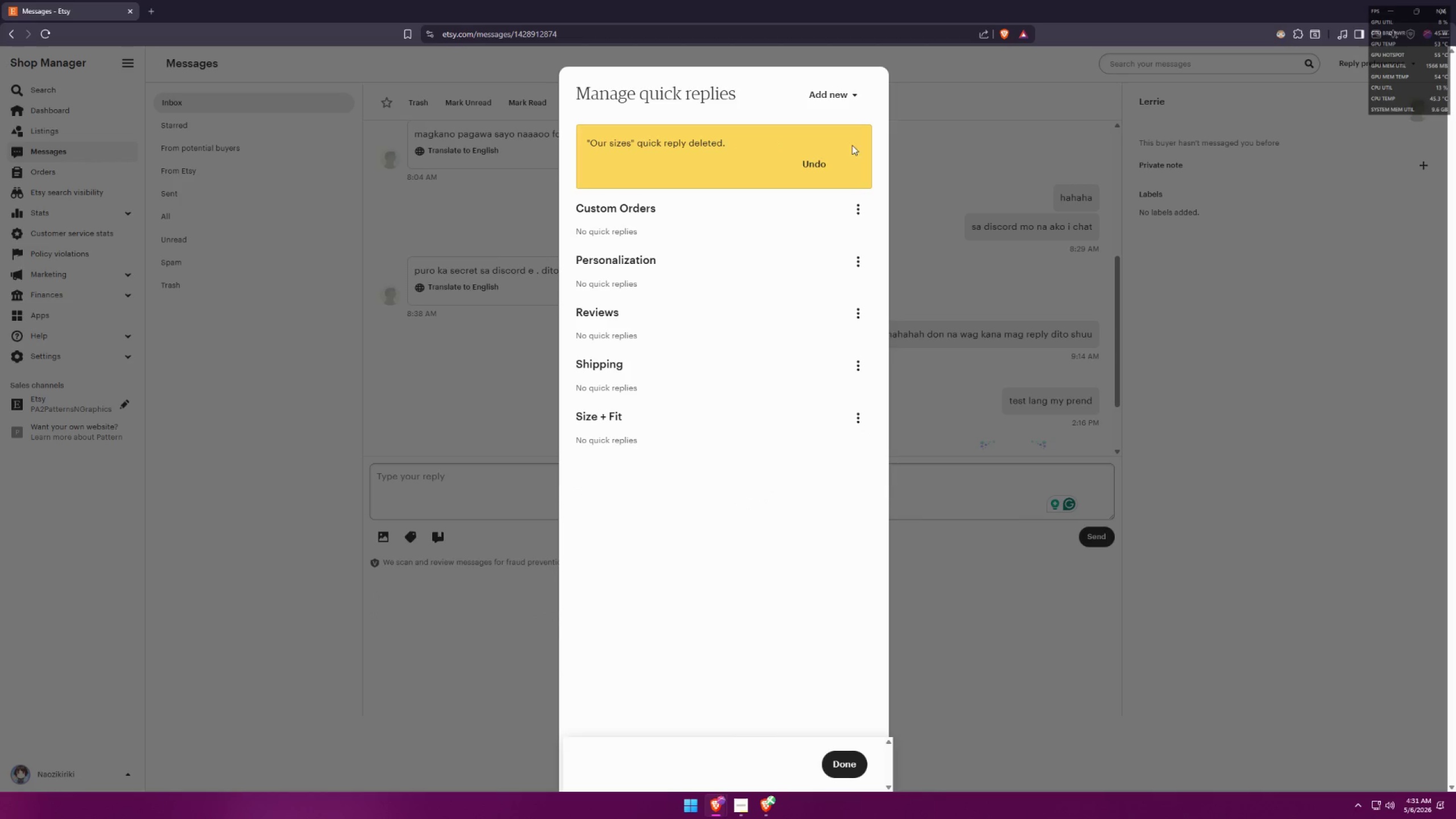 
left_click([827, 95])
 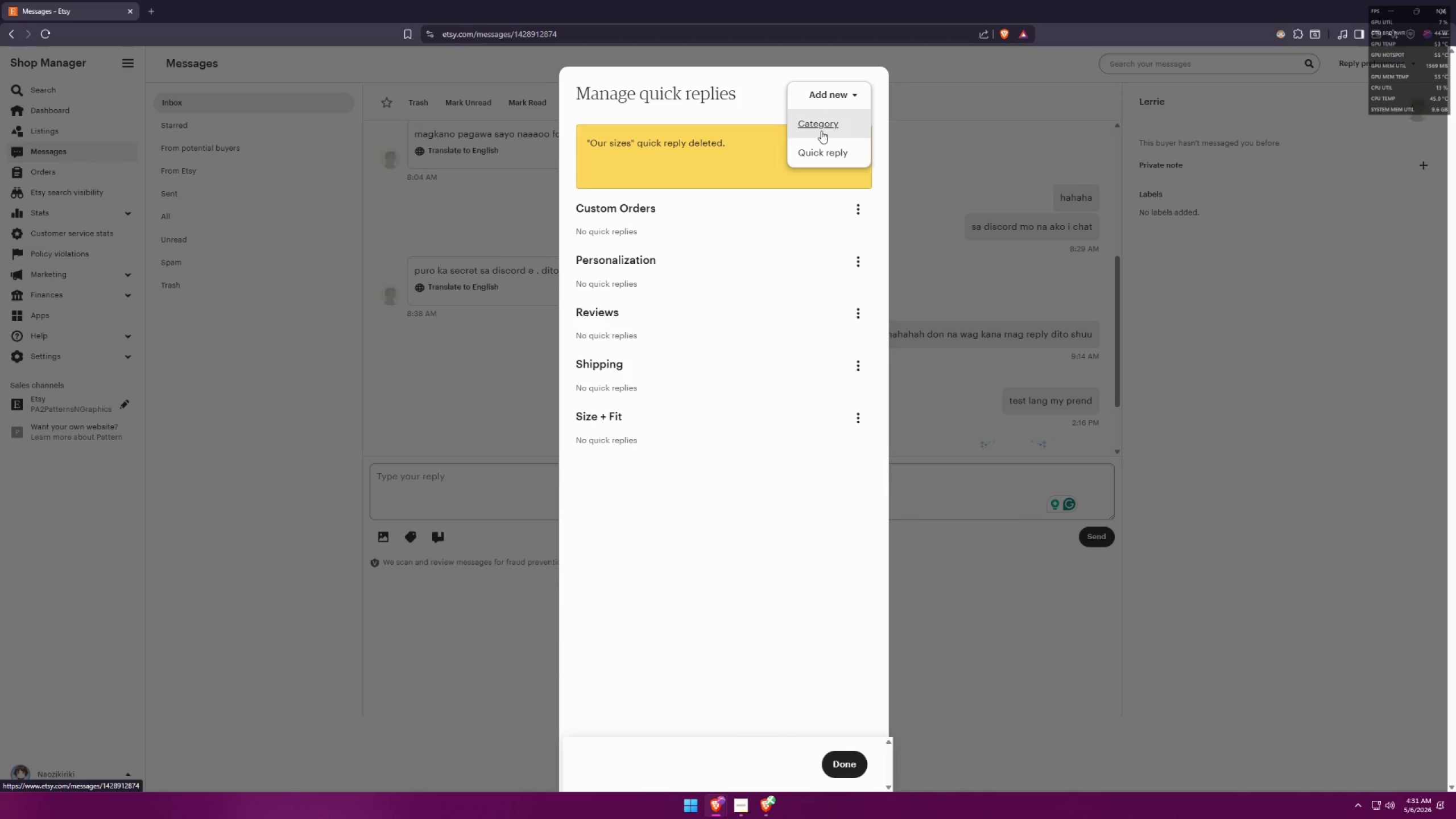 
left_click([821, 131])
 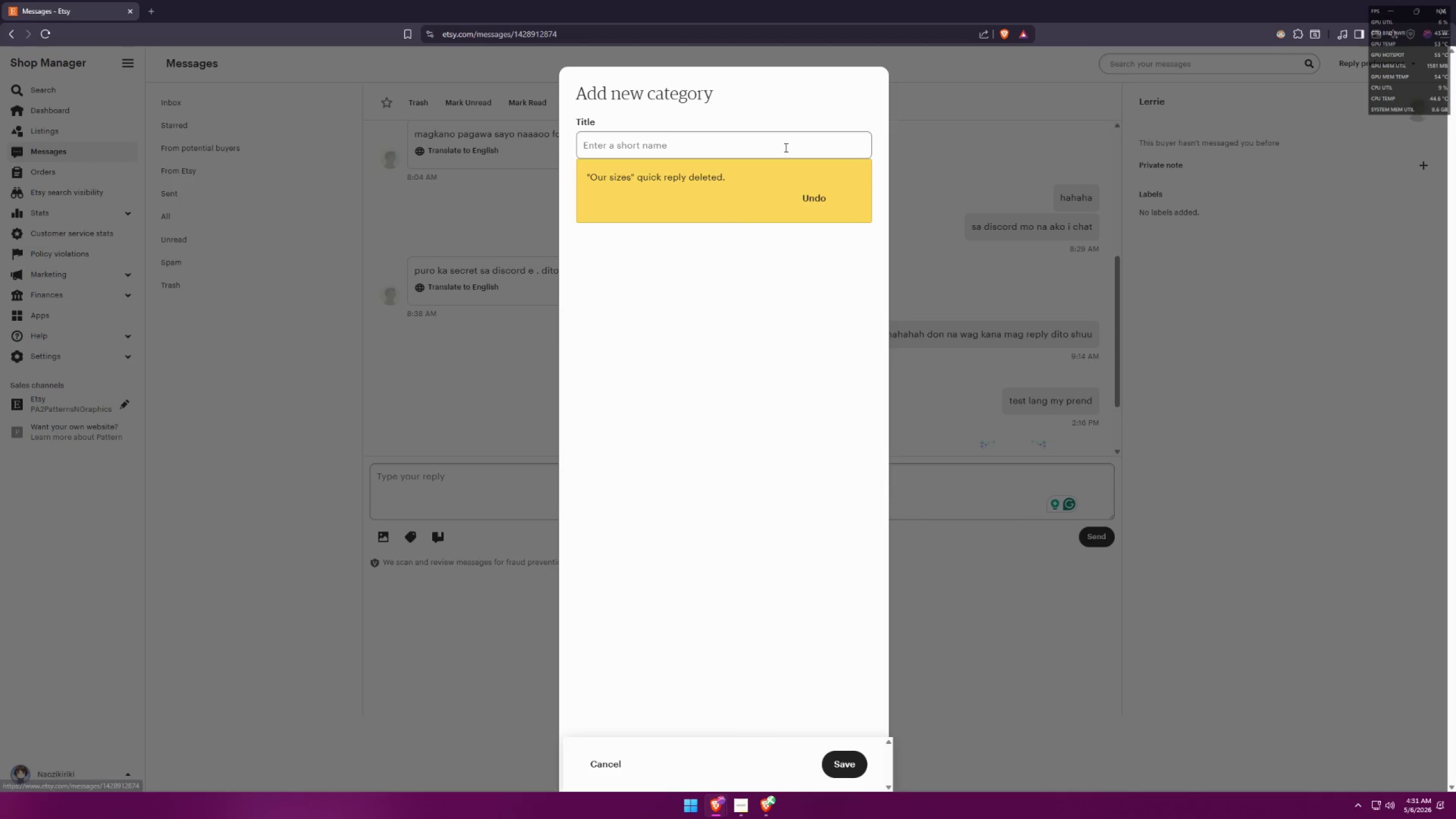 
left_click([781, 148])
 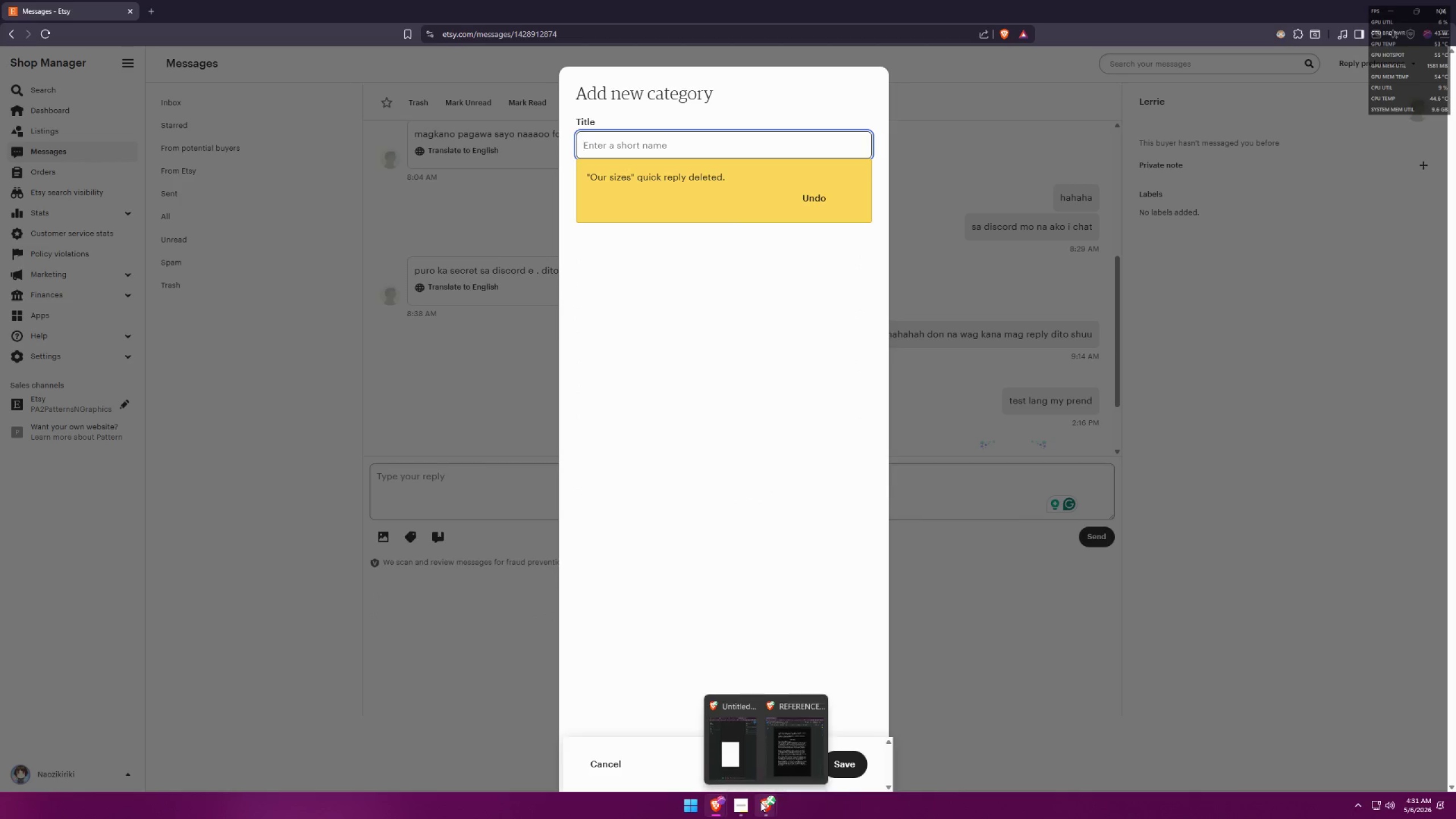 
left_click([775, 769])
 